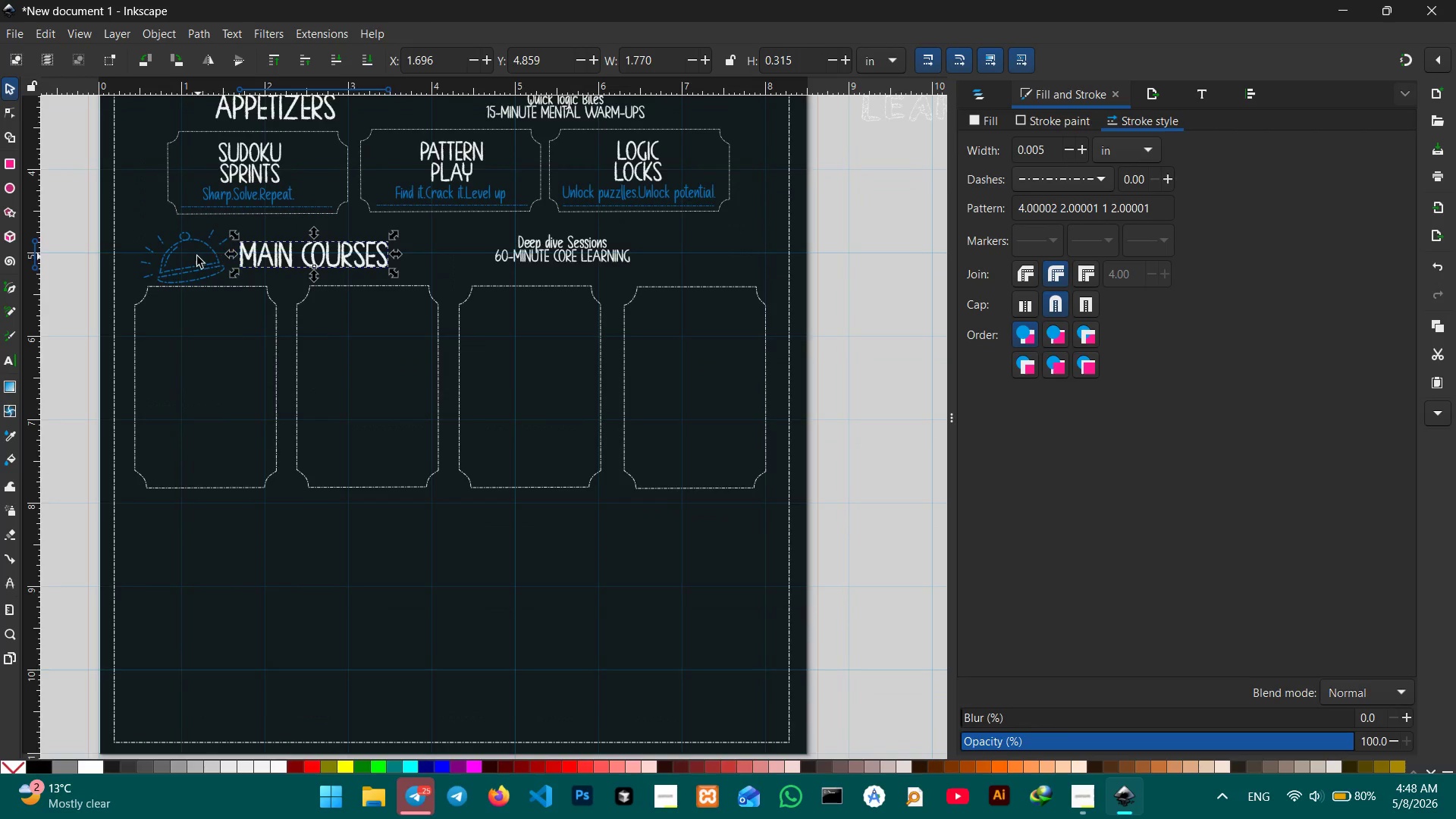 
left_click([197, 256])
 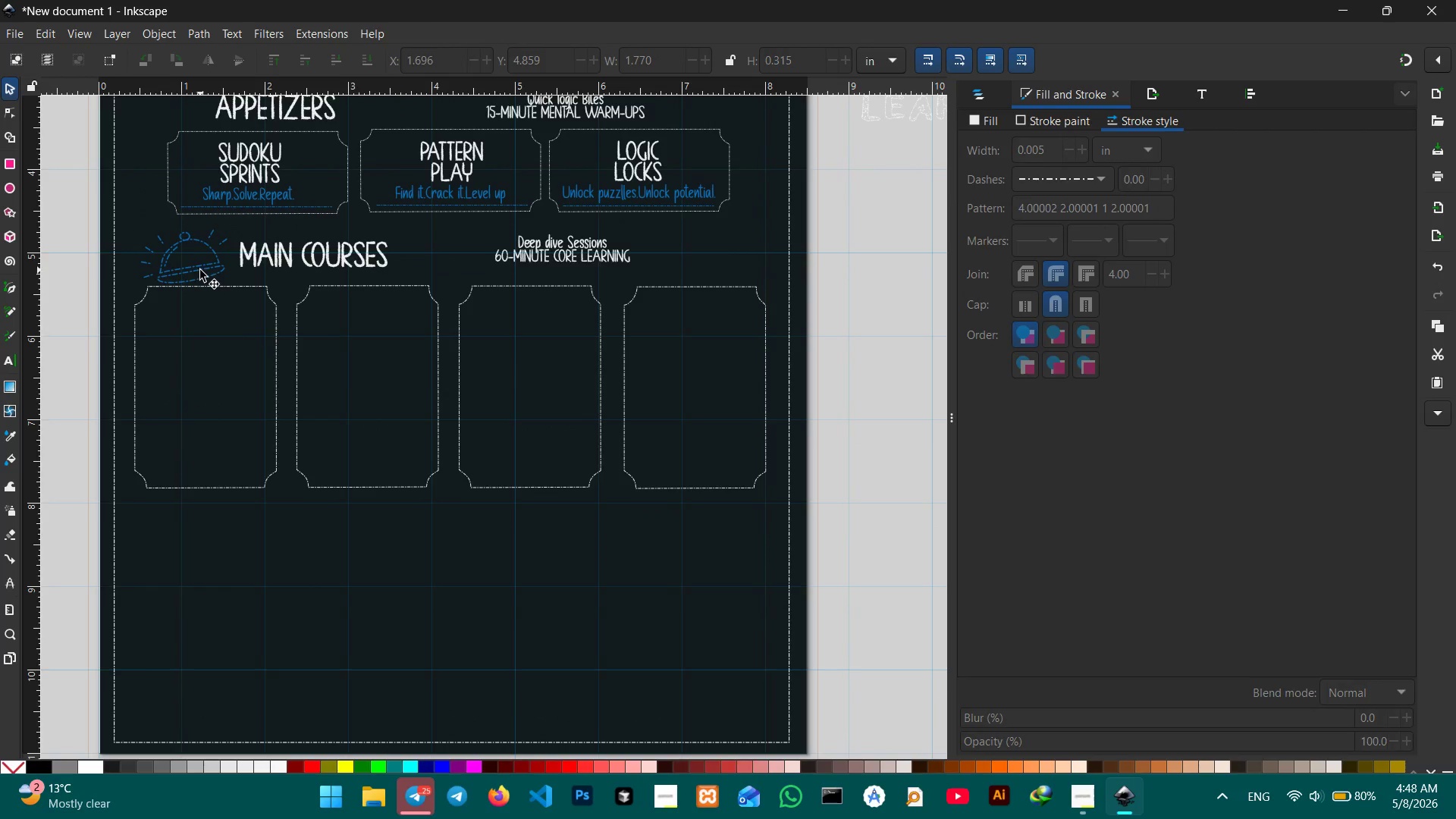 
left_click([200, 270])
 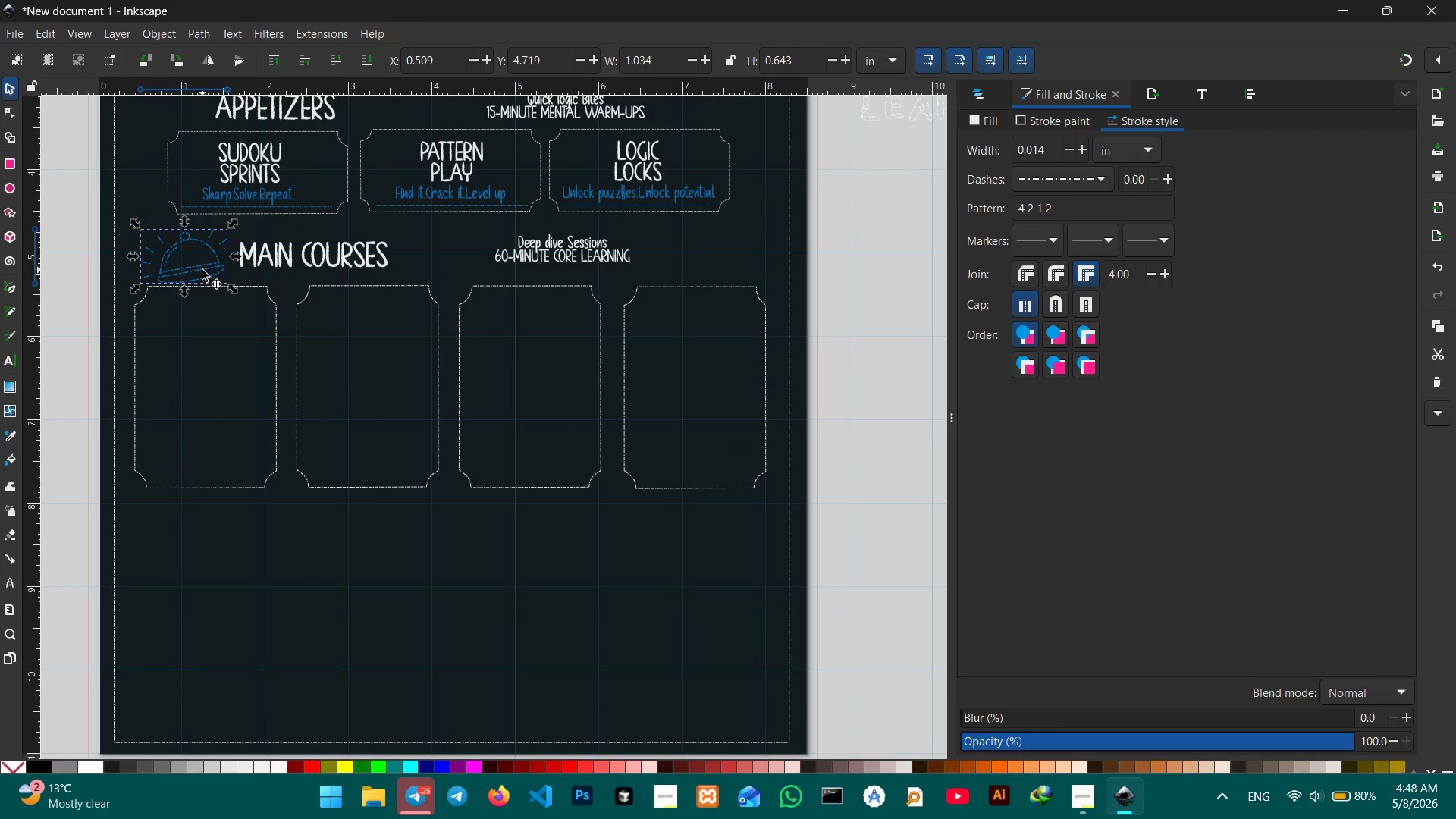 
left_click_drag(start_coordinate=[202, 270], to_coordinate=[202, 260])
 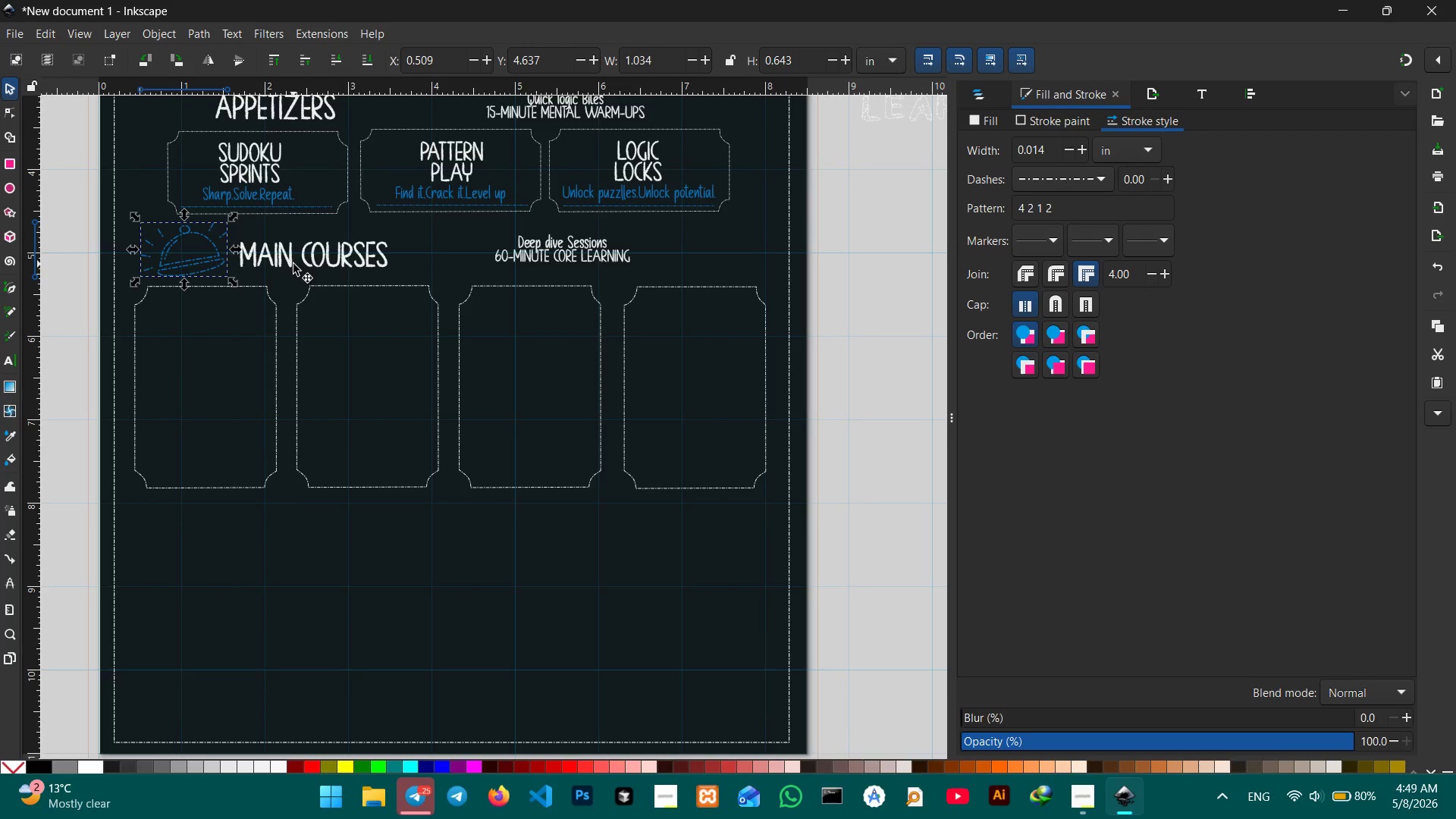 
left_click_drag(start_coordinate=[293, 264], to_coordinate=[324, 266])
 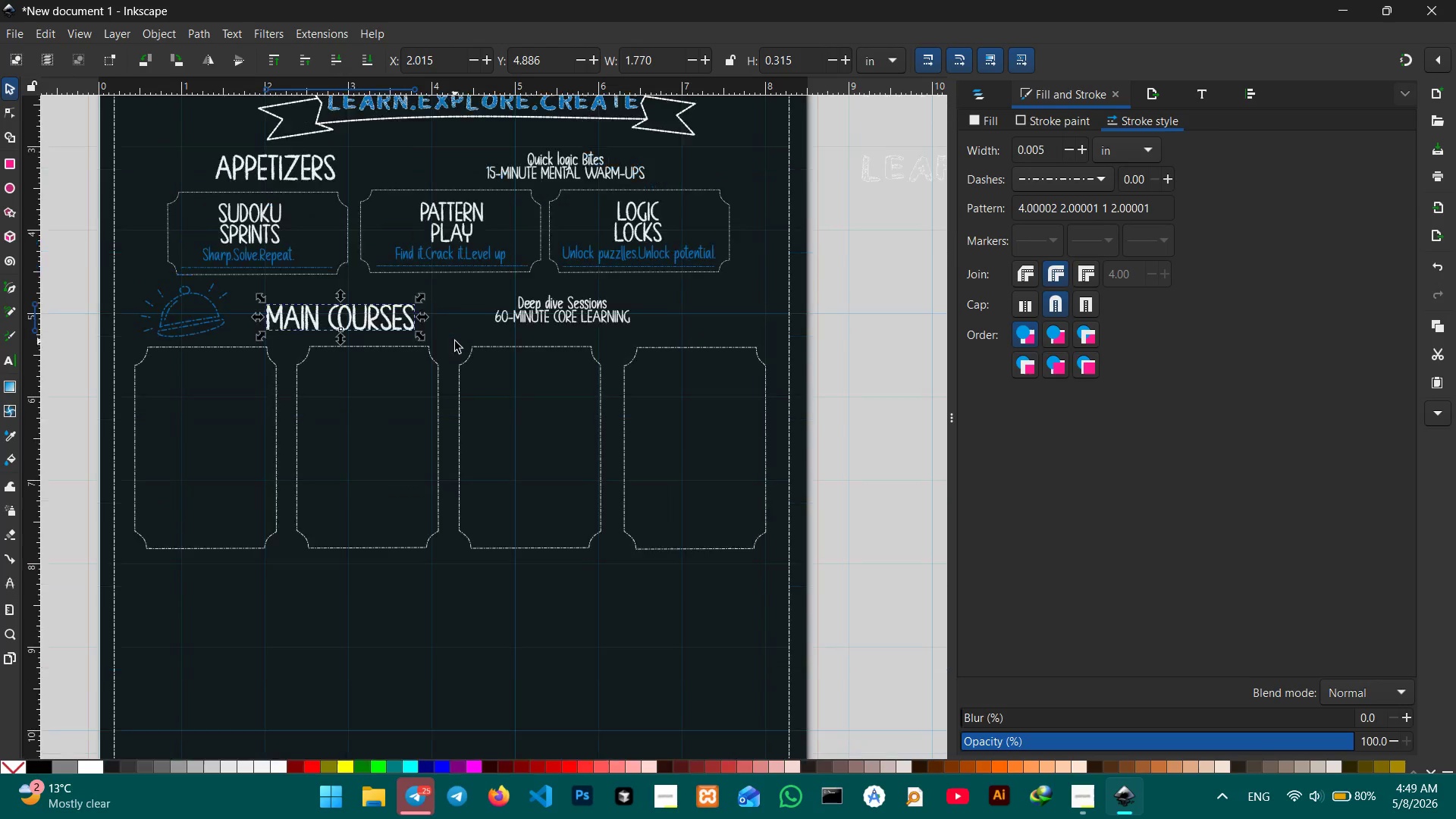 
scroll: coordinate [455, 341], scroll_direction: up, amount: 2.0
 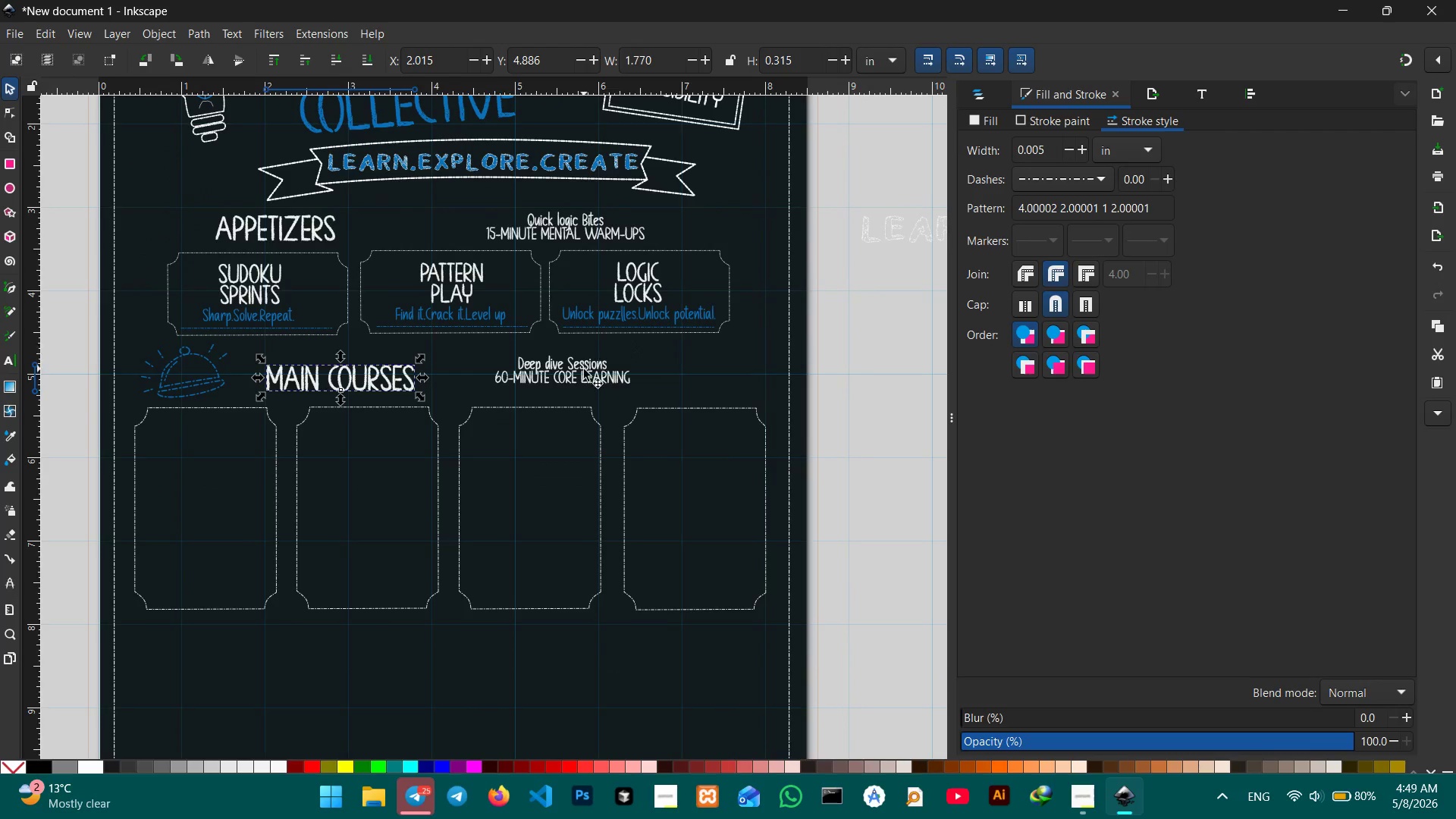 
left_click([584, 370])
 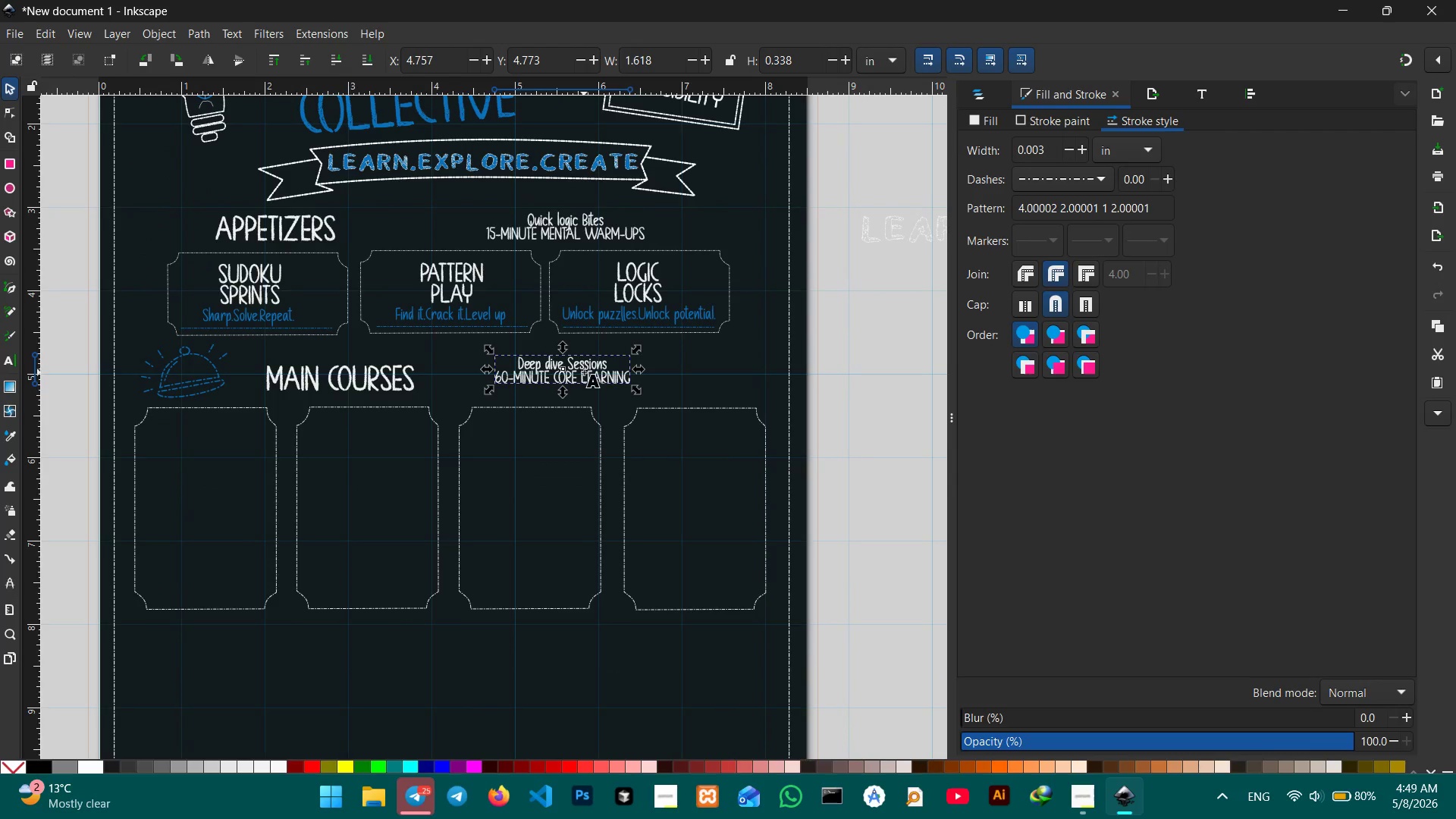 
left_click_drag(start_coordinate=[584, 372], to_coordinate=[681, 384])
 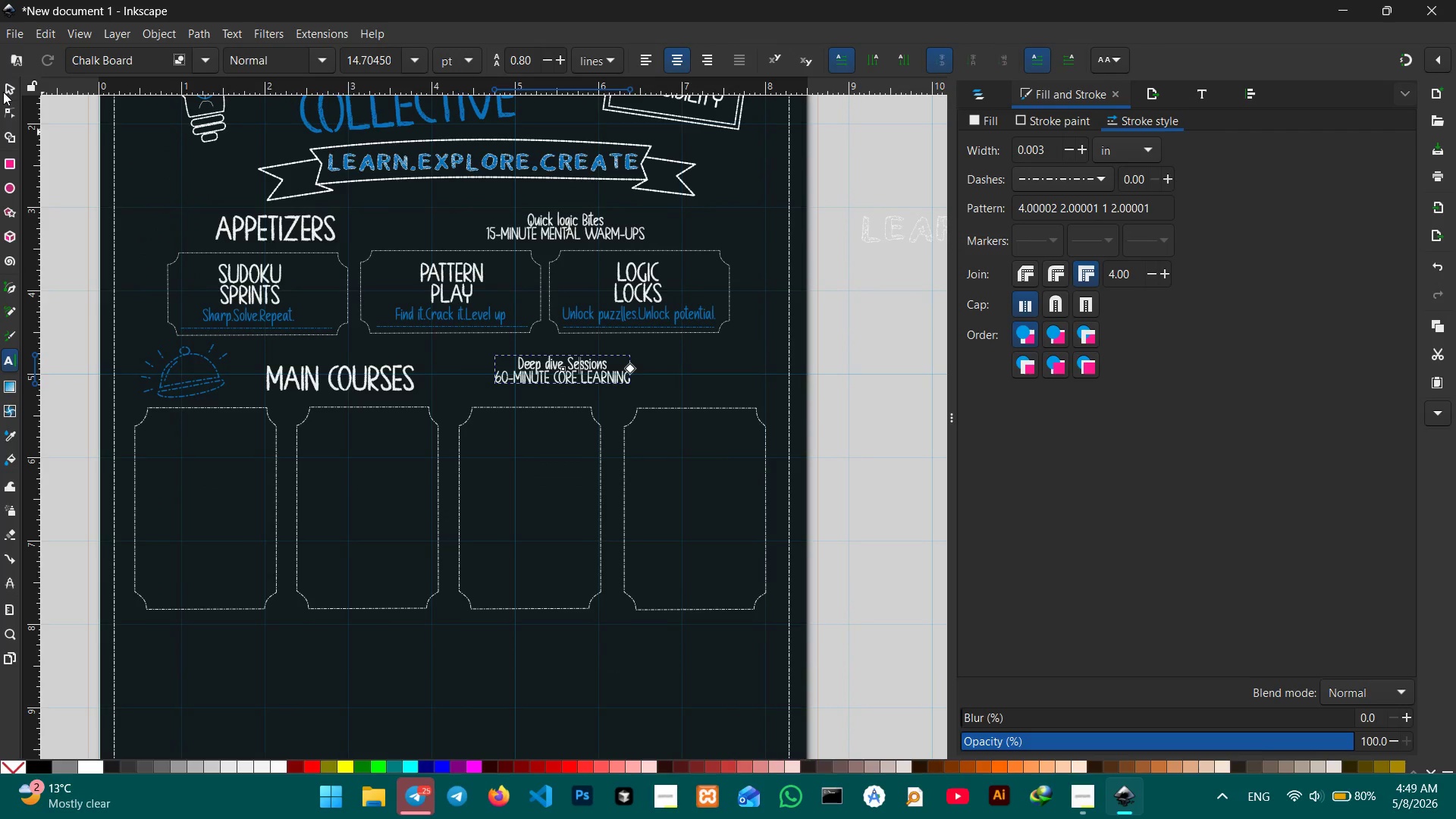 
left_click([2, 81])
 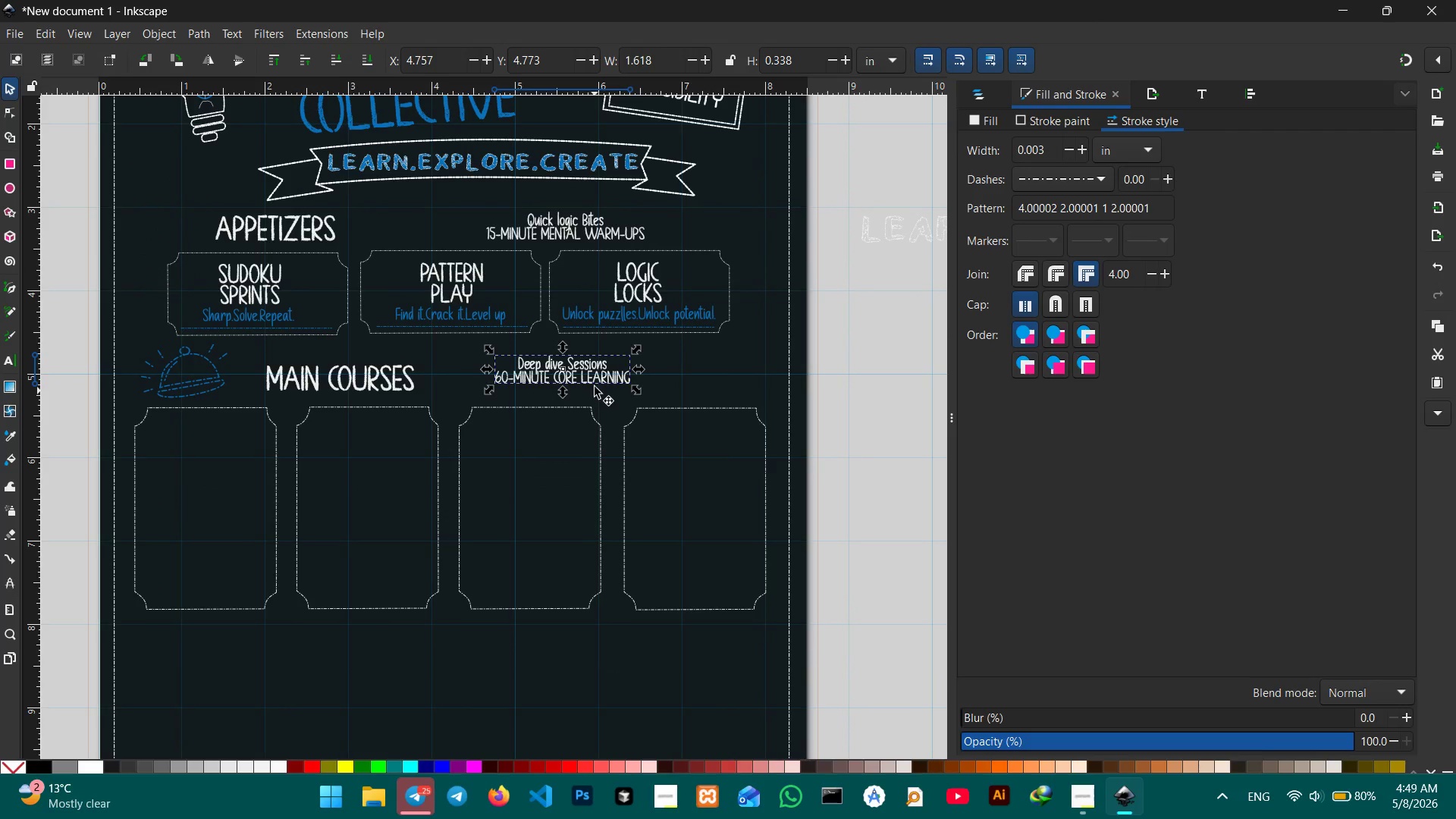 
left_click_drag(start_coordinate=[596, 380], to_coordinate=[708, 388])
 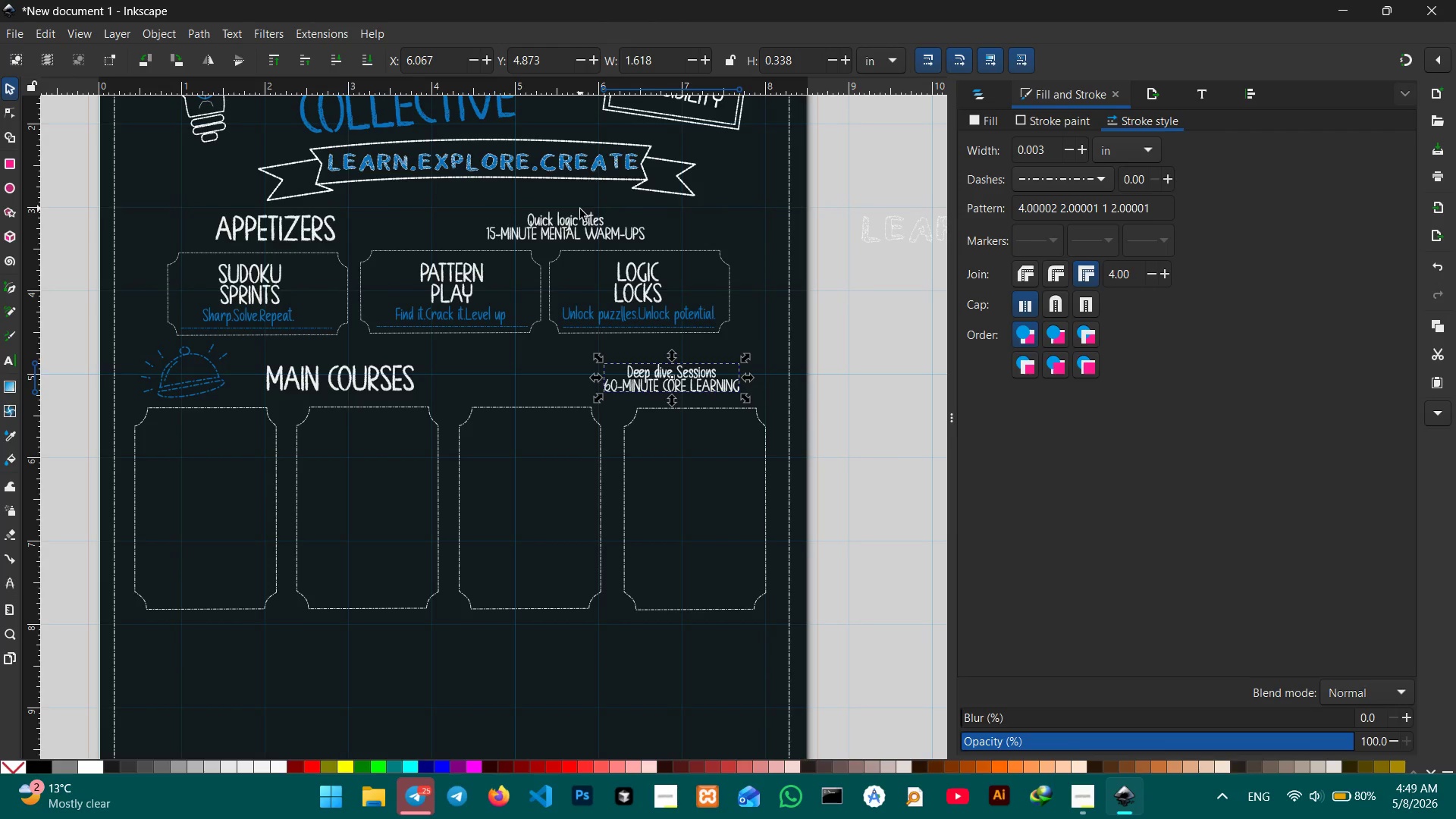 
left_click([580, 217])
 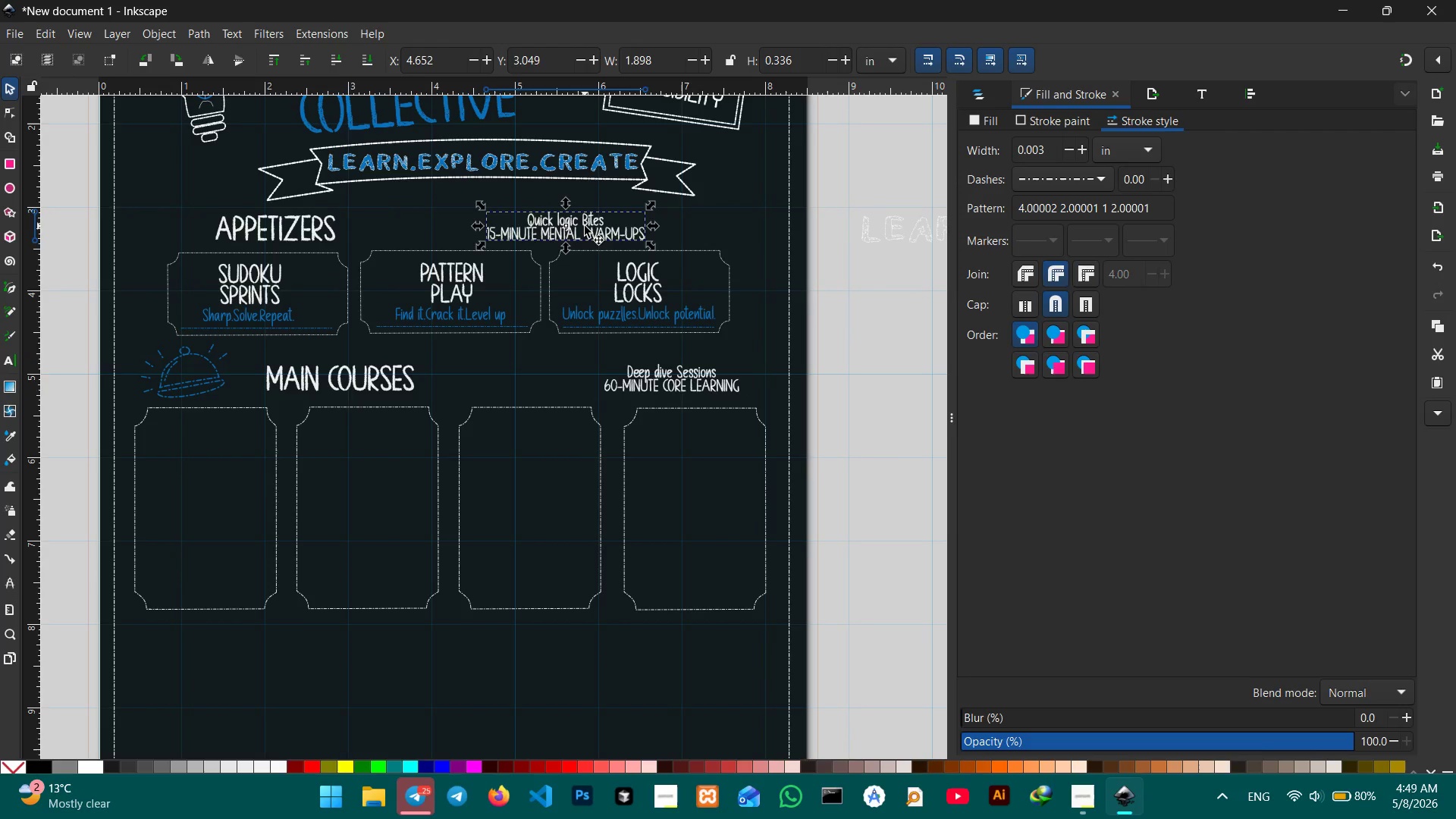 
left_click_drag(start_coordinate=[585, 226], to_coordinate=[699, 231])
 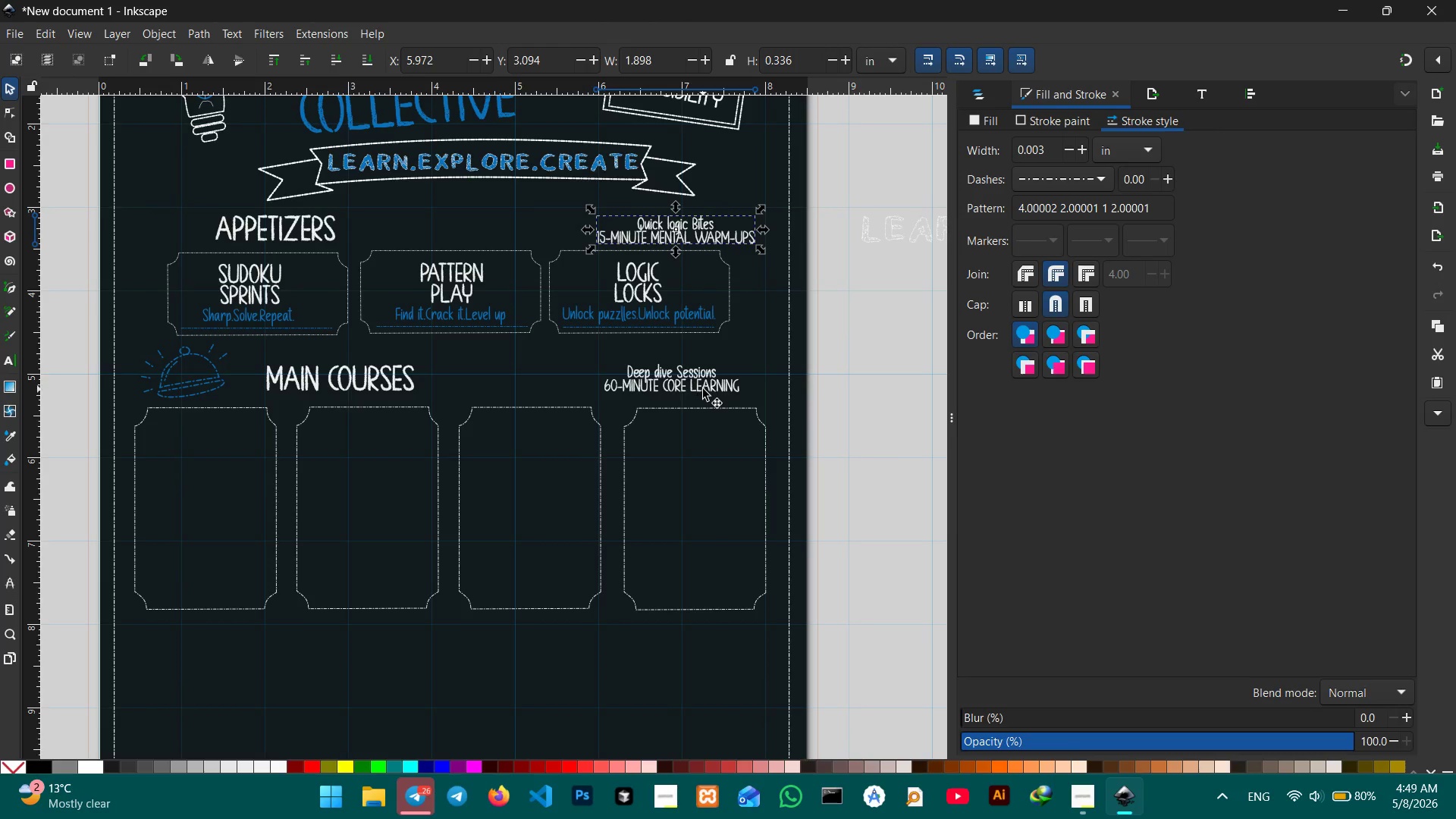 
left_click([702, 389])
 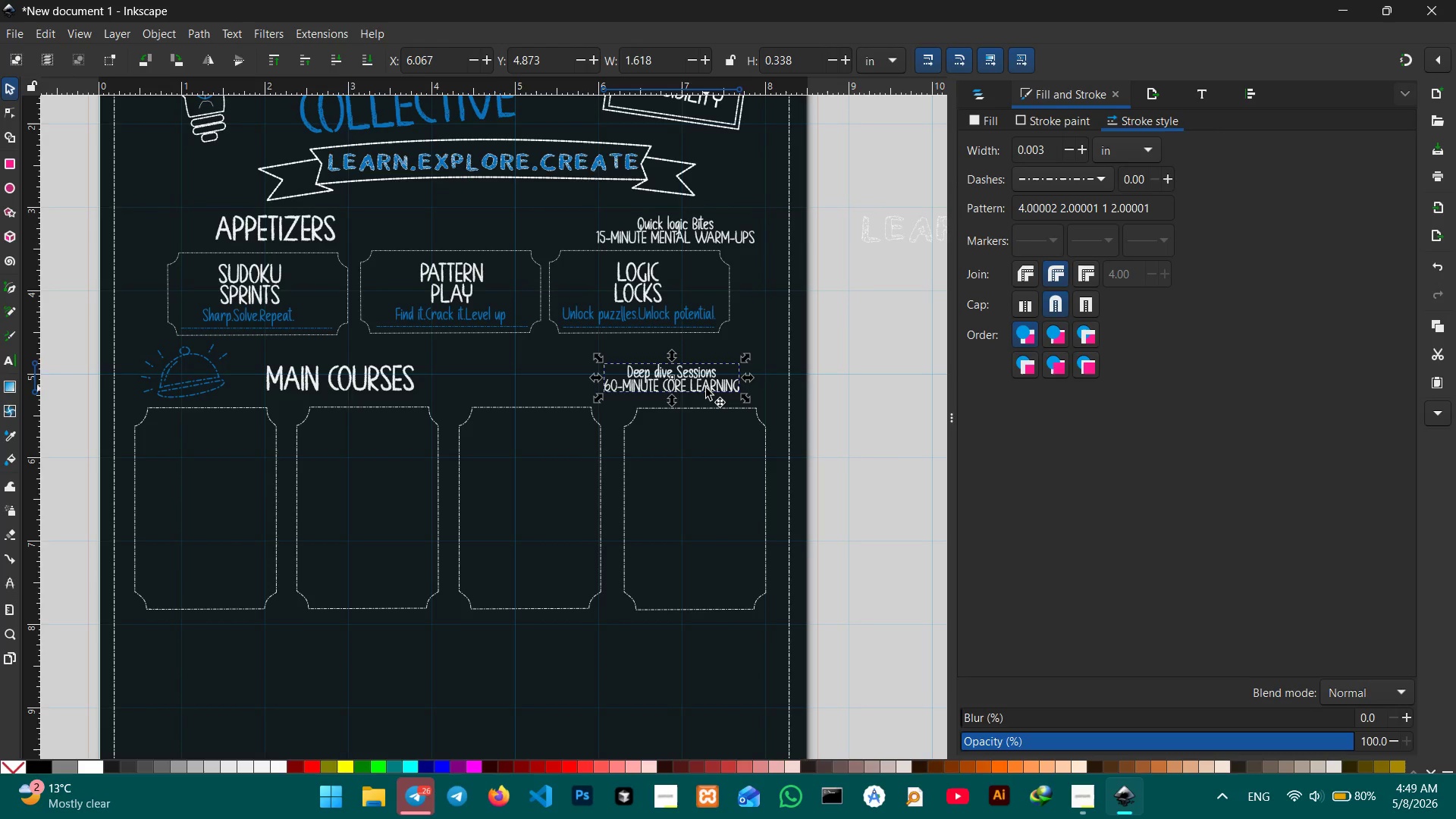 
left_click_drag(start_coordinate=[706, 388], to_coordinate=[698, 387])
 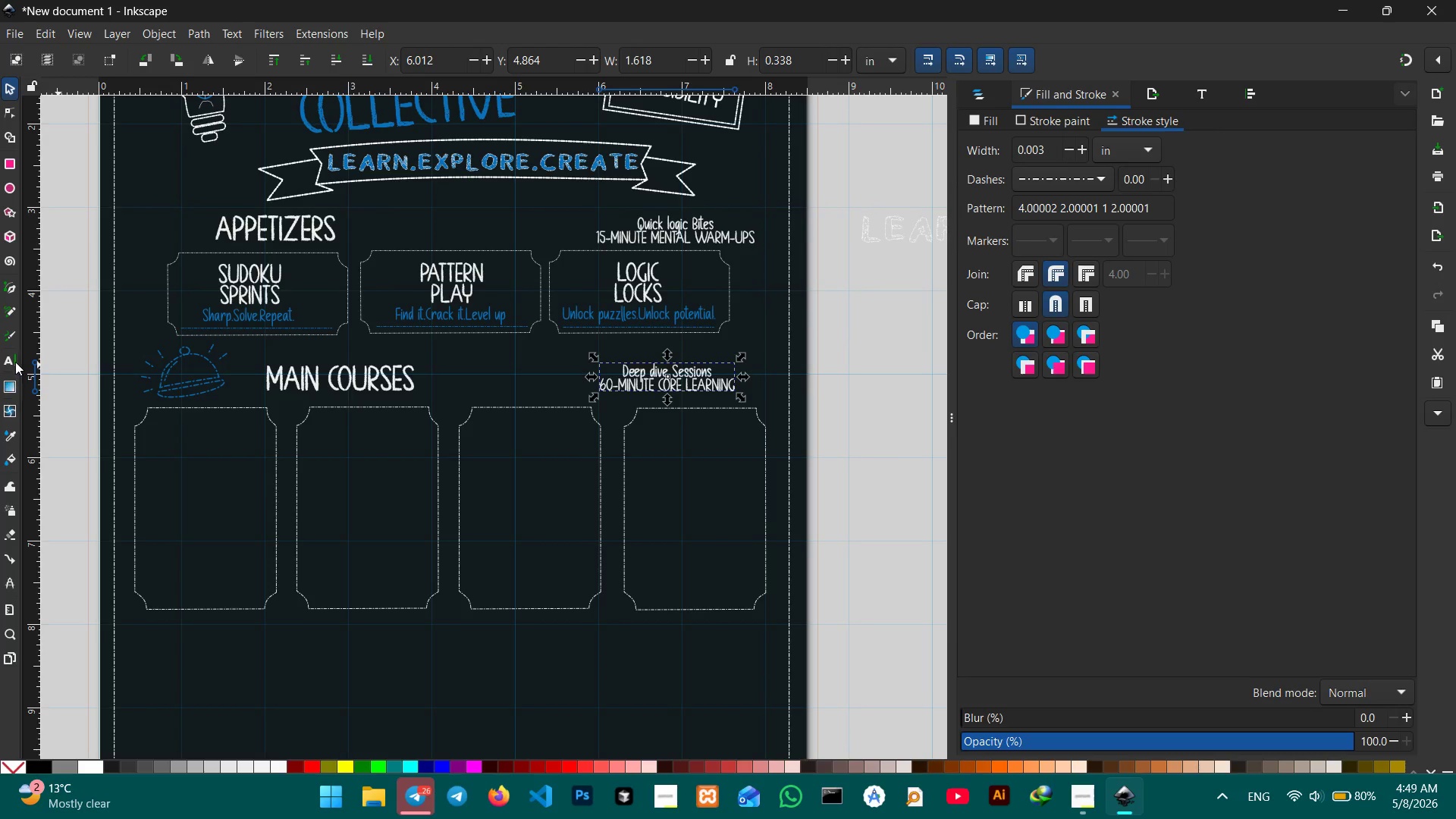 
left_click([11, 362])
 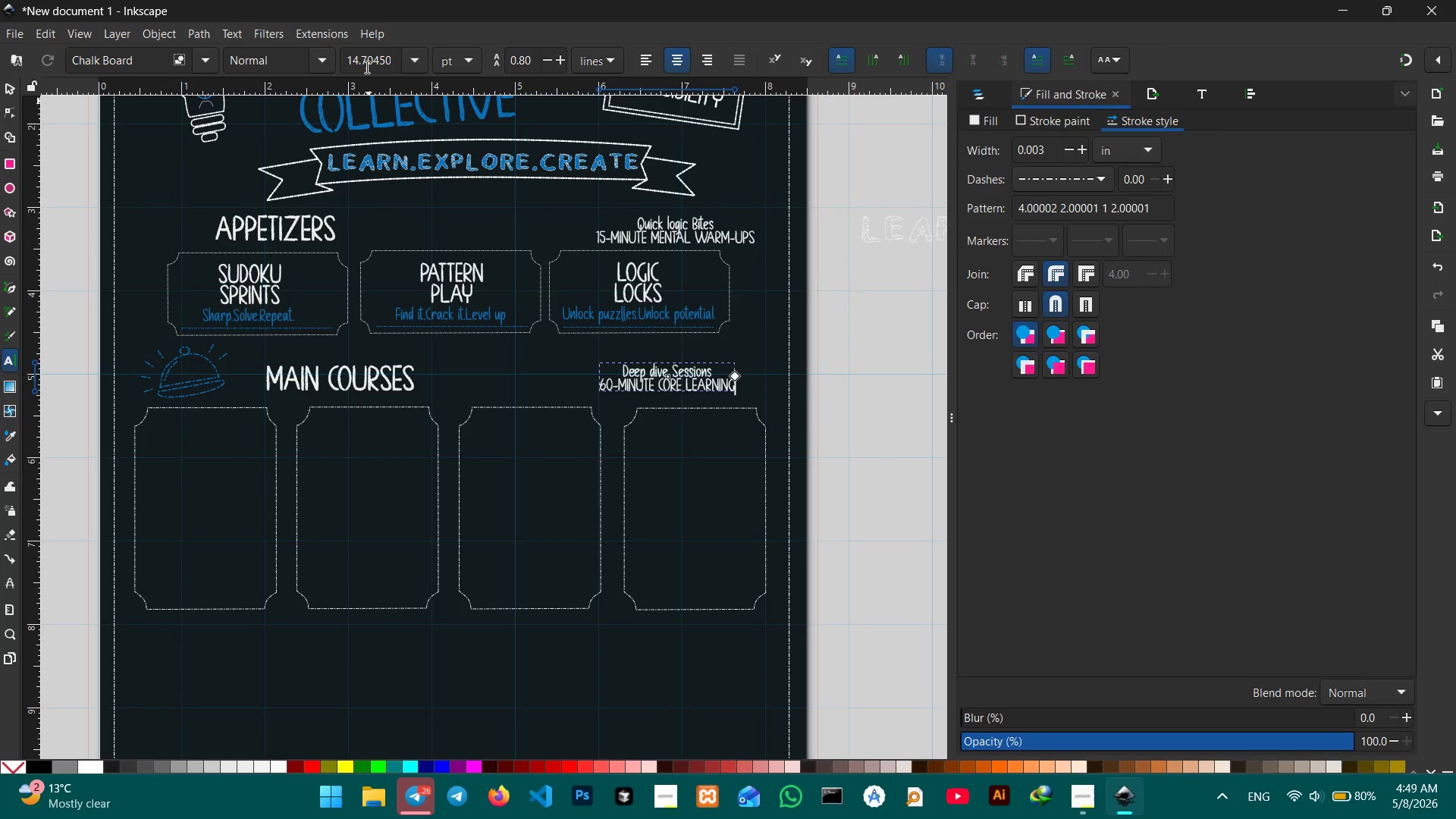 
left_click([413, 70])
 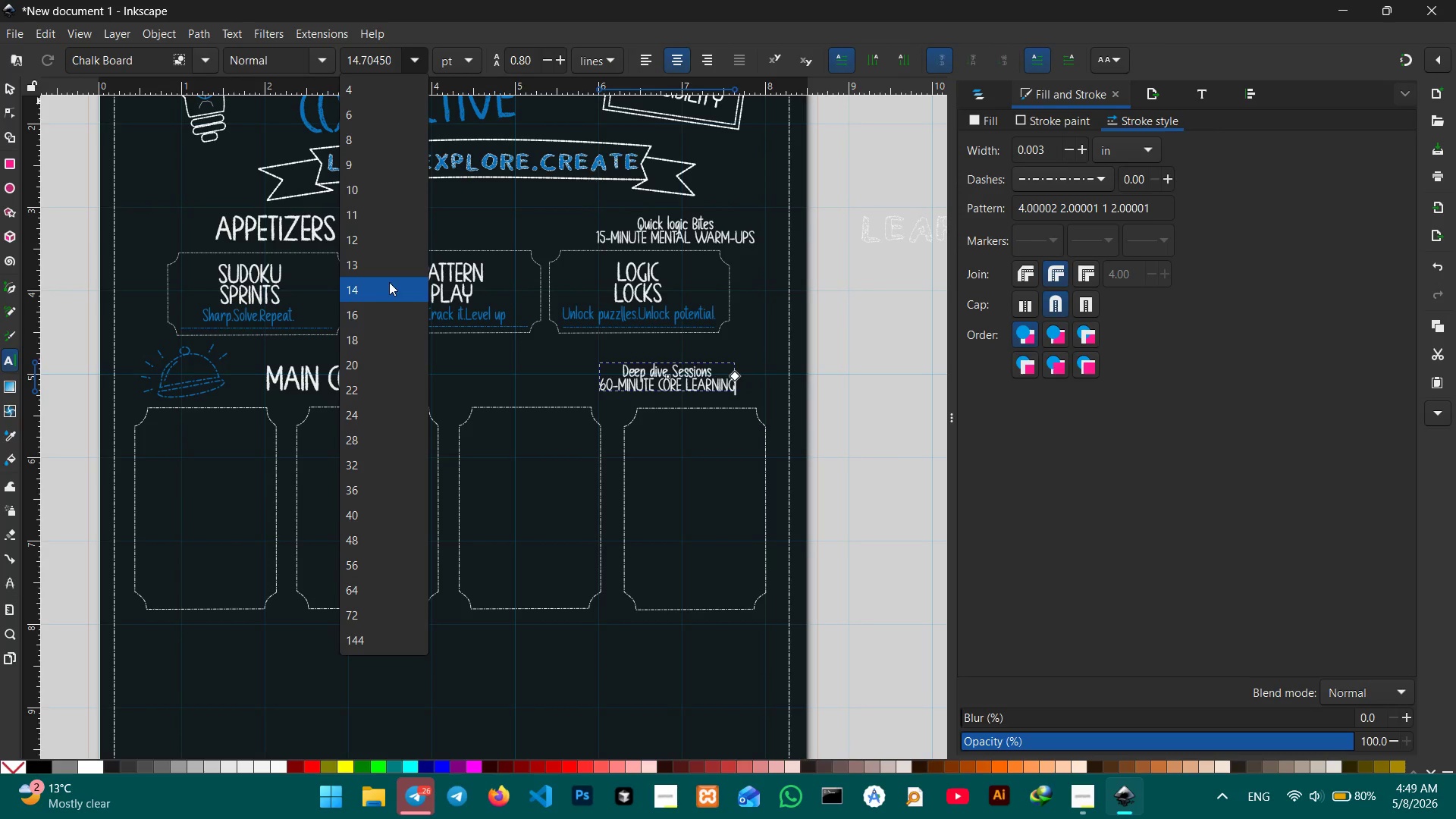 
left_click([389, 282])
 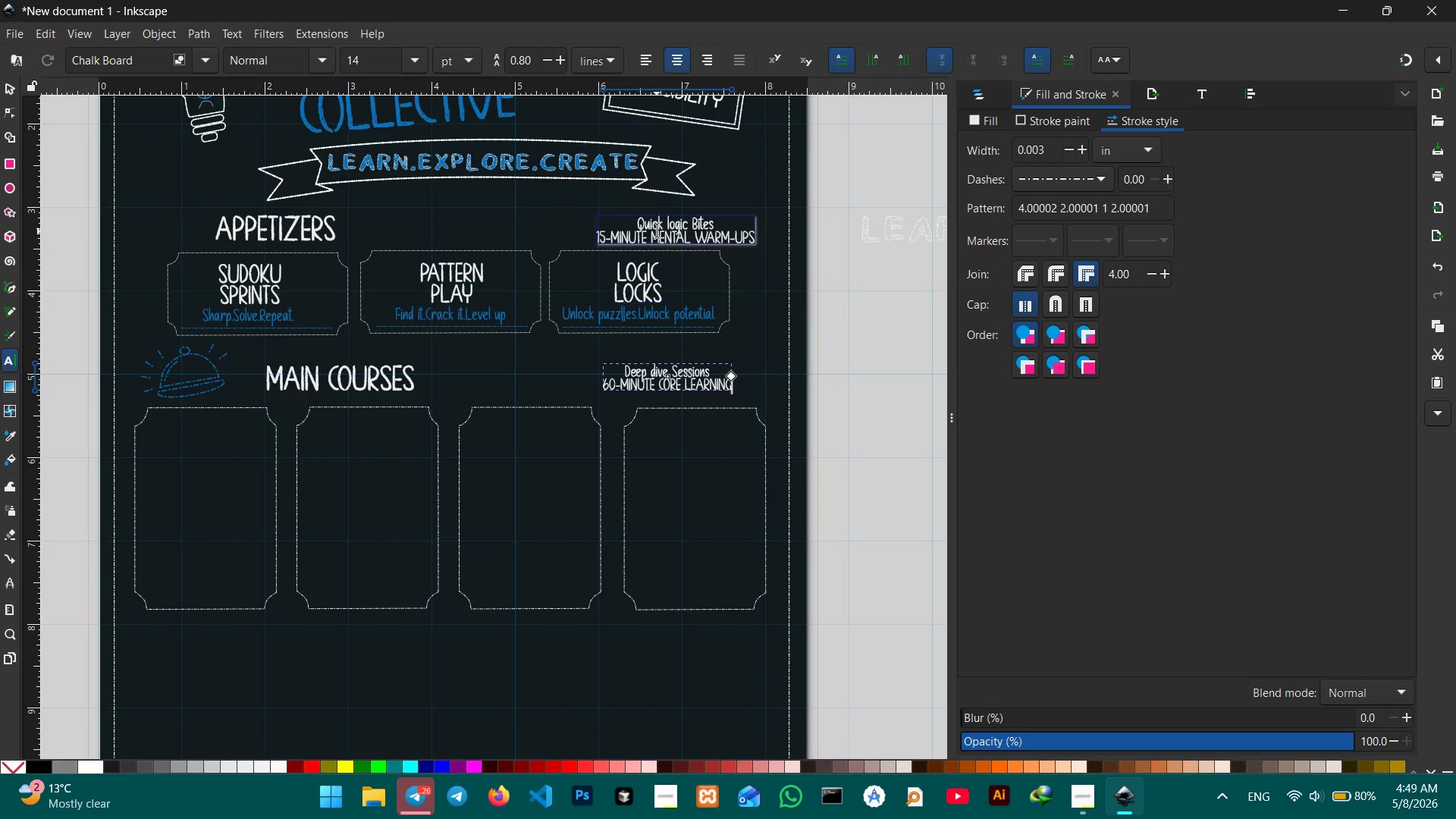 
left_click([657, 231])
 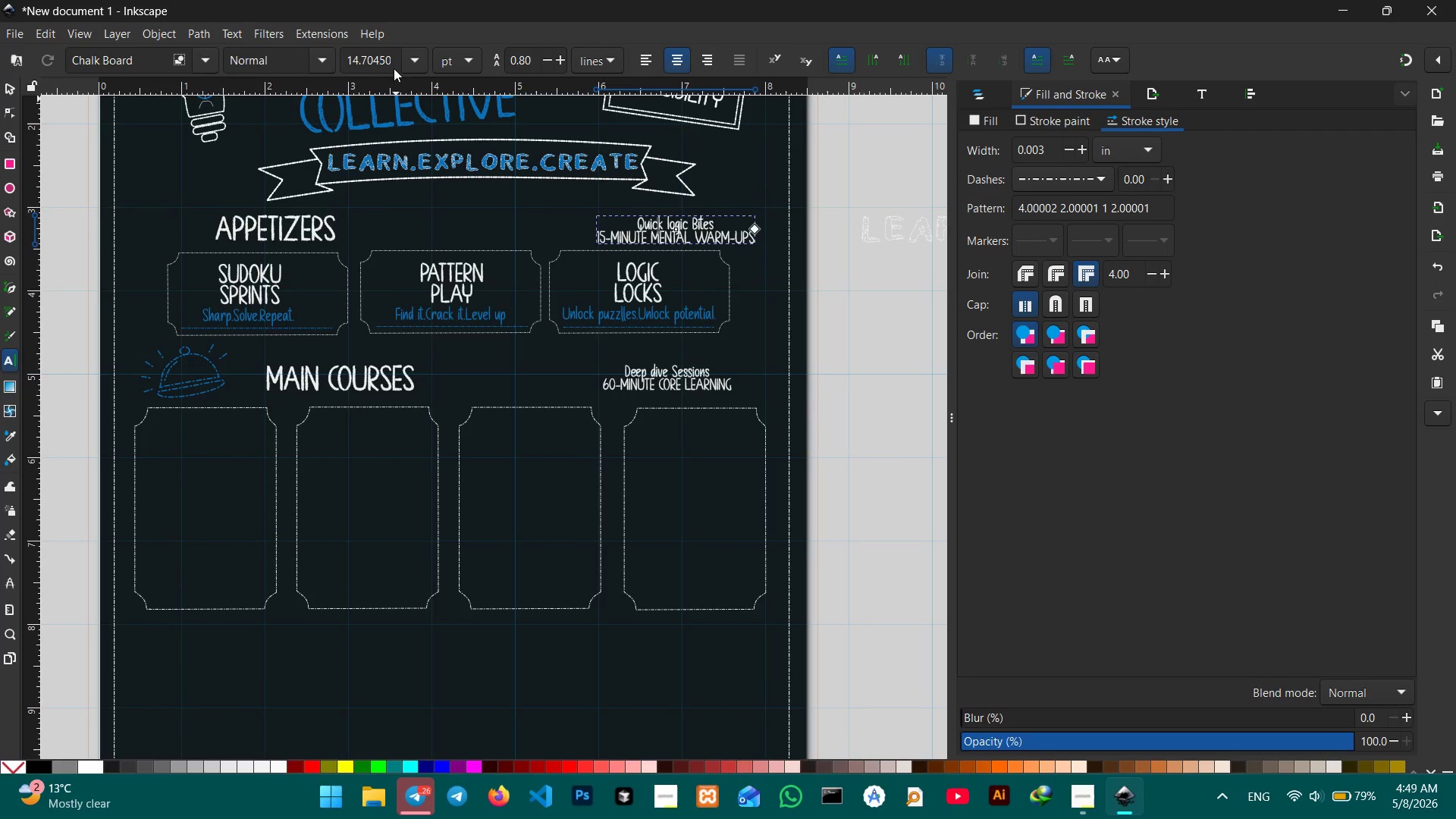 
left_click([409, 58])
 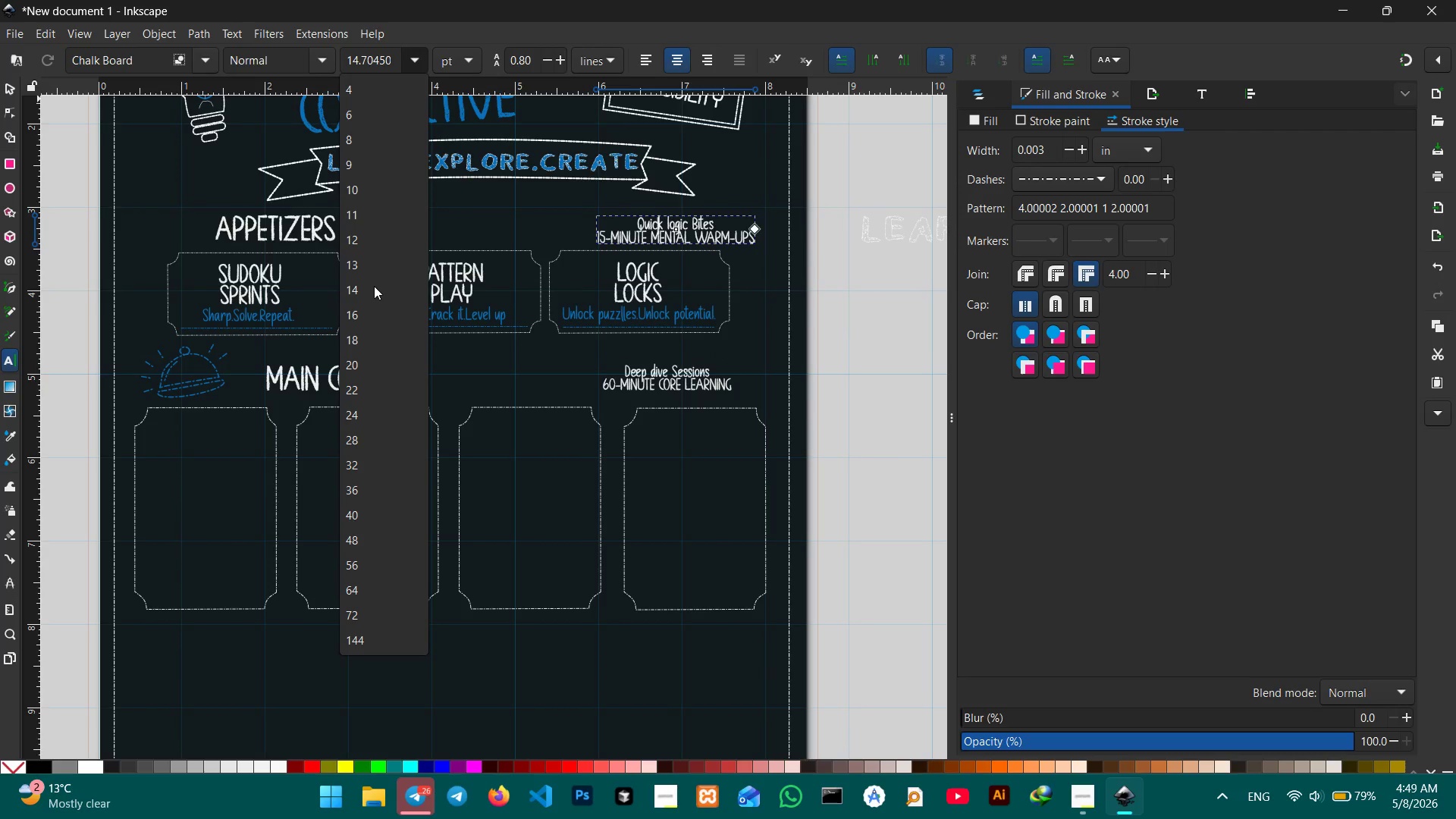 
left_click([359, 286])
 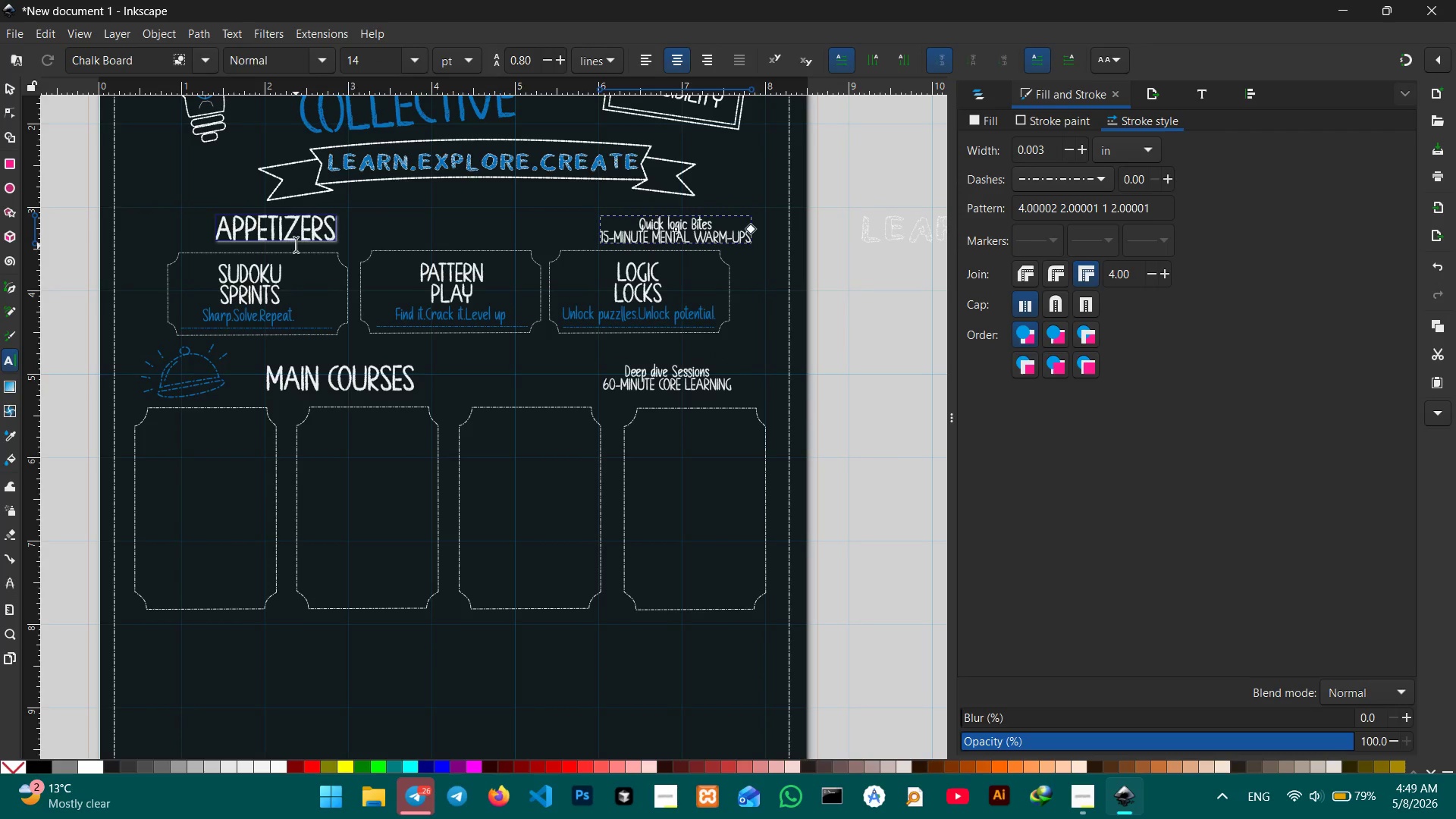 
left_click([297, 240])
 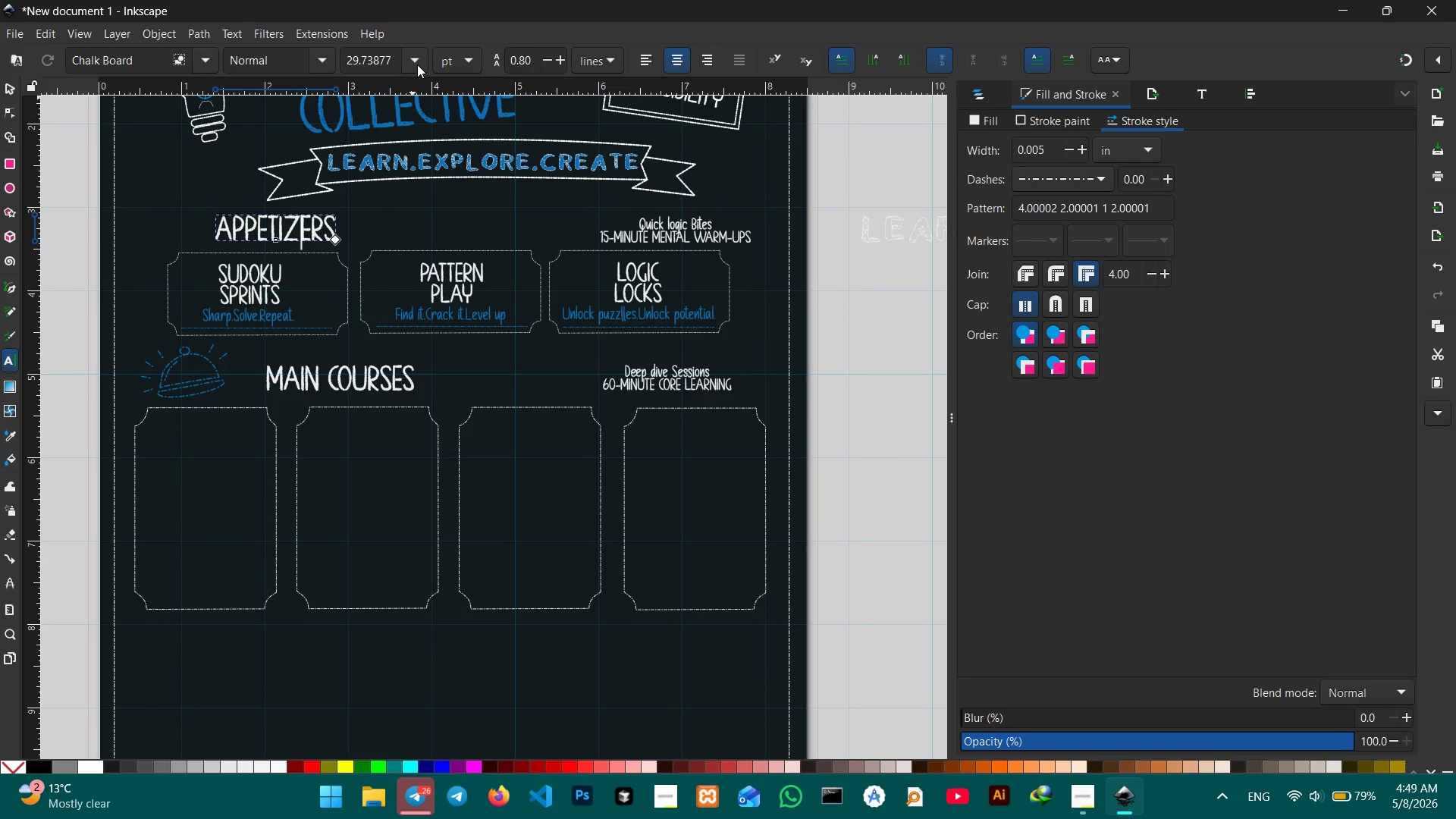 
left_click([417, 61])
 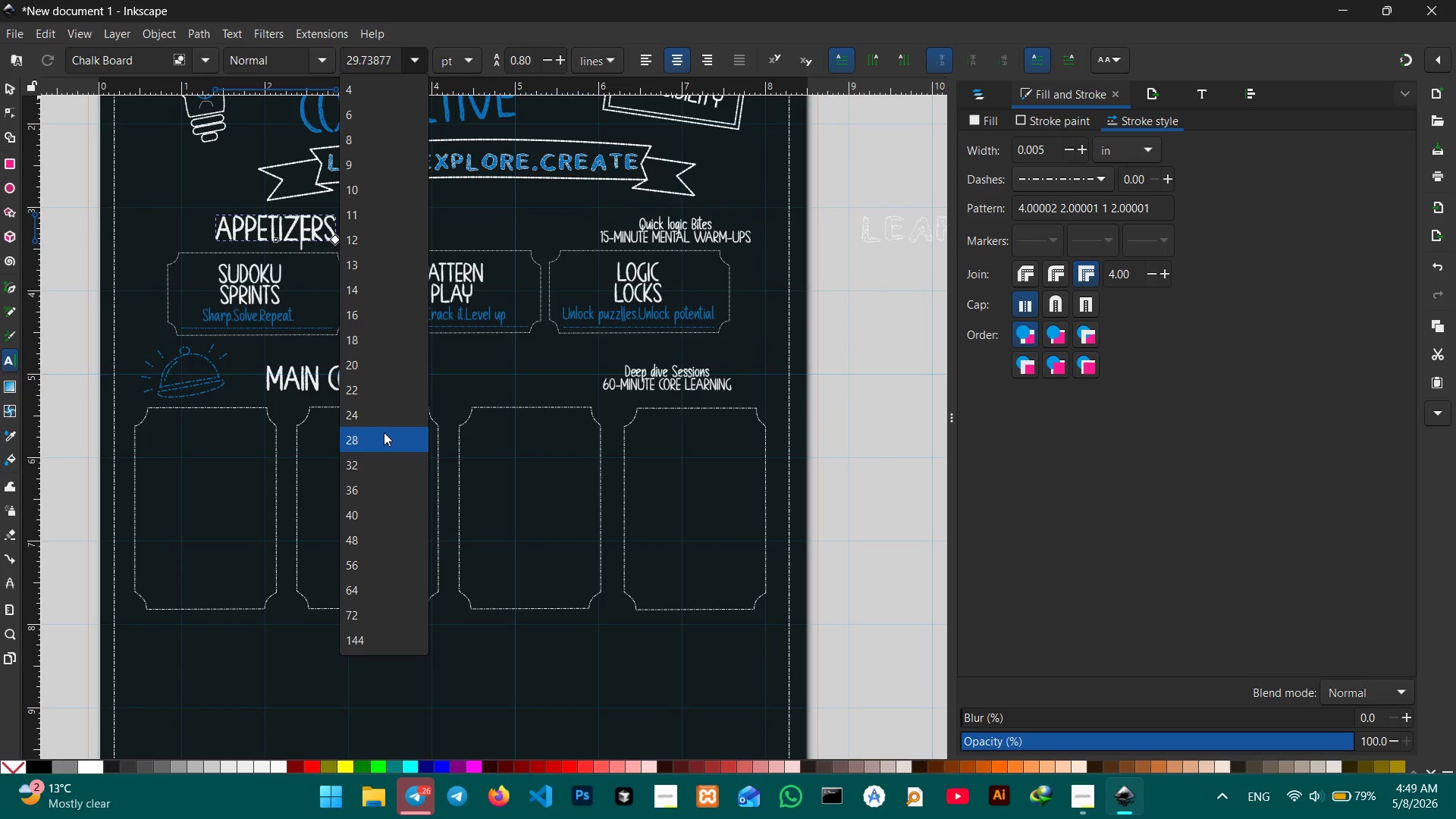 
left_click([384, 431])
 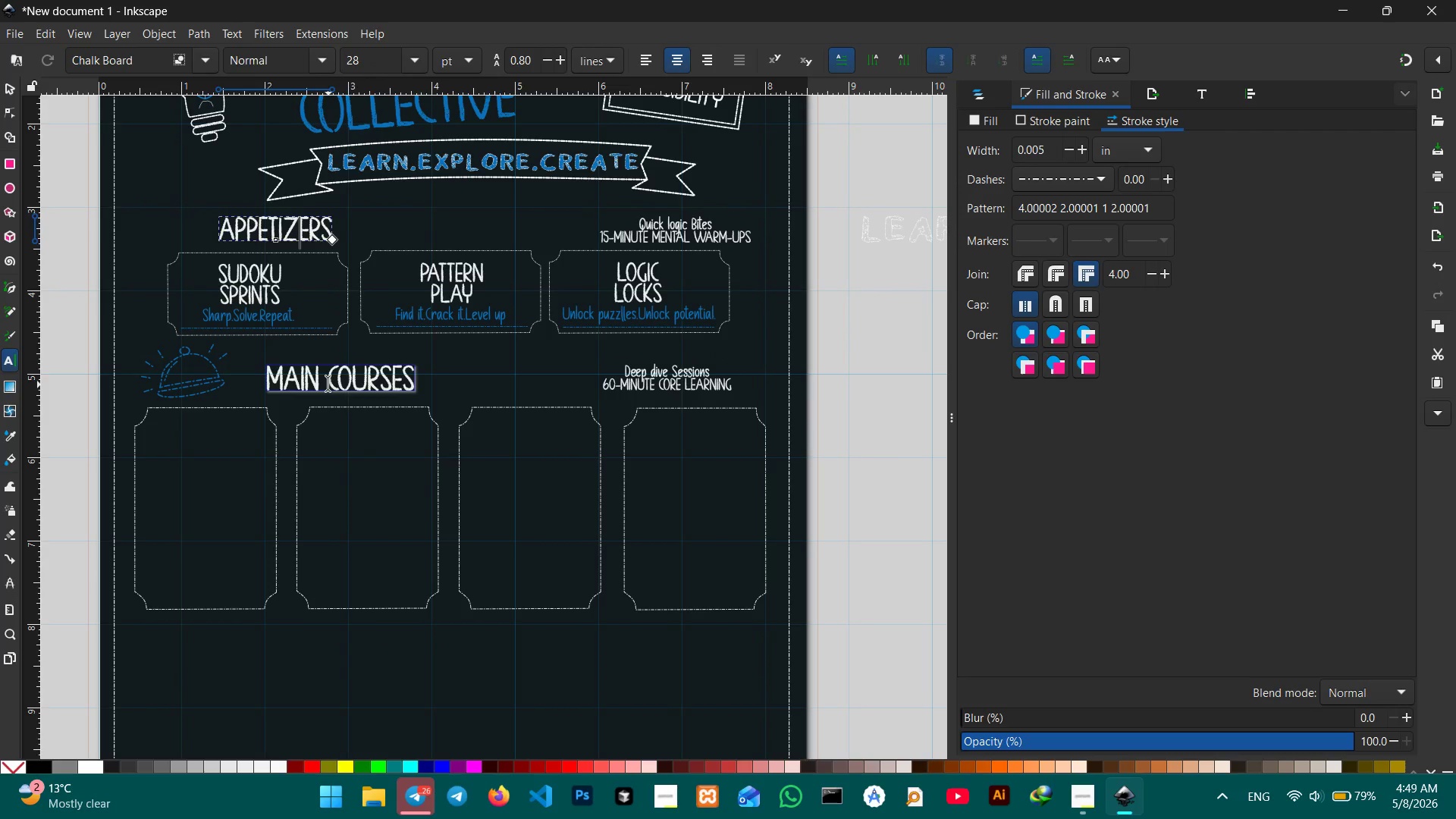 
left_click([328, 383])
 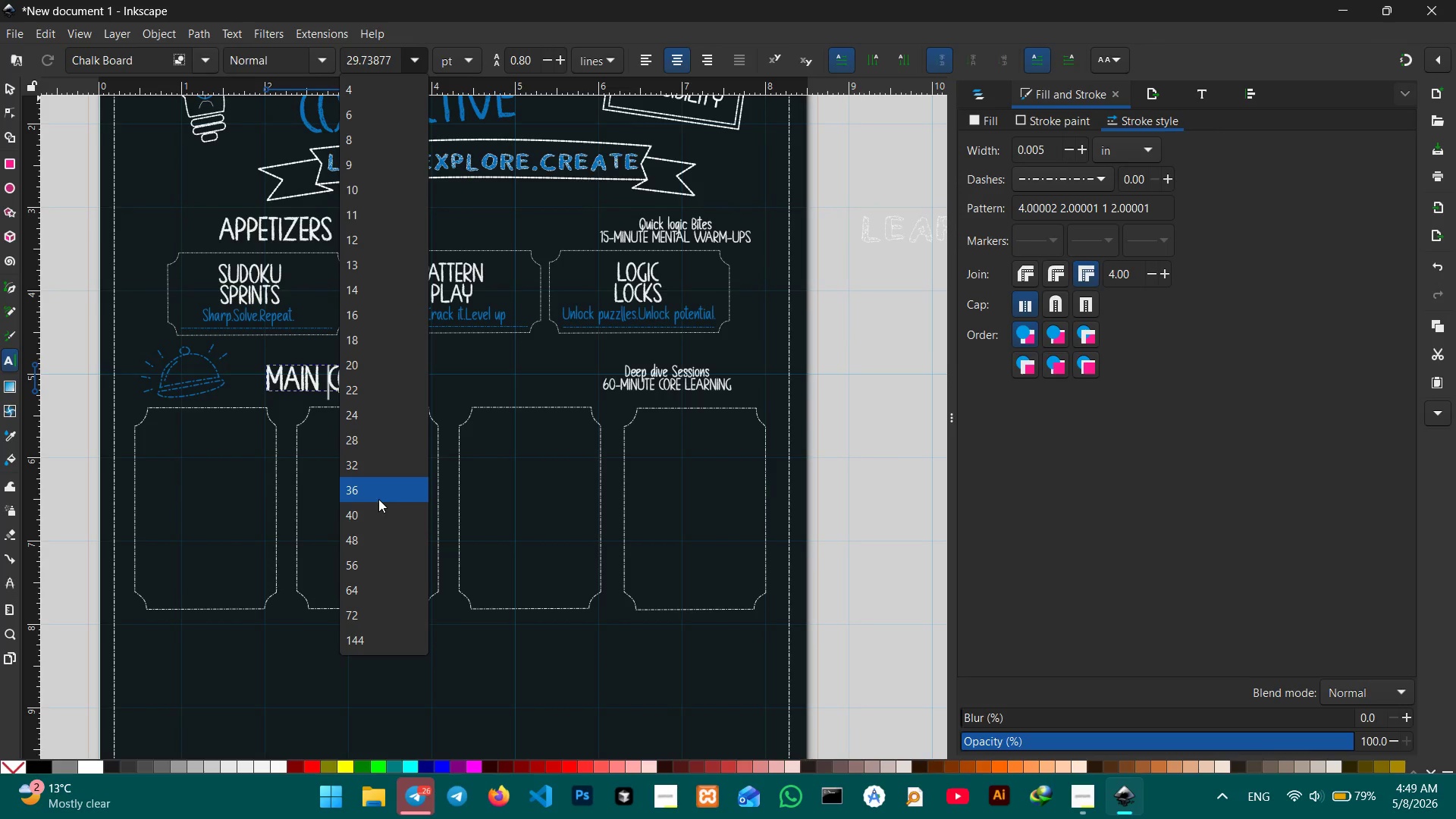 
left_click([377, 438])
 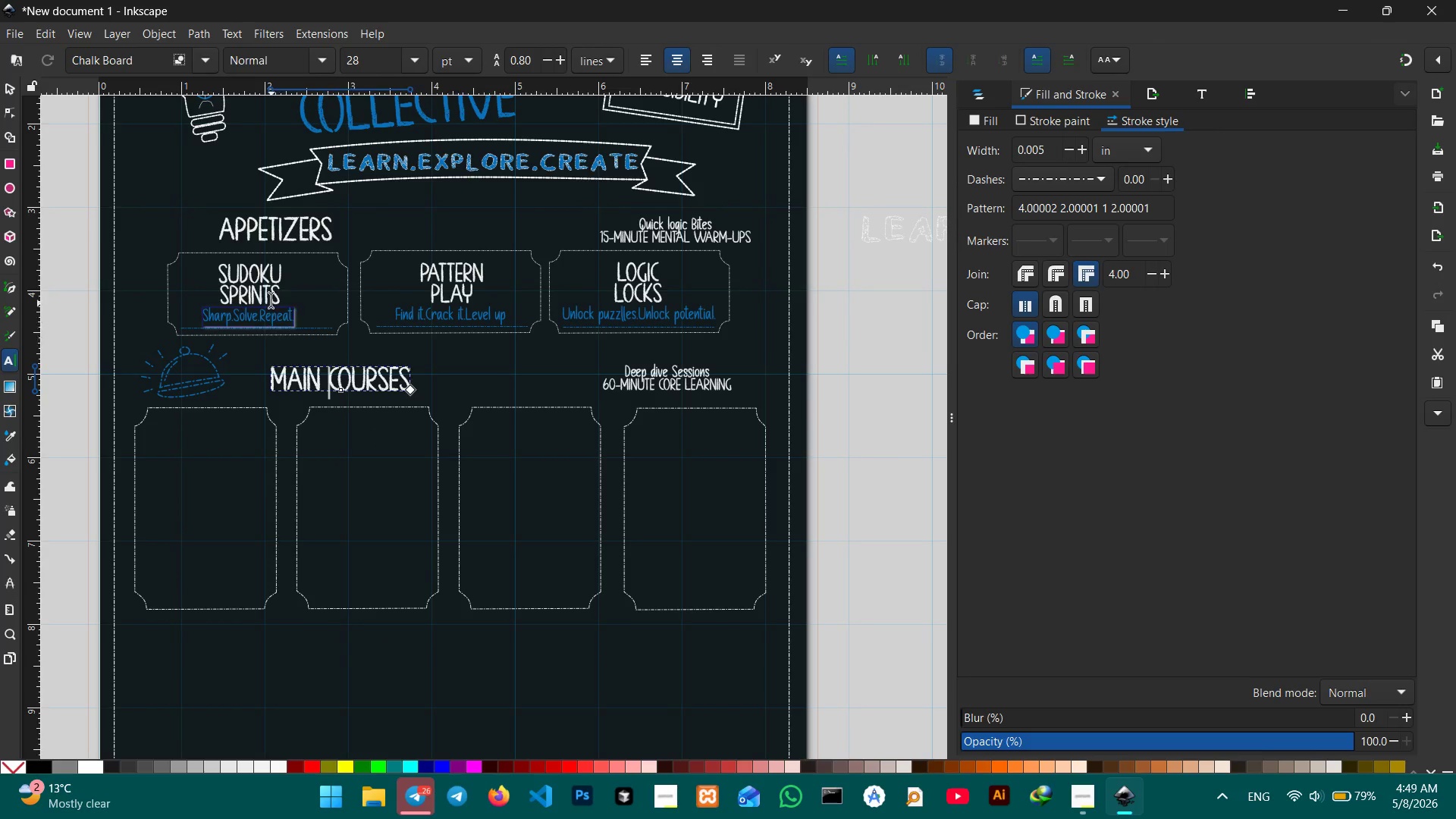 
left_click([269, 298])
 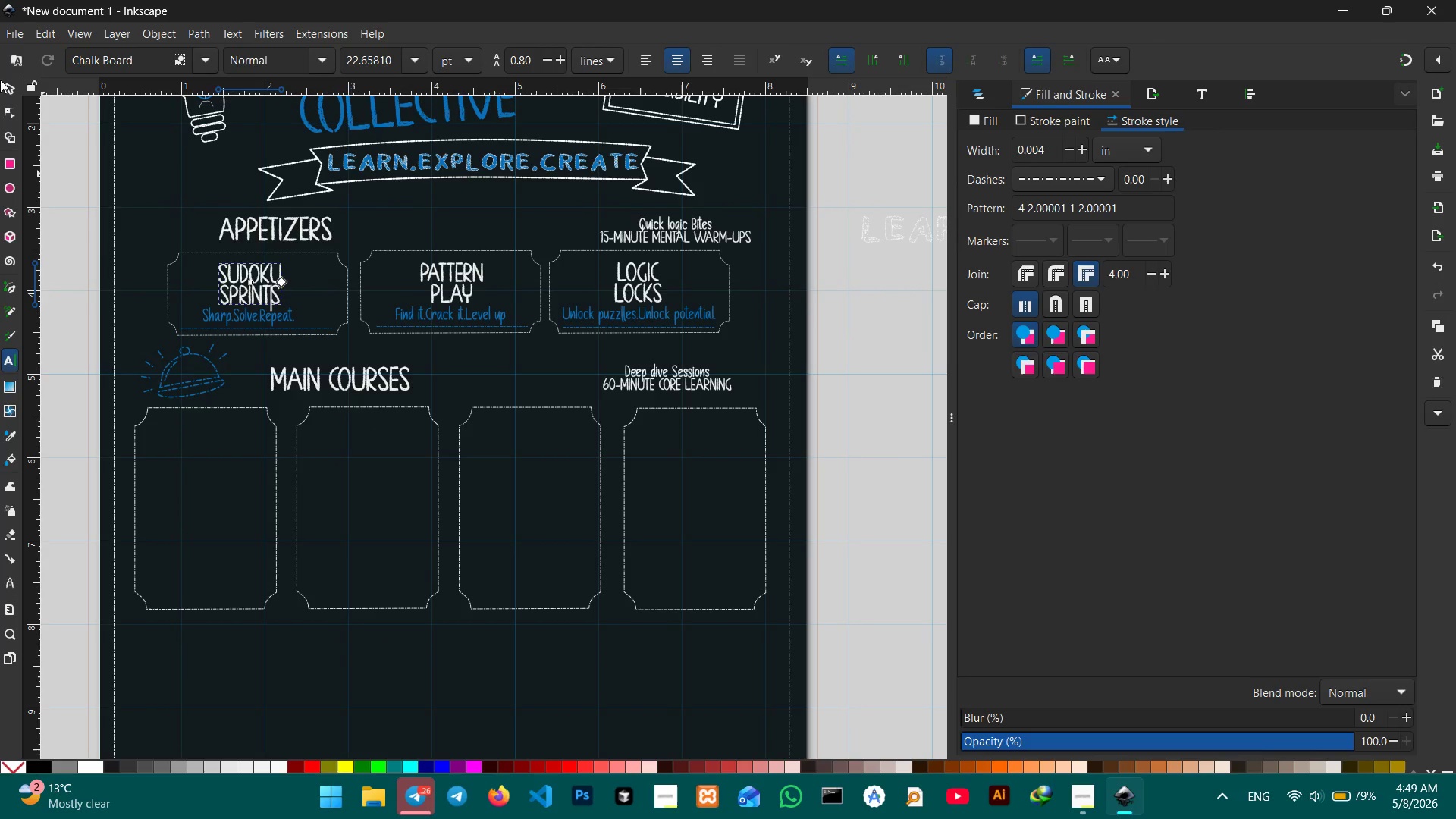 
left_click([0, 76])
 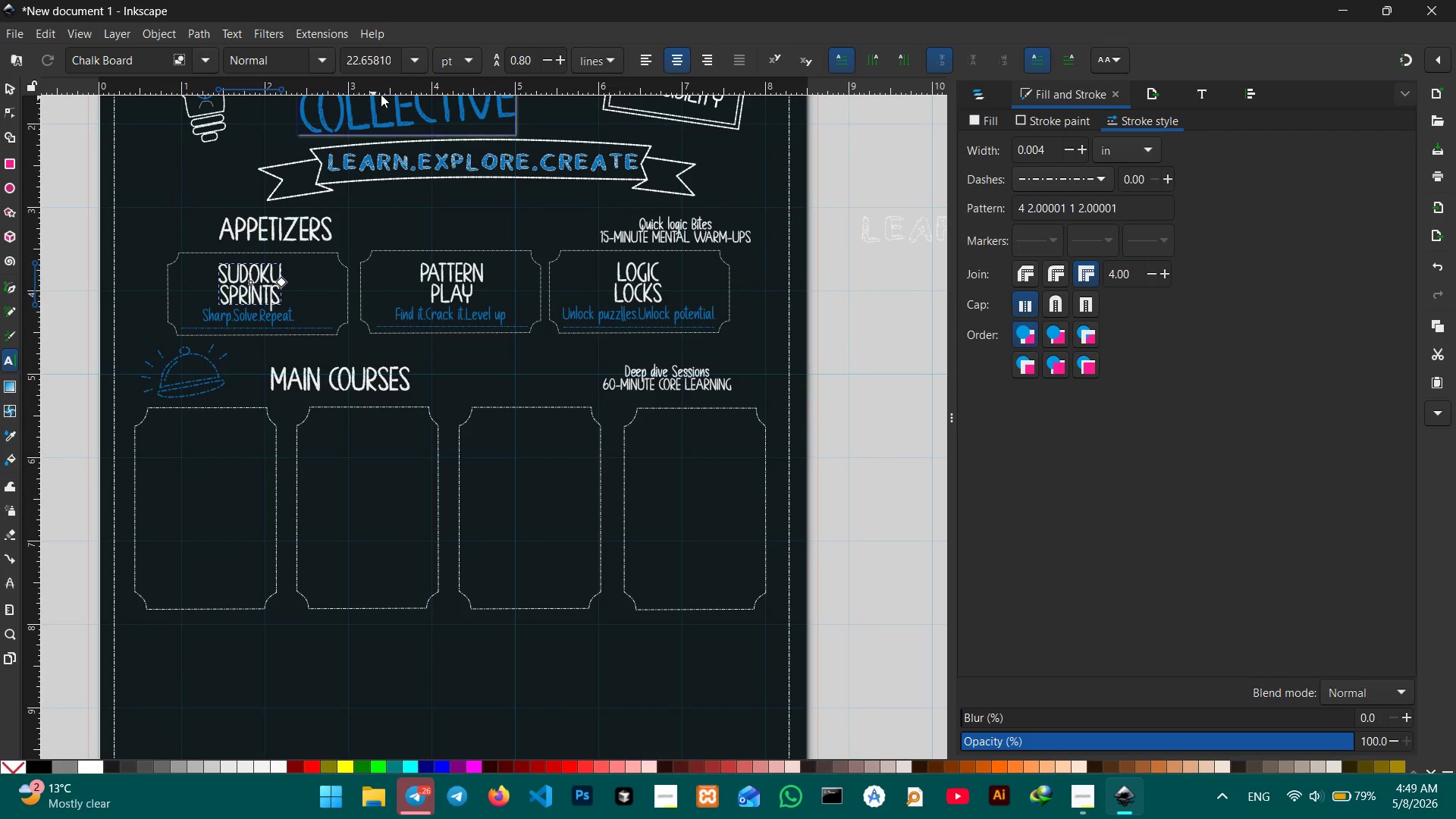 
left_click([405, 52])
 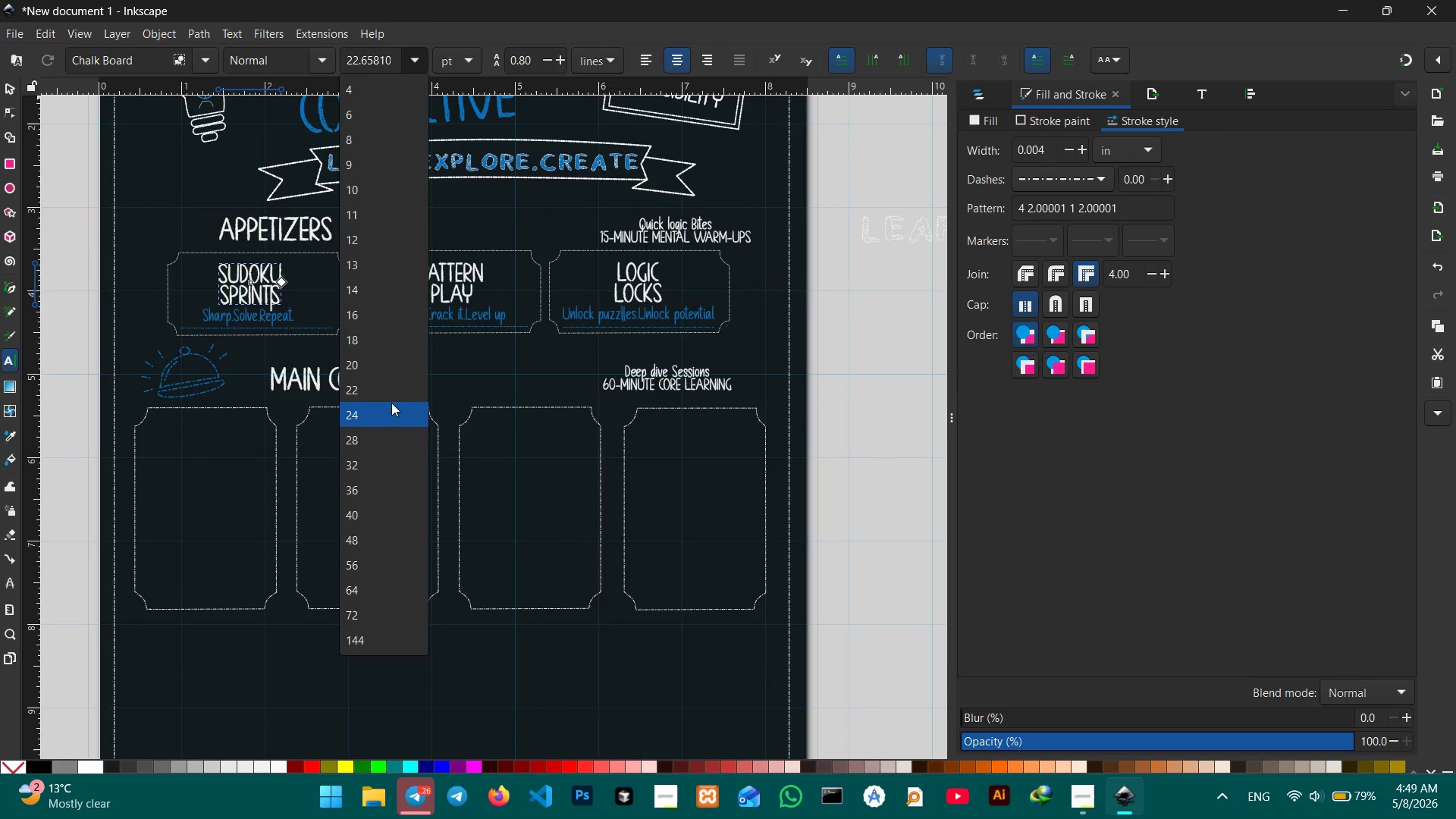 
left_click([391, 390])
 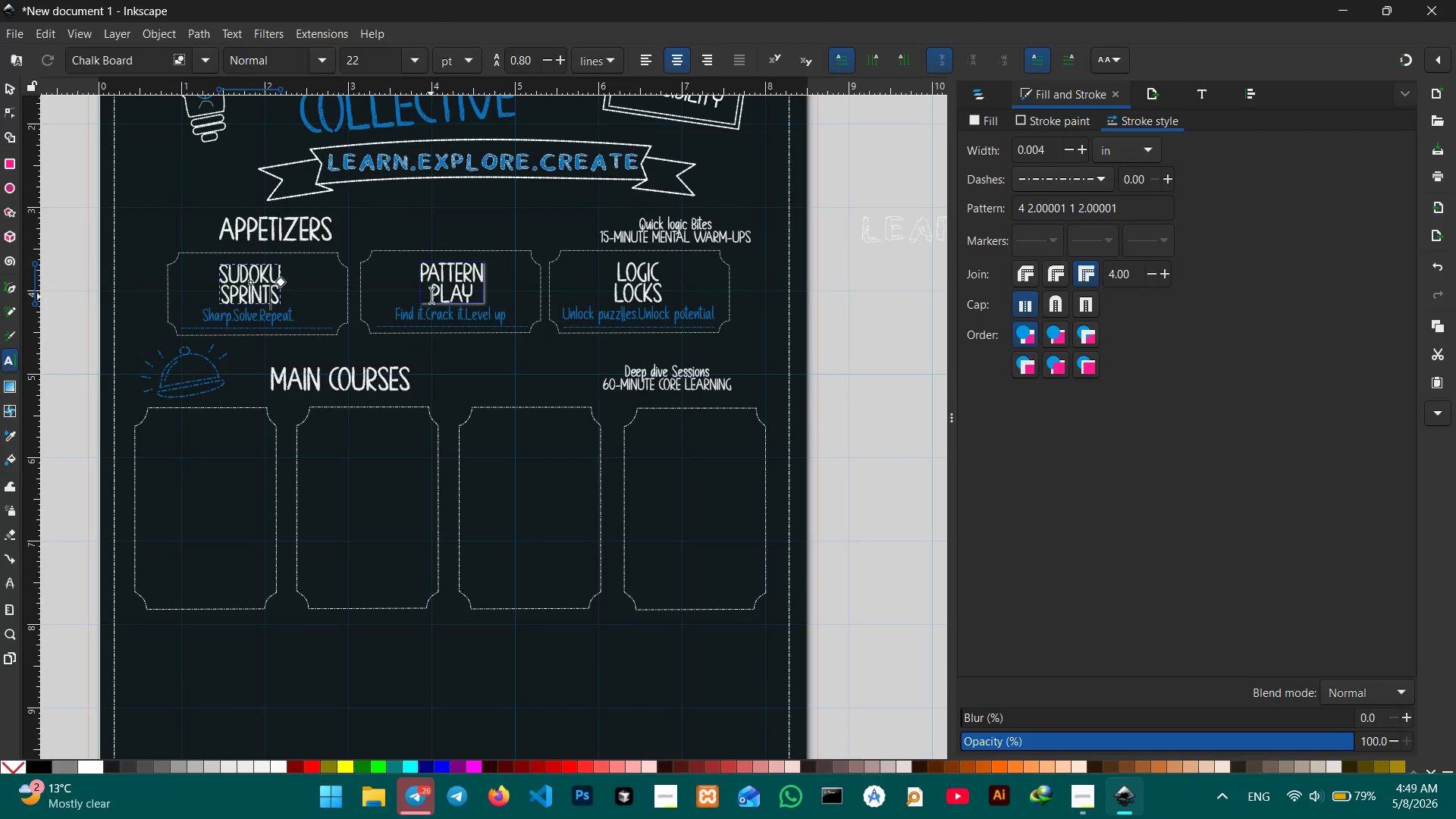 
left_click([432, 291])
 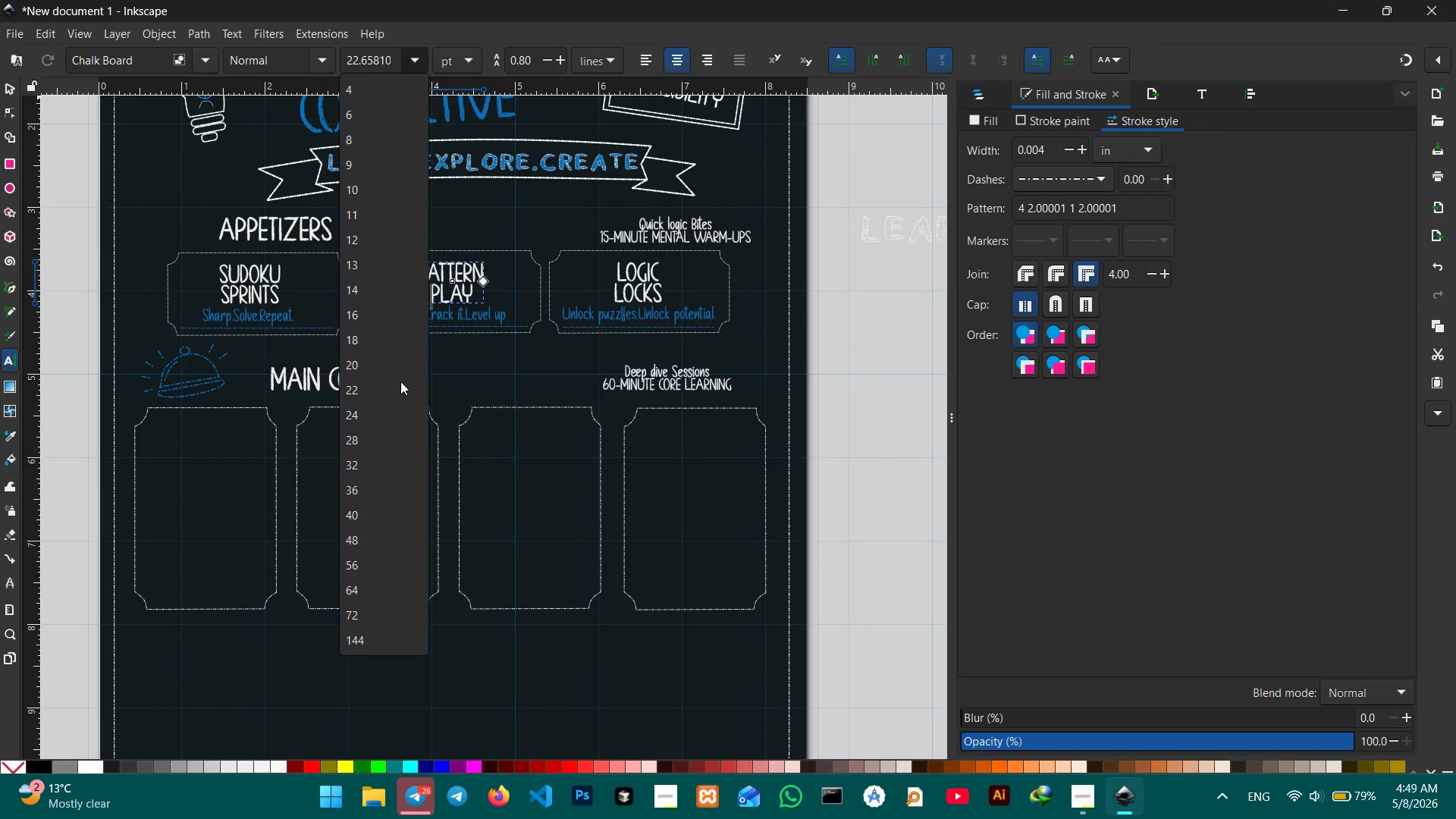 
left_click([365, 391])
 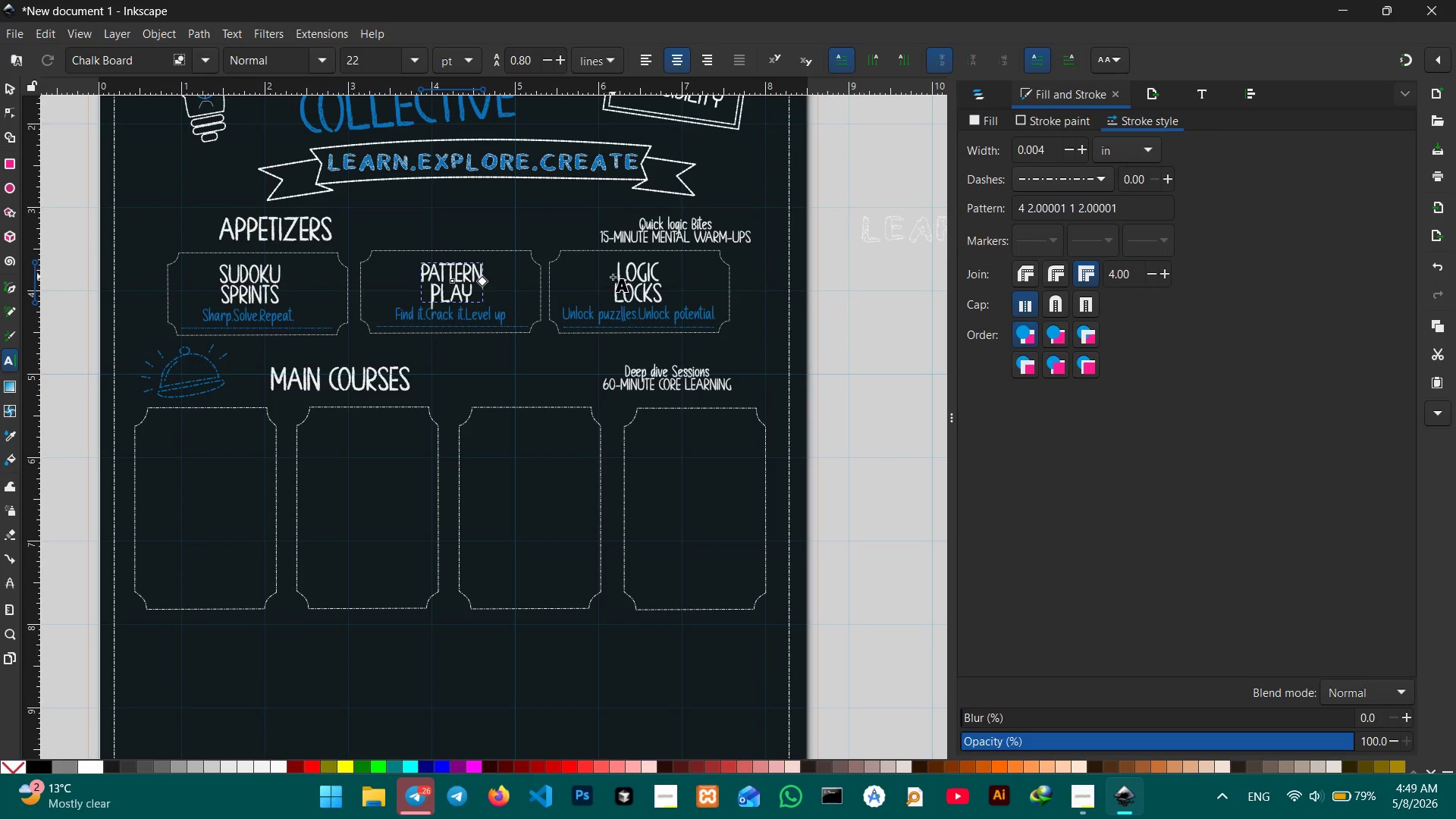 
left_click([613, 277])
 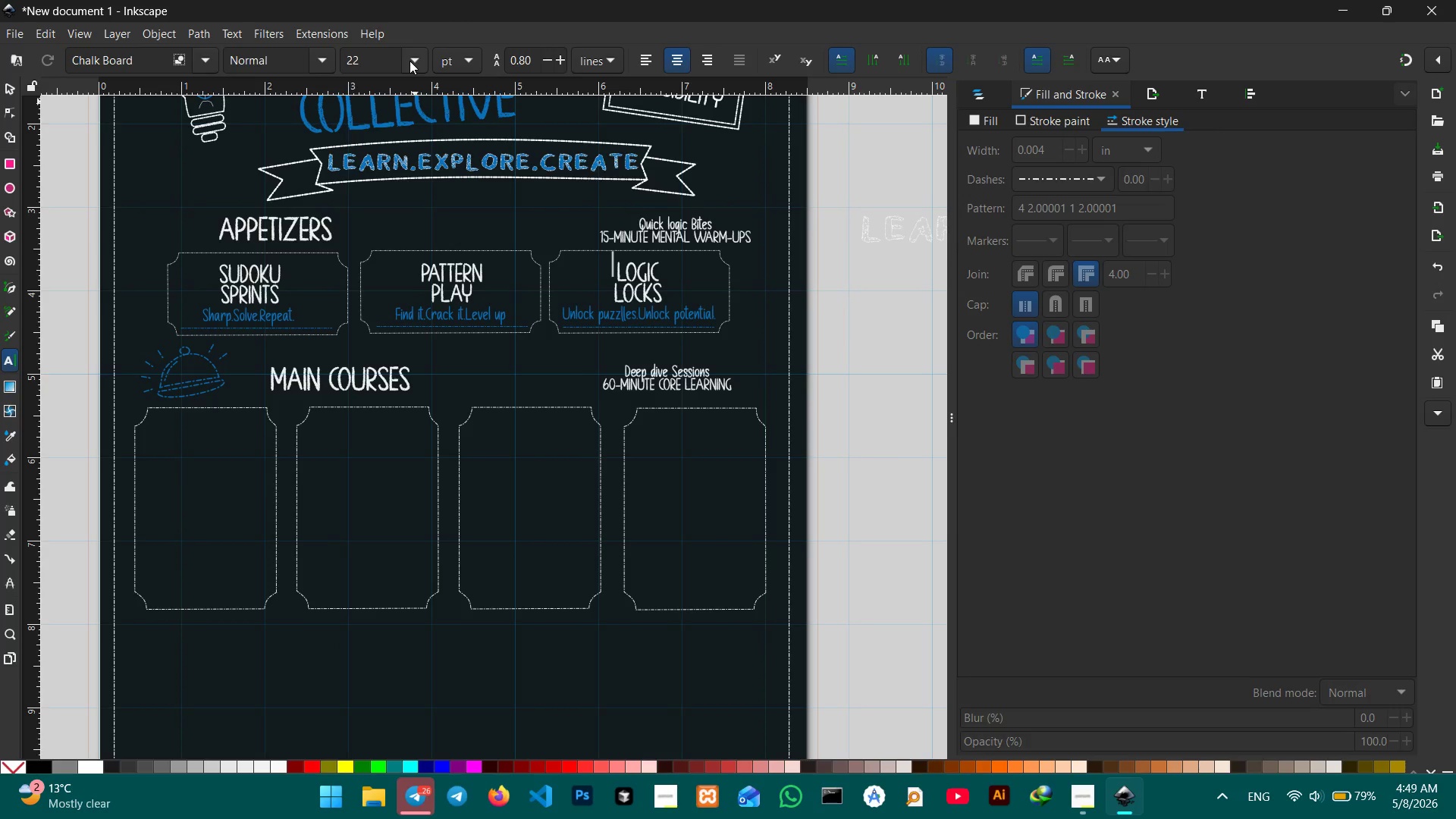 
left_click([648, 290])
 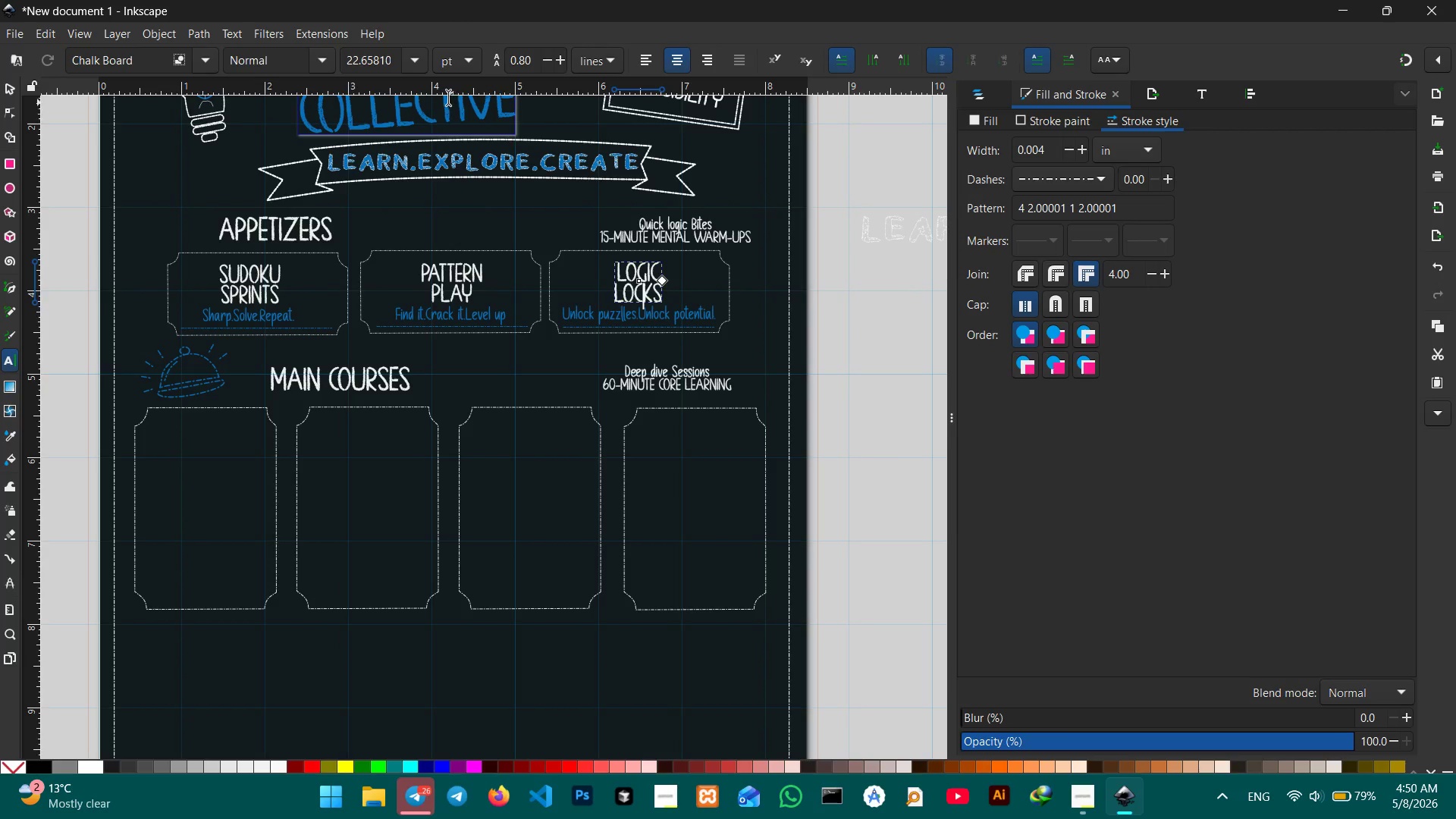 
left_click([410, 61])
 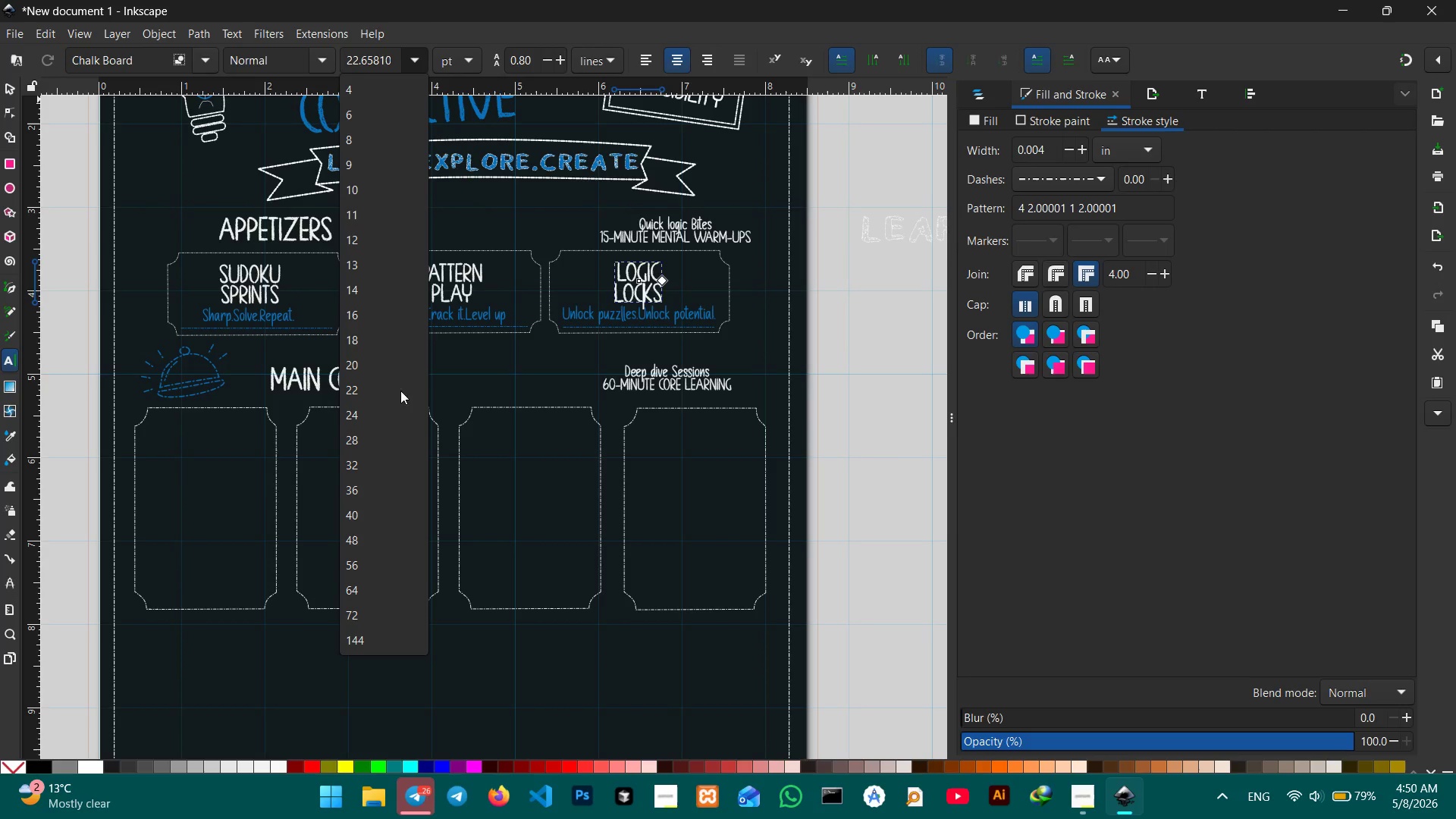 
left_click([363, 389])
 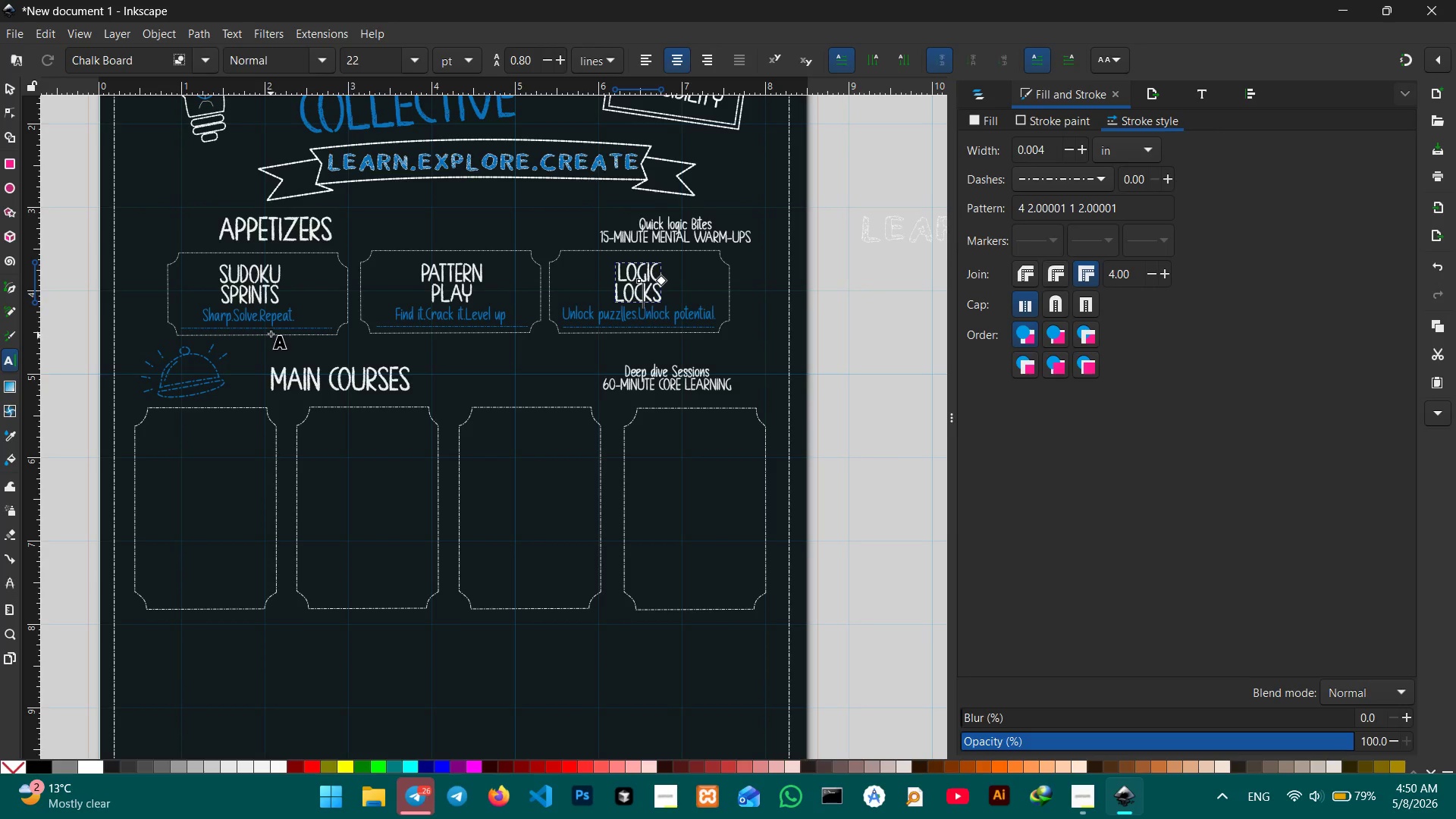 
left_click([276, 312])
 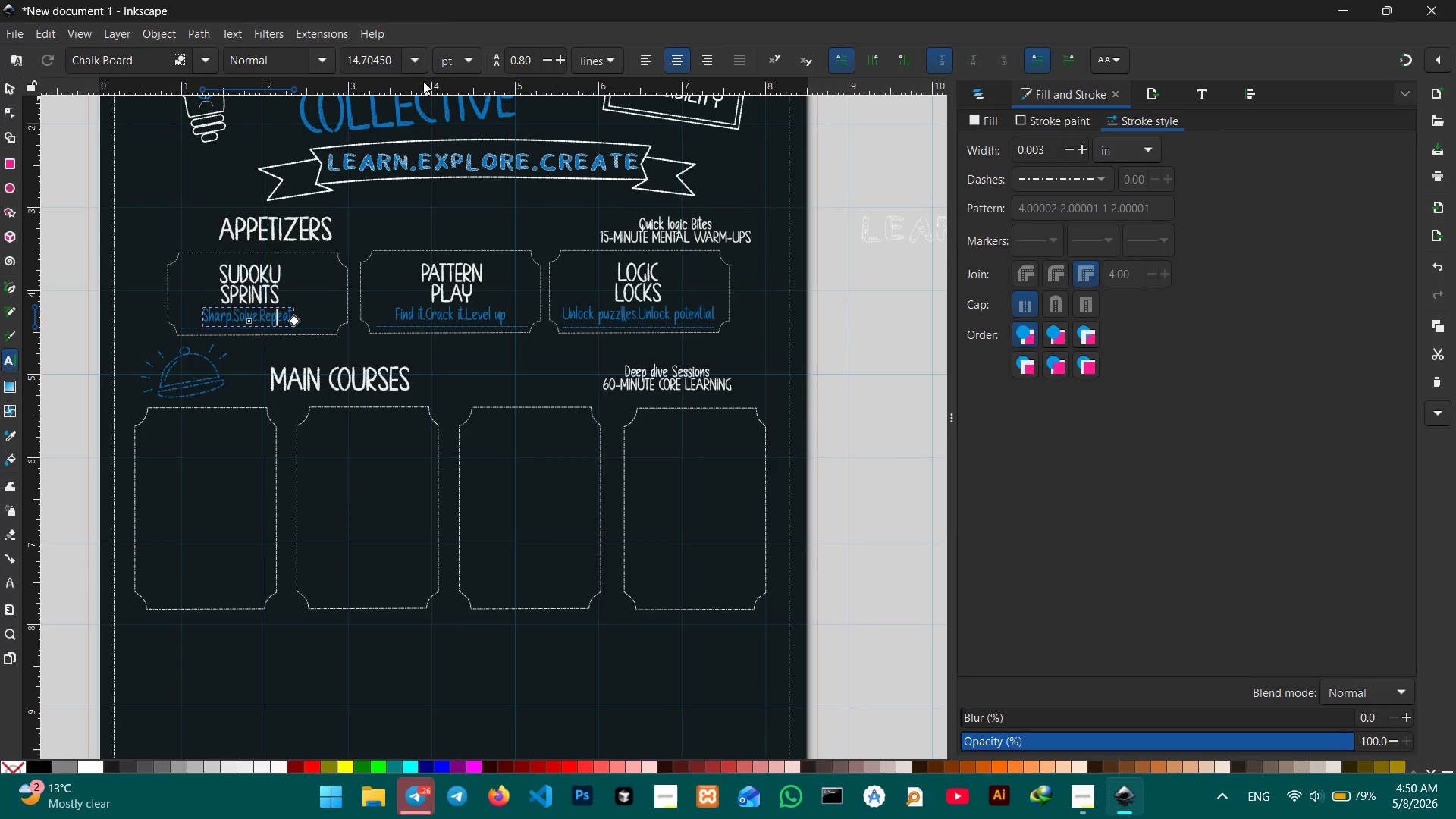 
left_click([411, 55])
 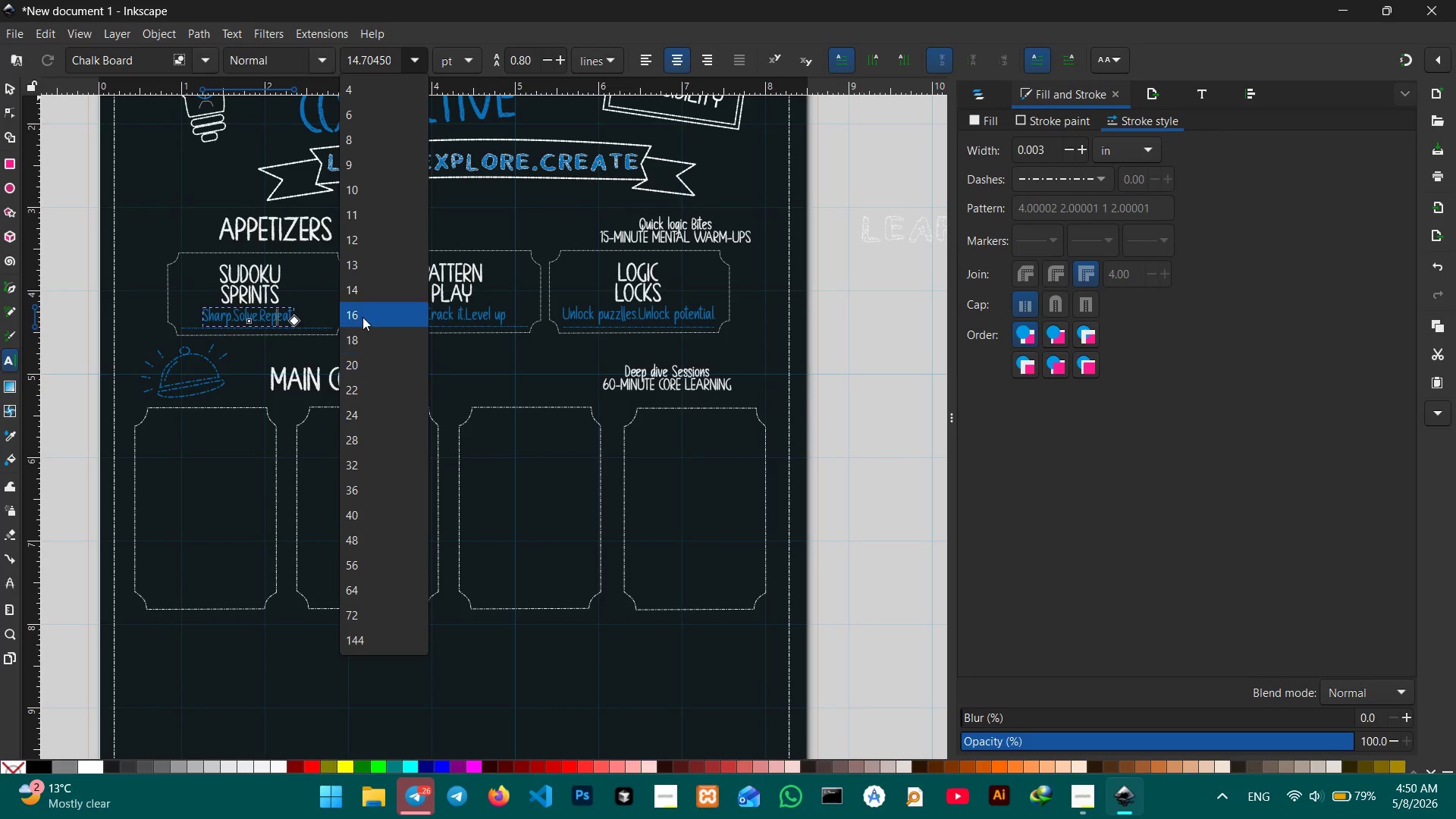 
left_click([360, 299])
 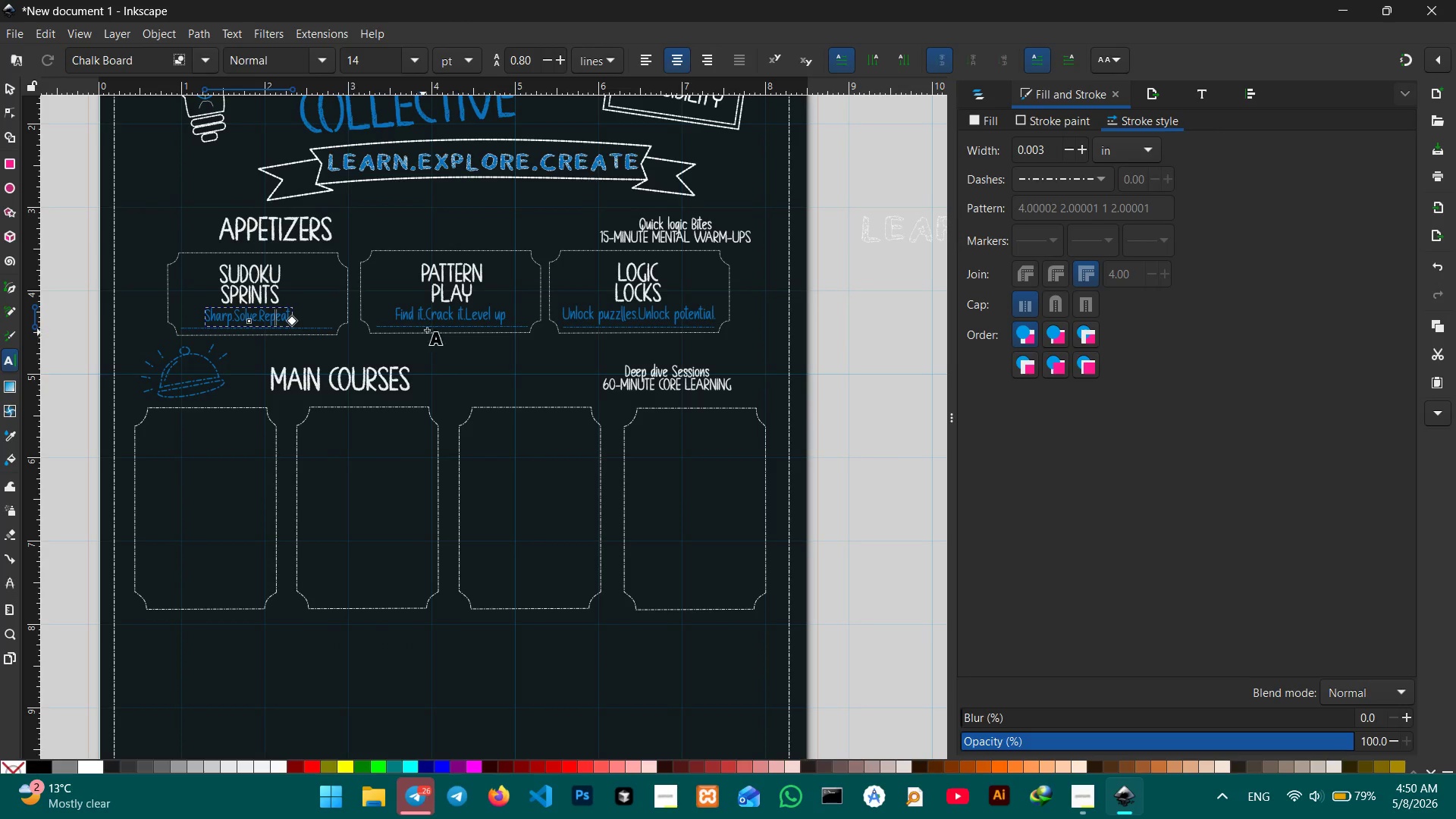 
left_click([438, 318])
 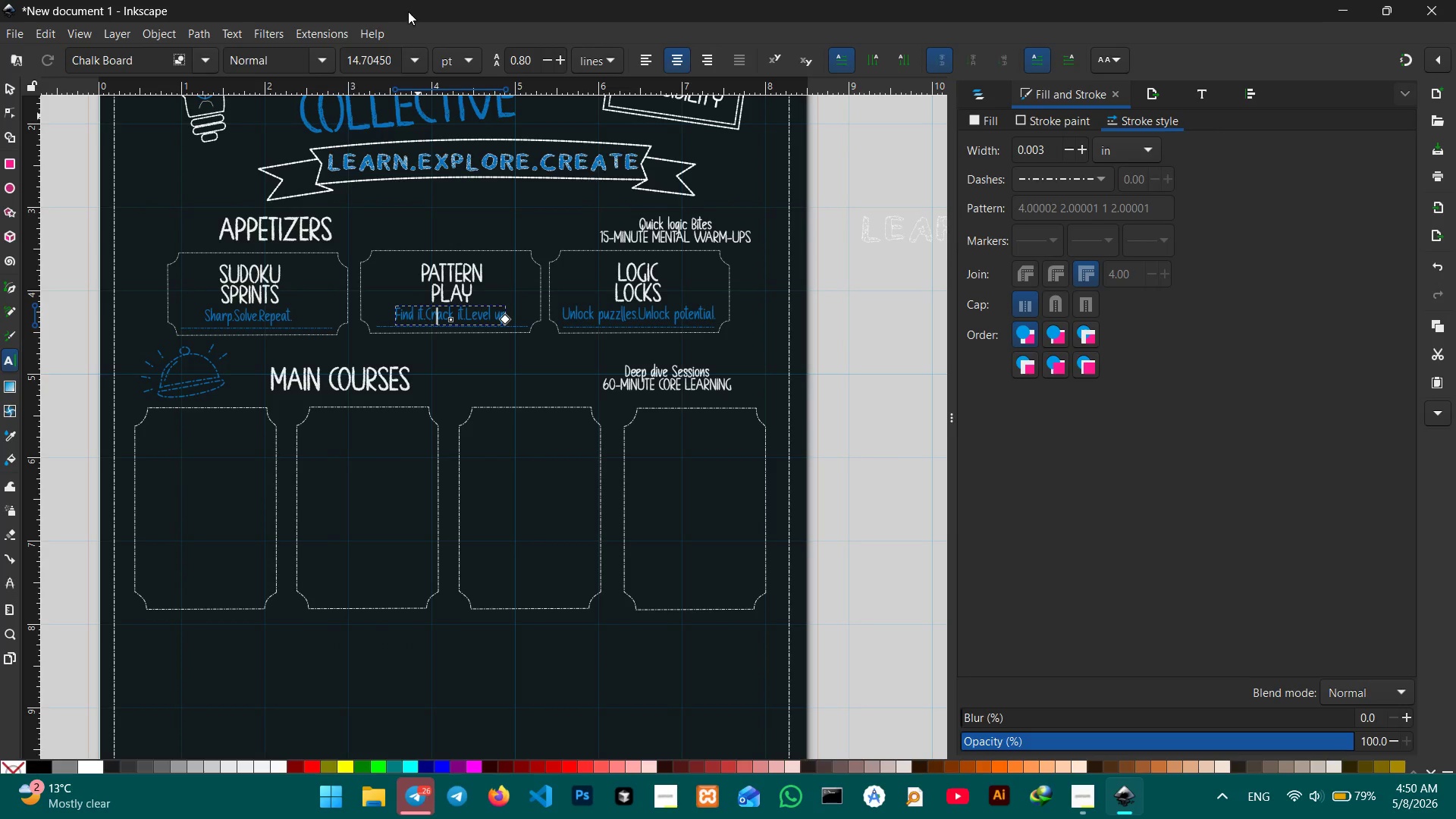 
left_click([416, 57])
 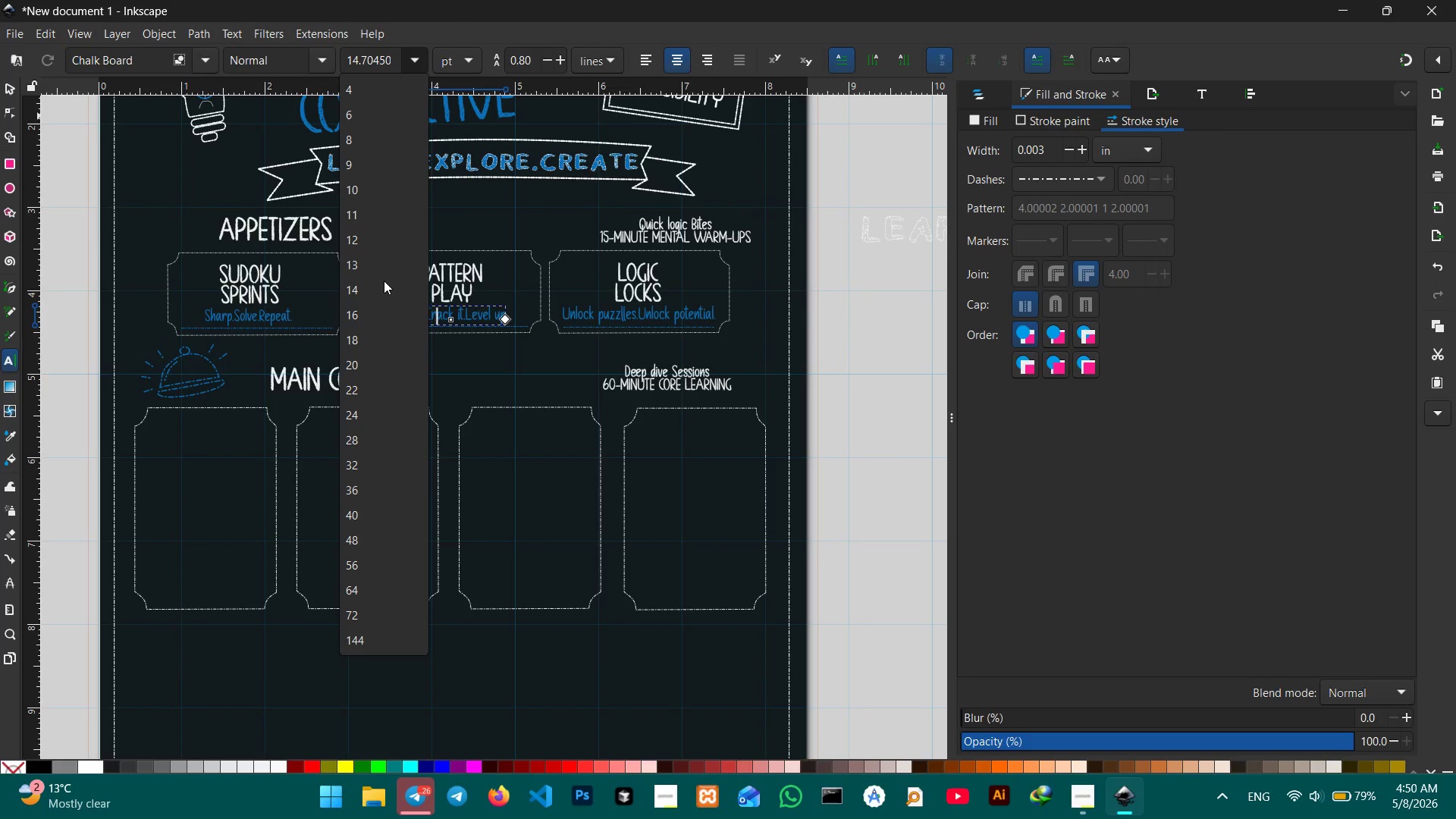 
left_click([373, 284])
 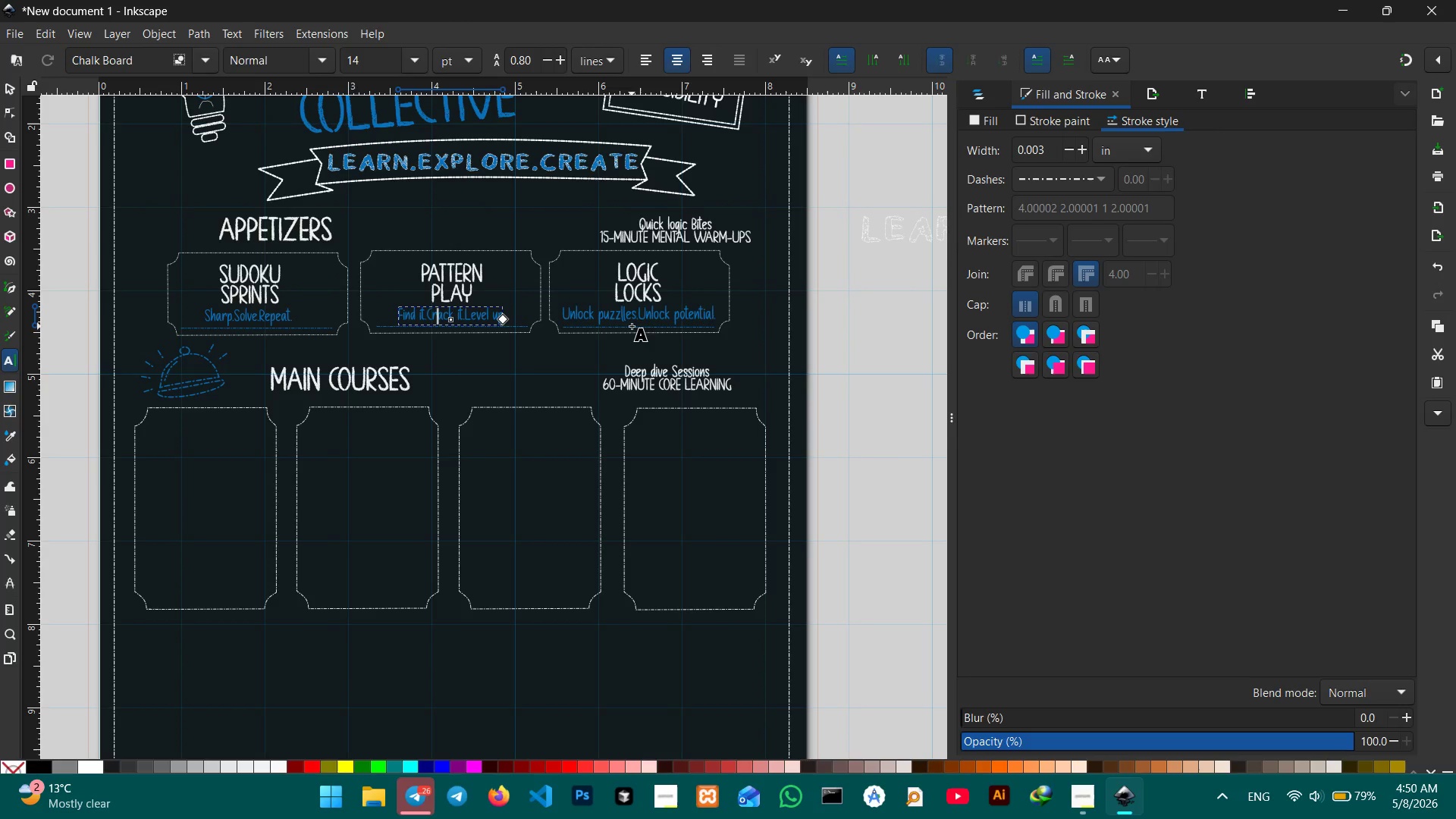 
left_click([631, 316])
 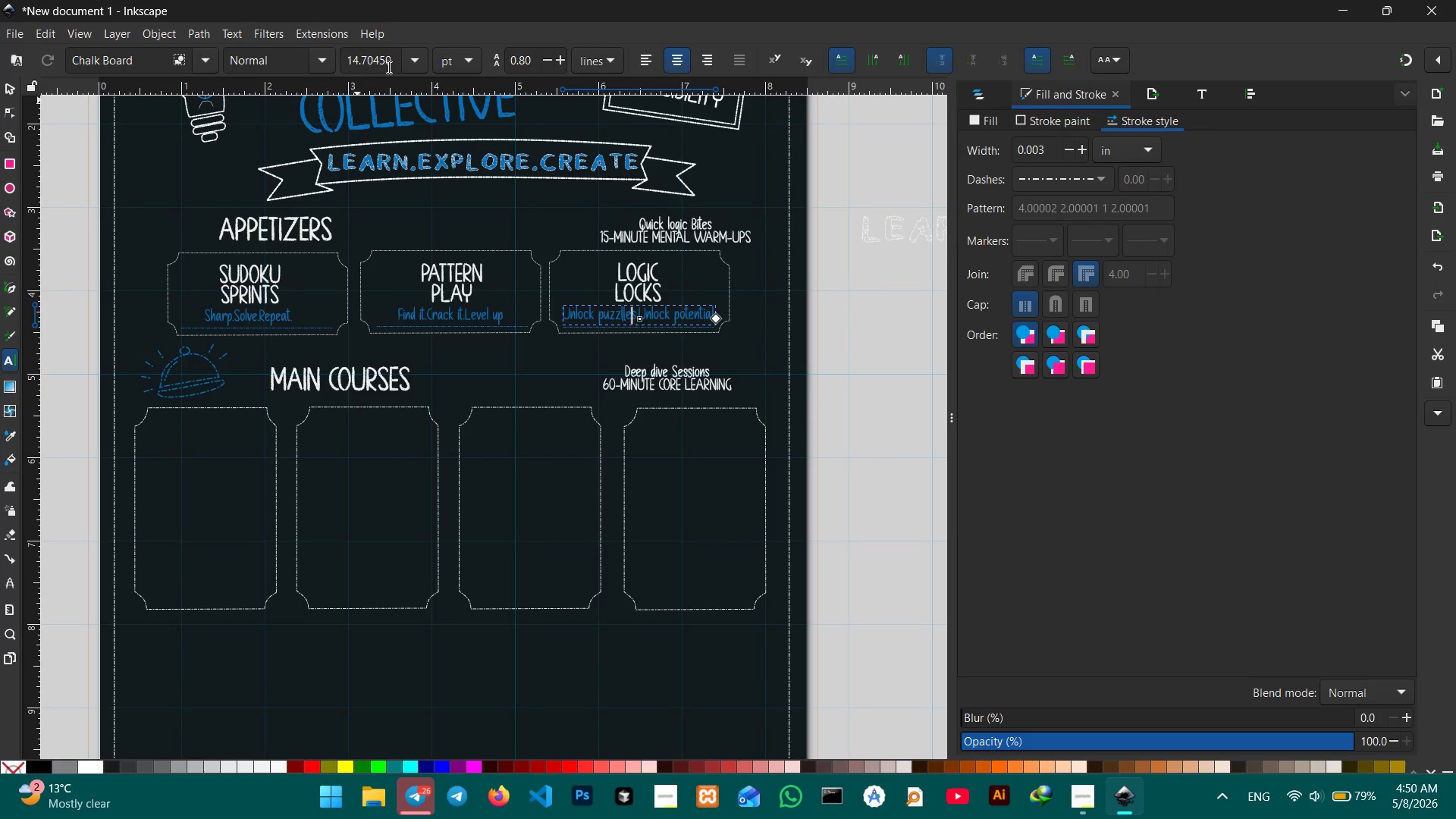 
left_click([408, 66])
 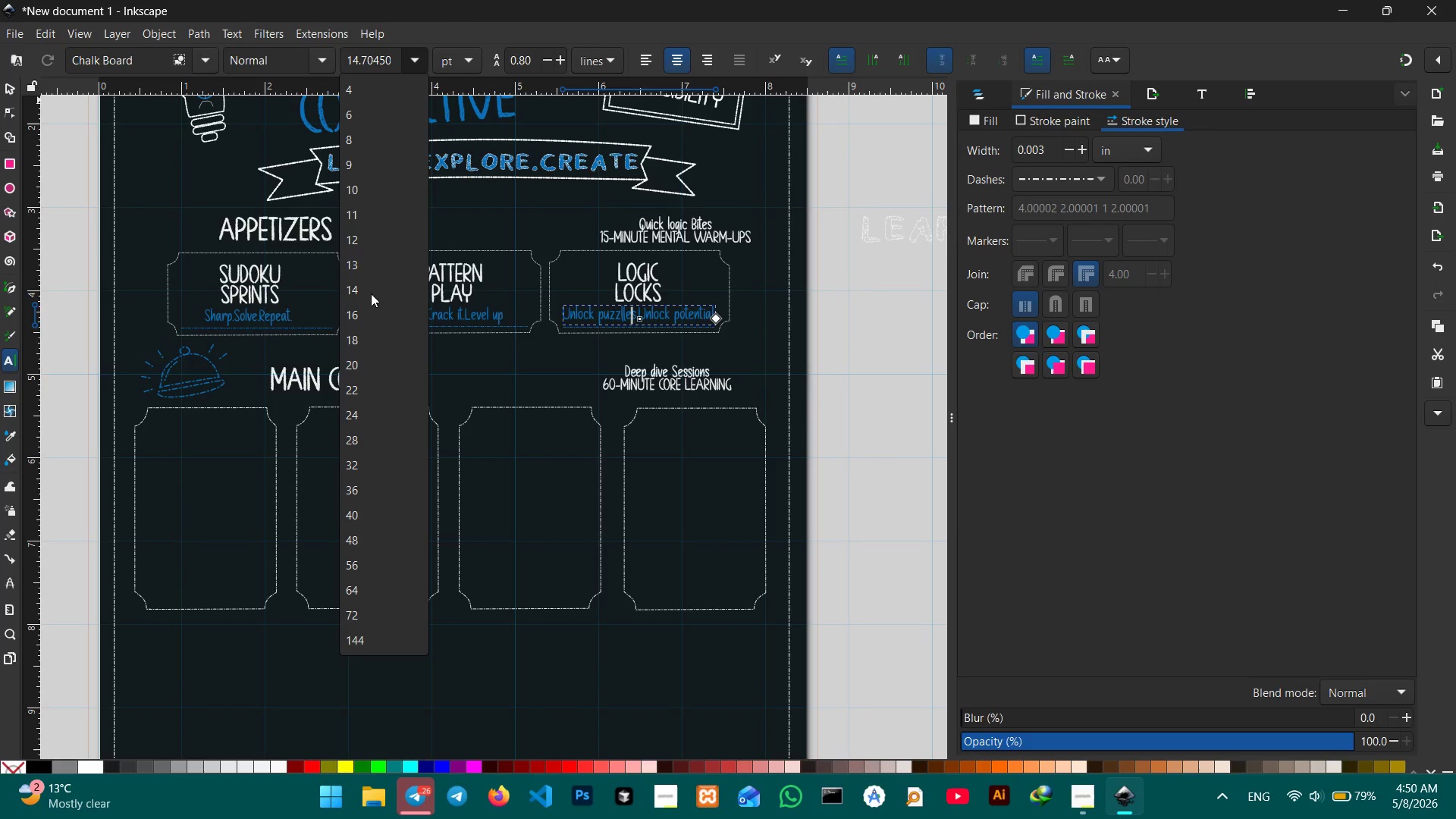 
left_click([371, 294])
 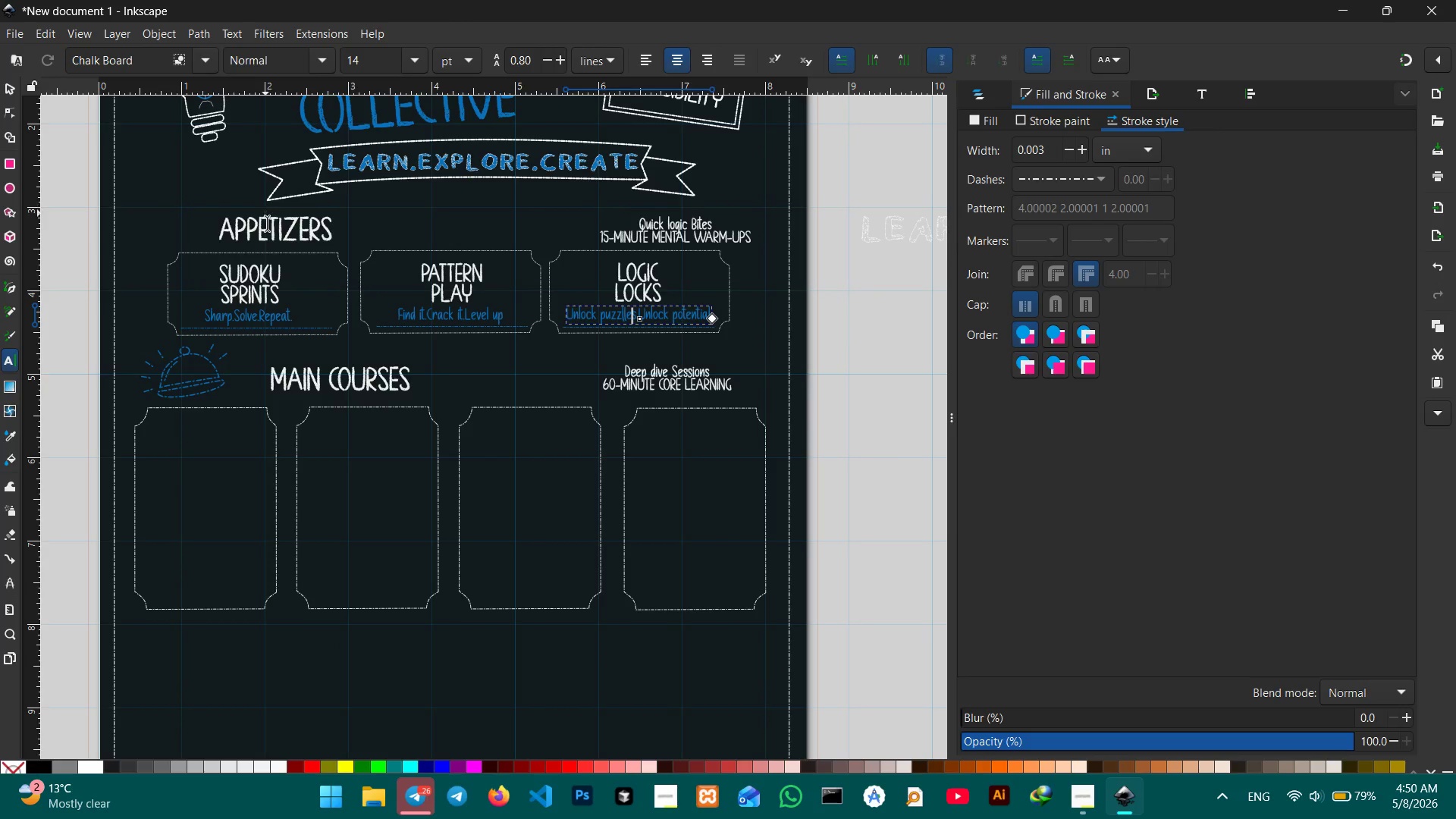 
left_click([268, 228])
 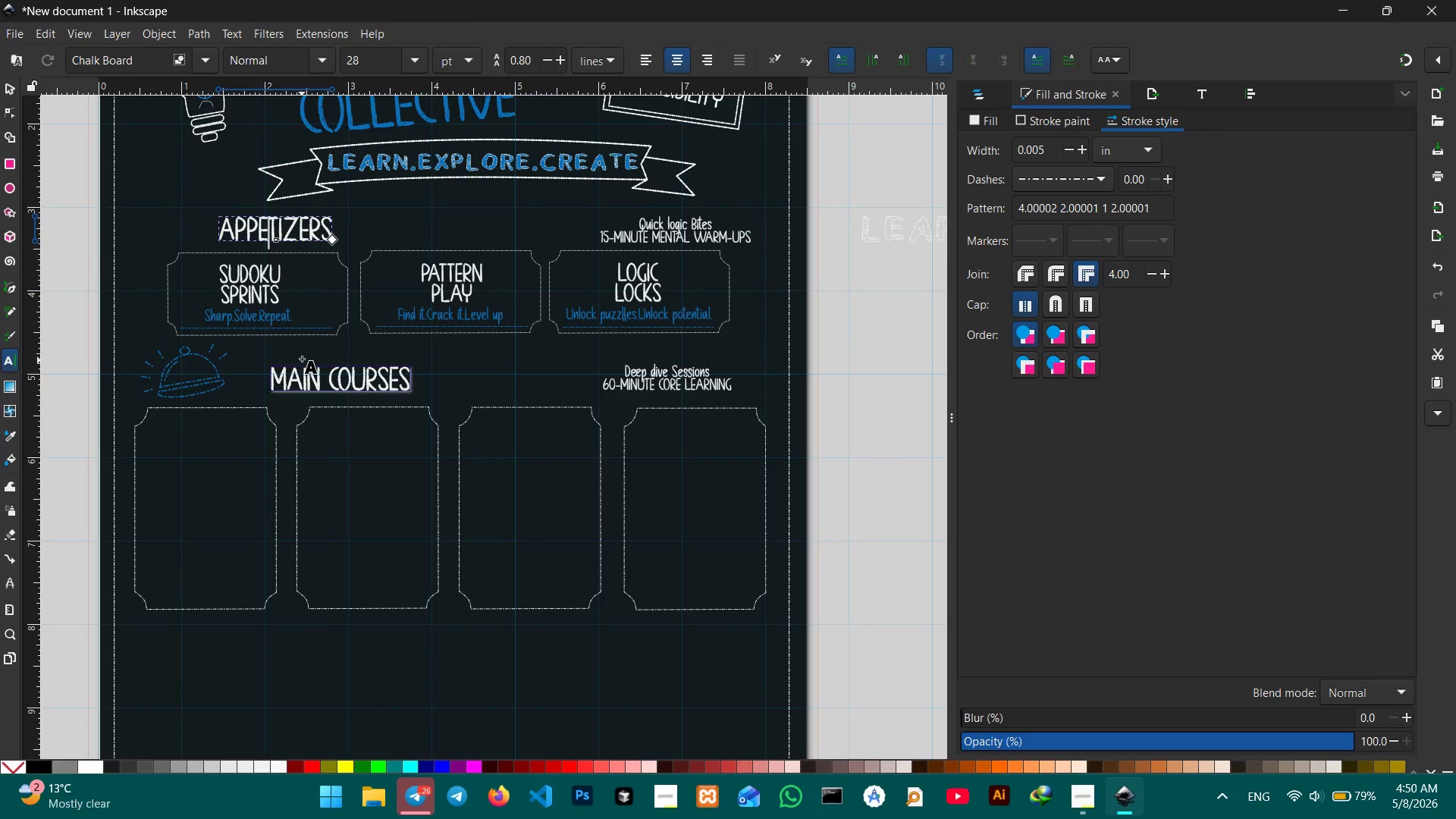 
left_click([302, 358])
 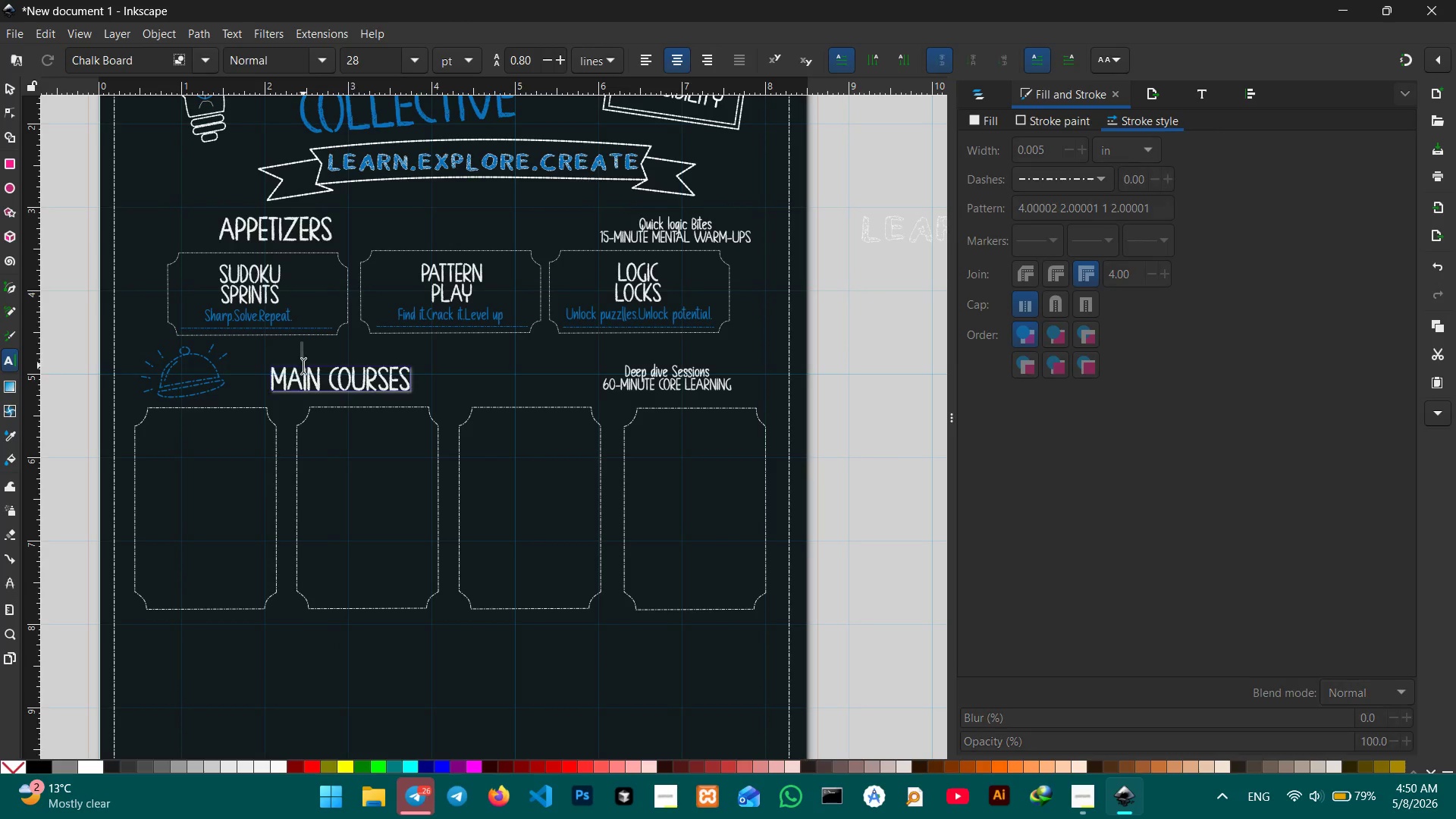 
double_click([303, 369])
 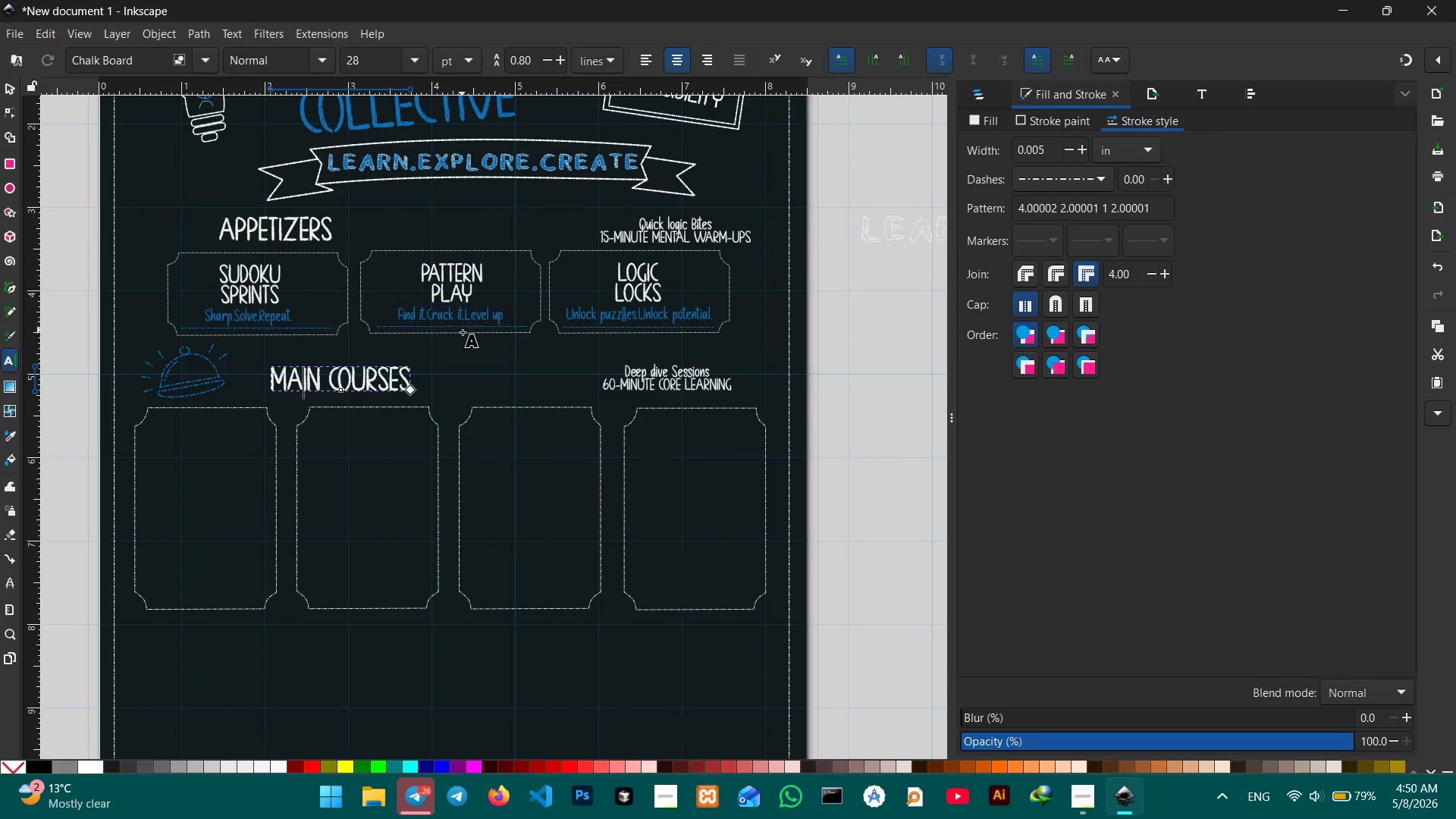 
left_click([635, 380])
 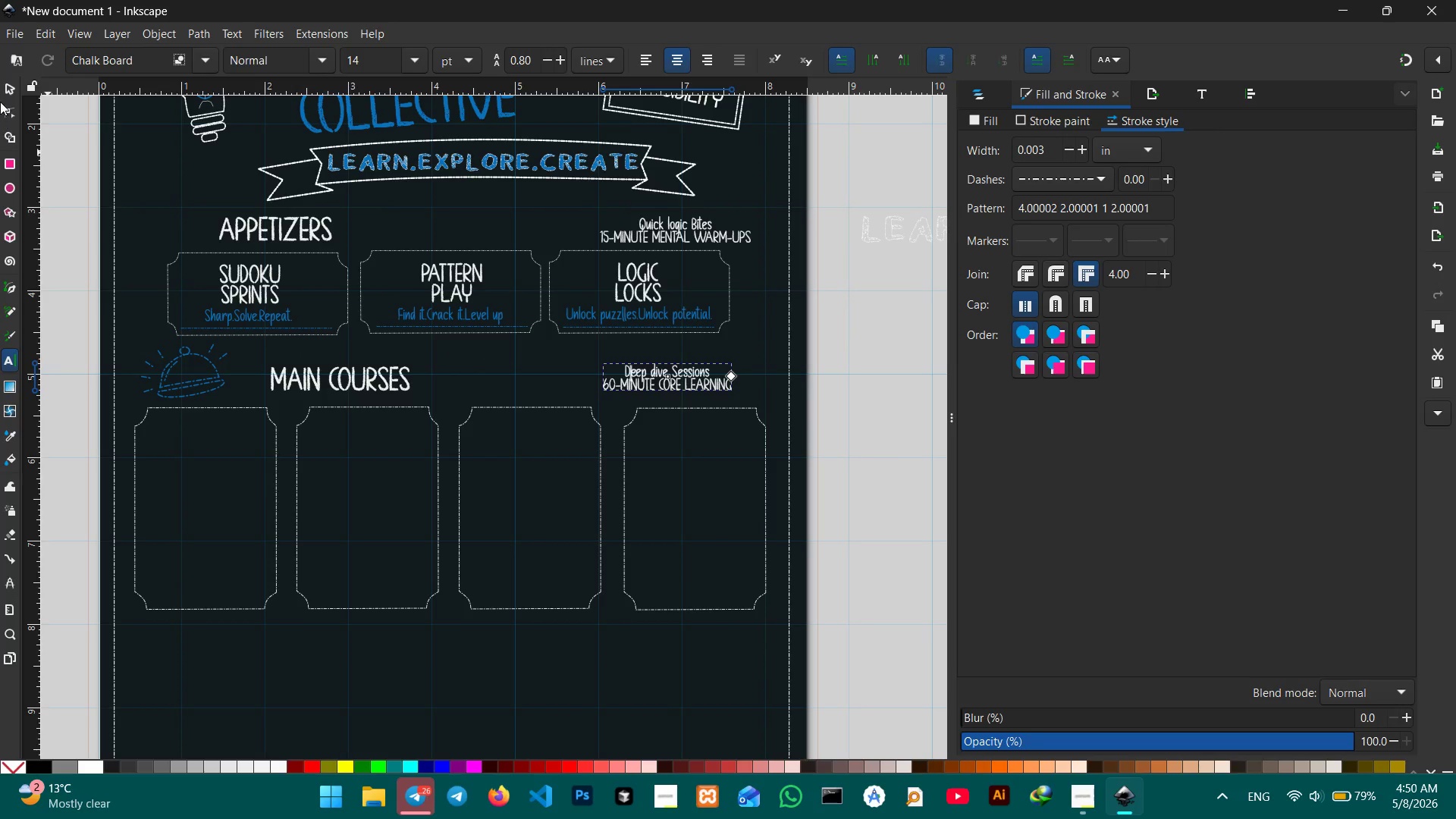 
left_click([11, 96])
 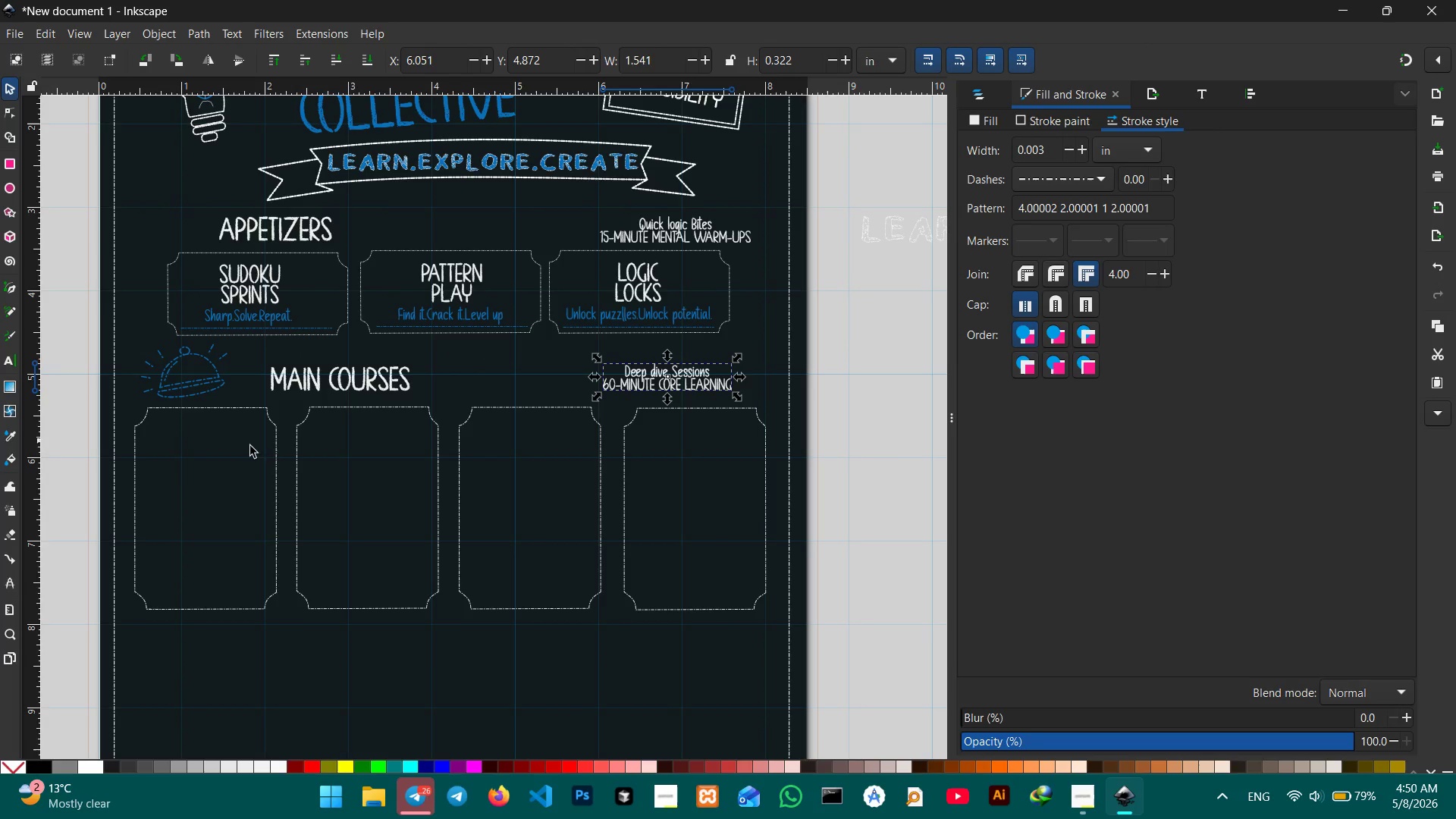 
left_click([196, 475])
 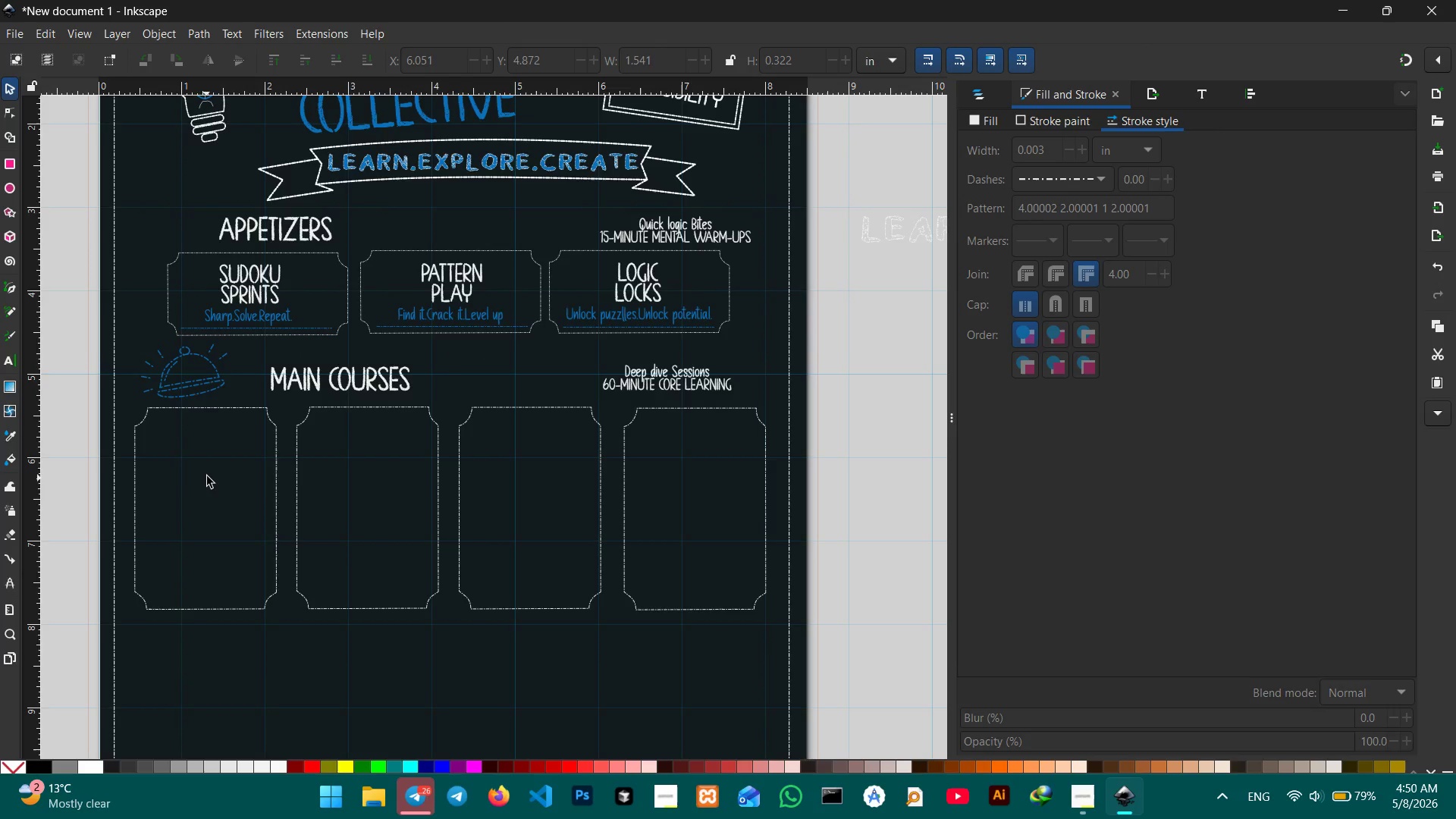 
scroll: coordinate [208, 470], scroll_direction: up, amount: 1.0
 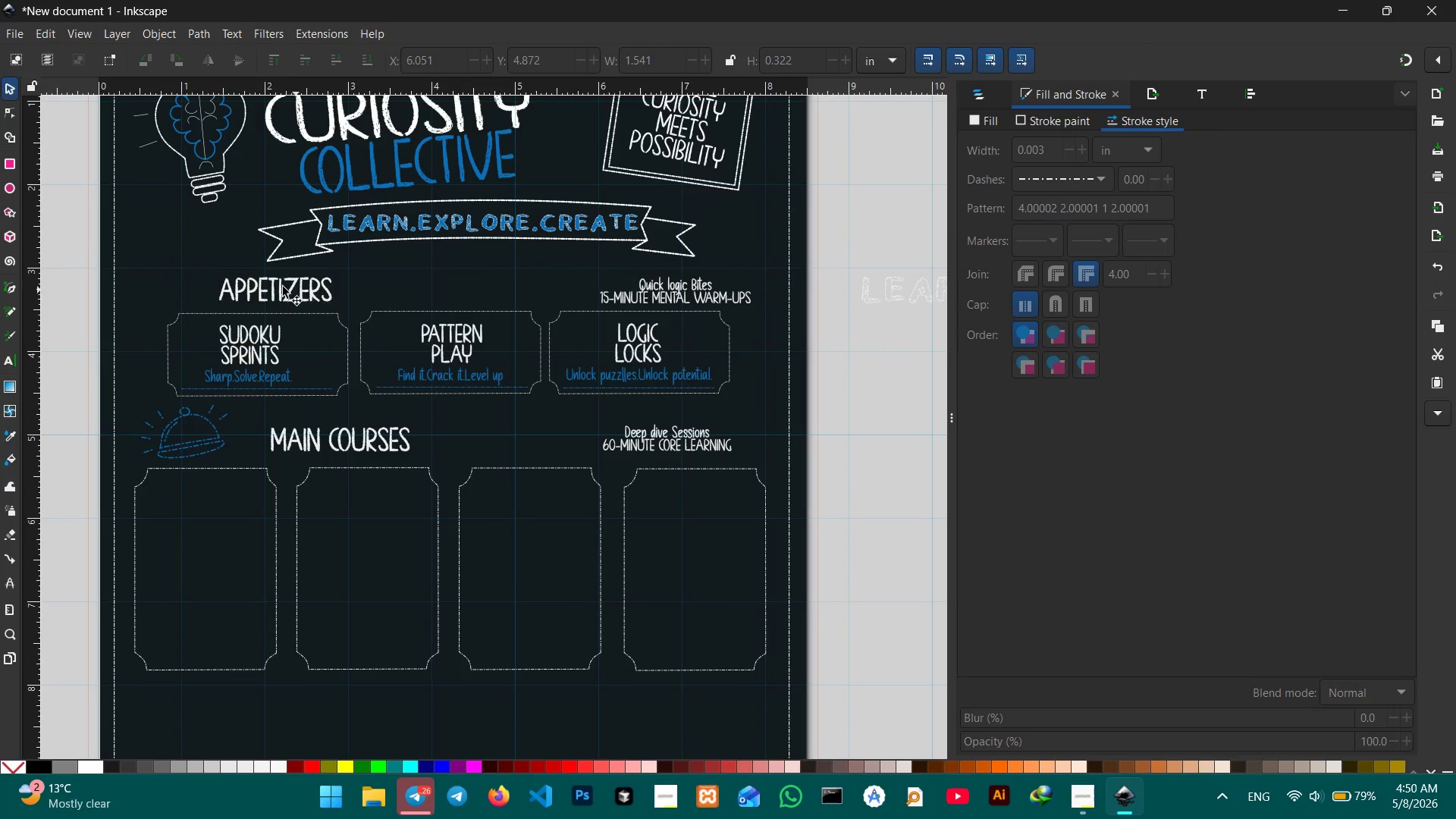 
left_click_drag(start_coordinate=[271, 285], to_coordinate=[322, 283])
 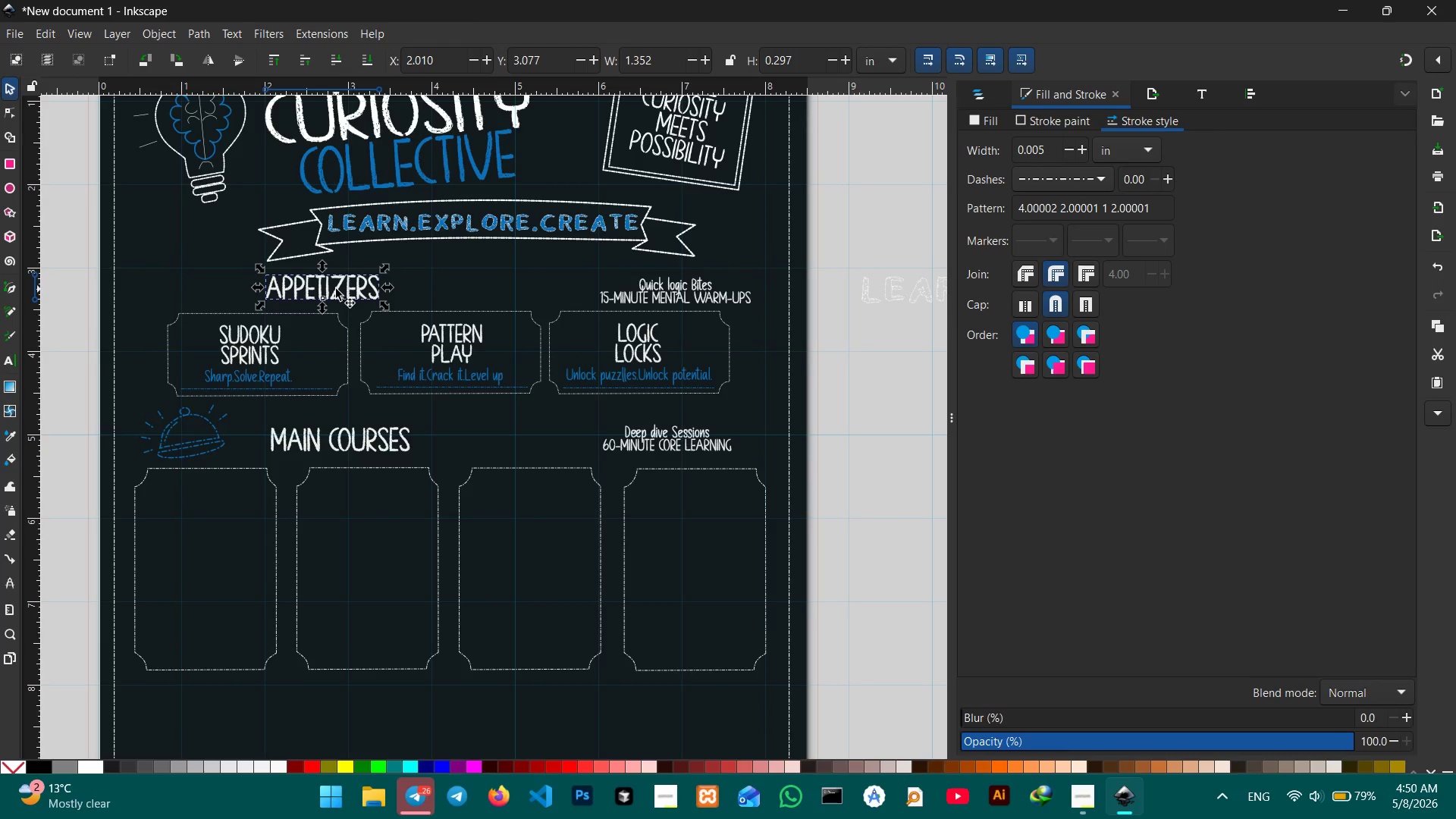 
left_click_drag(start_coordinate=[326, 287], to_coordinate=[326, 294])
 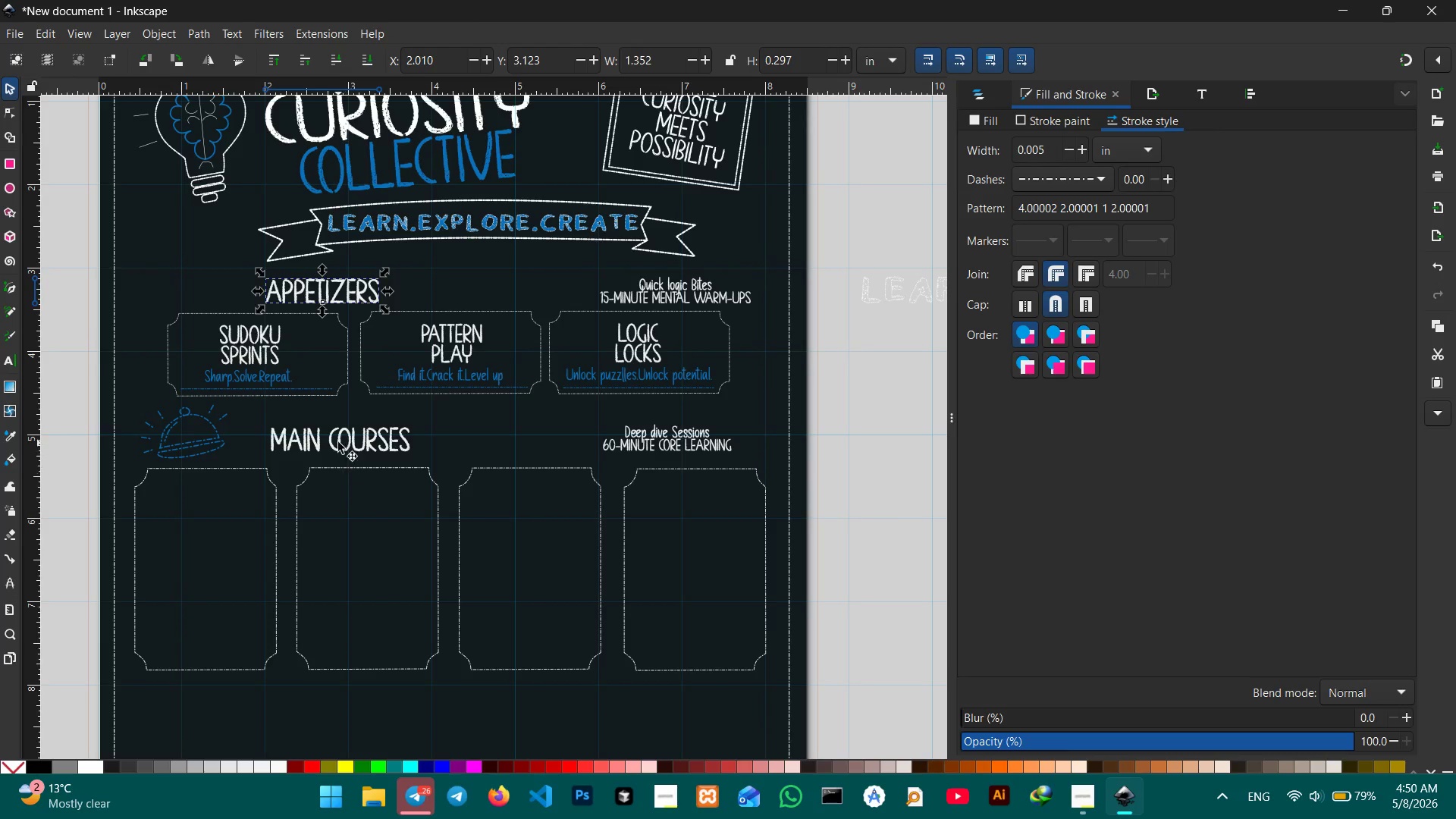 
left_click_drag(start_coordinate=[331, 437], to_coordinate=[325, 444])
 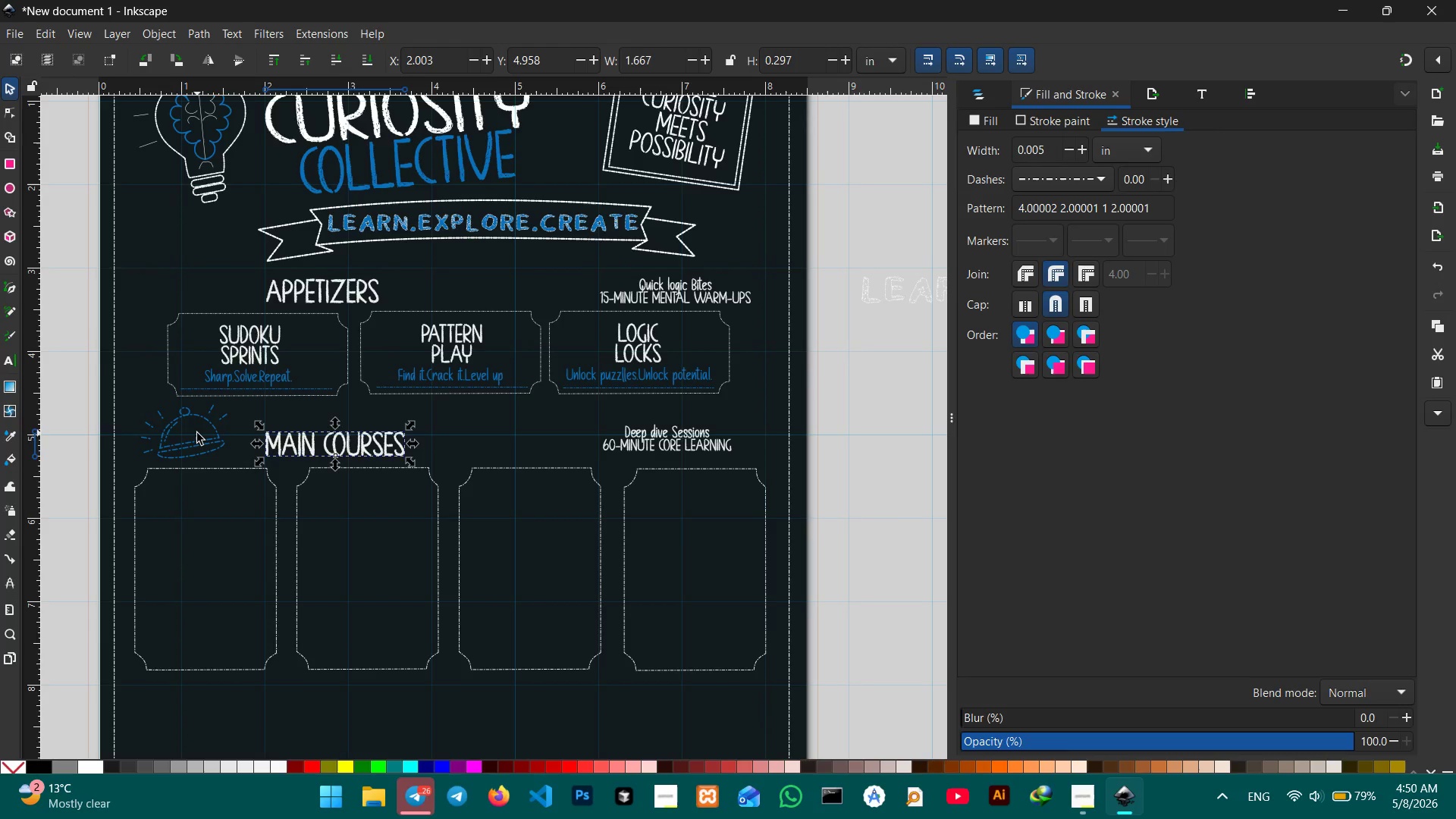 
scroll: coordinate [197, 433], scroll_direction: none, amount: 0.0
 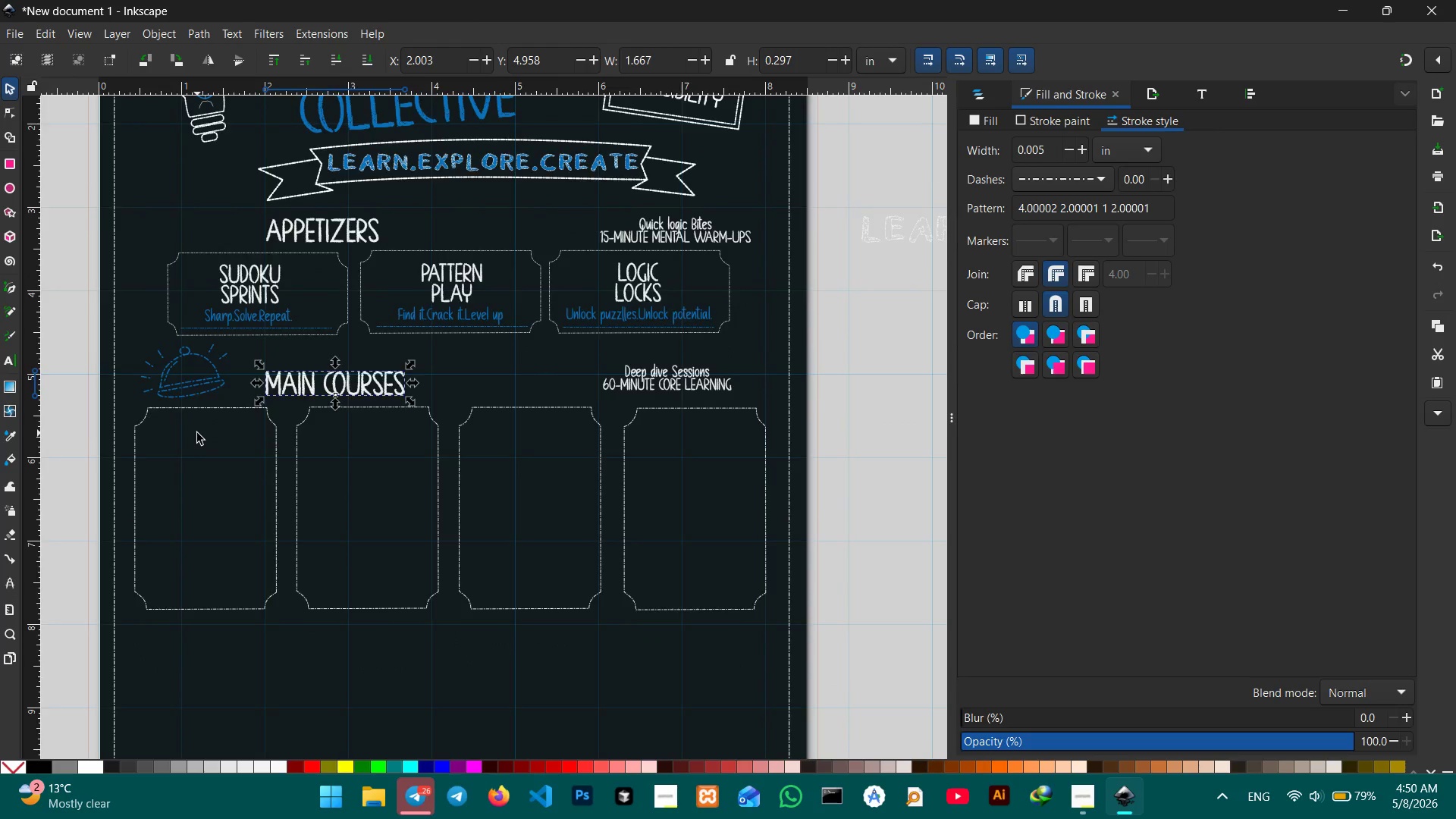 
scroll: coordinate [197, 433], scroll_direction: down, amount: 1.0
 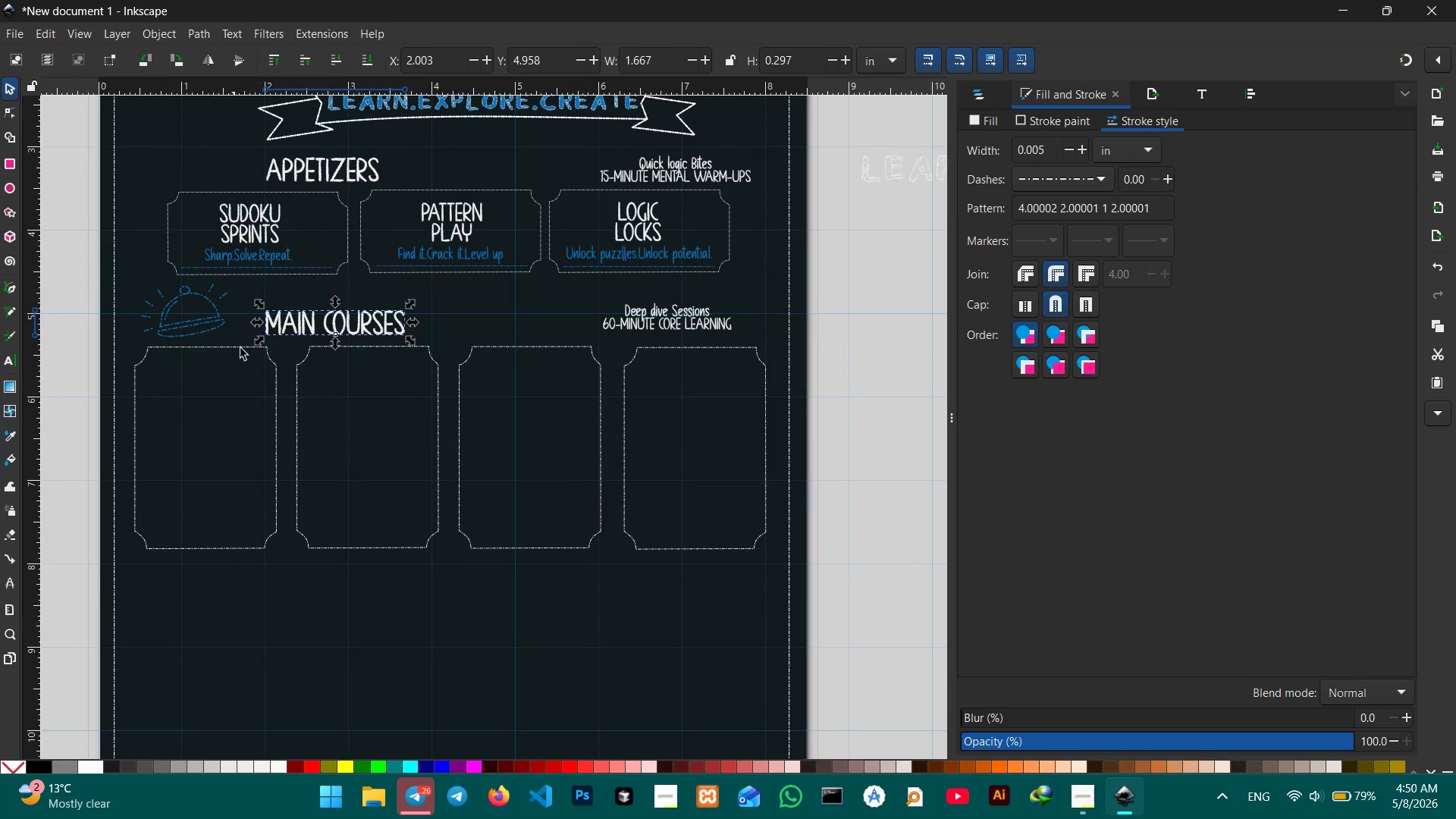 
left_click([238, 240])
 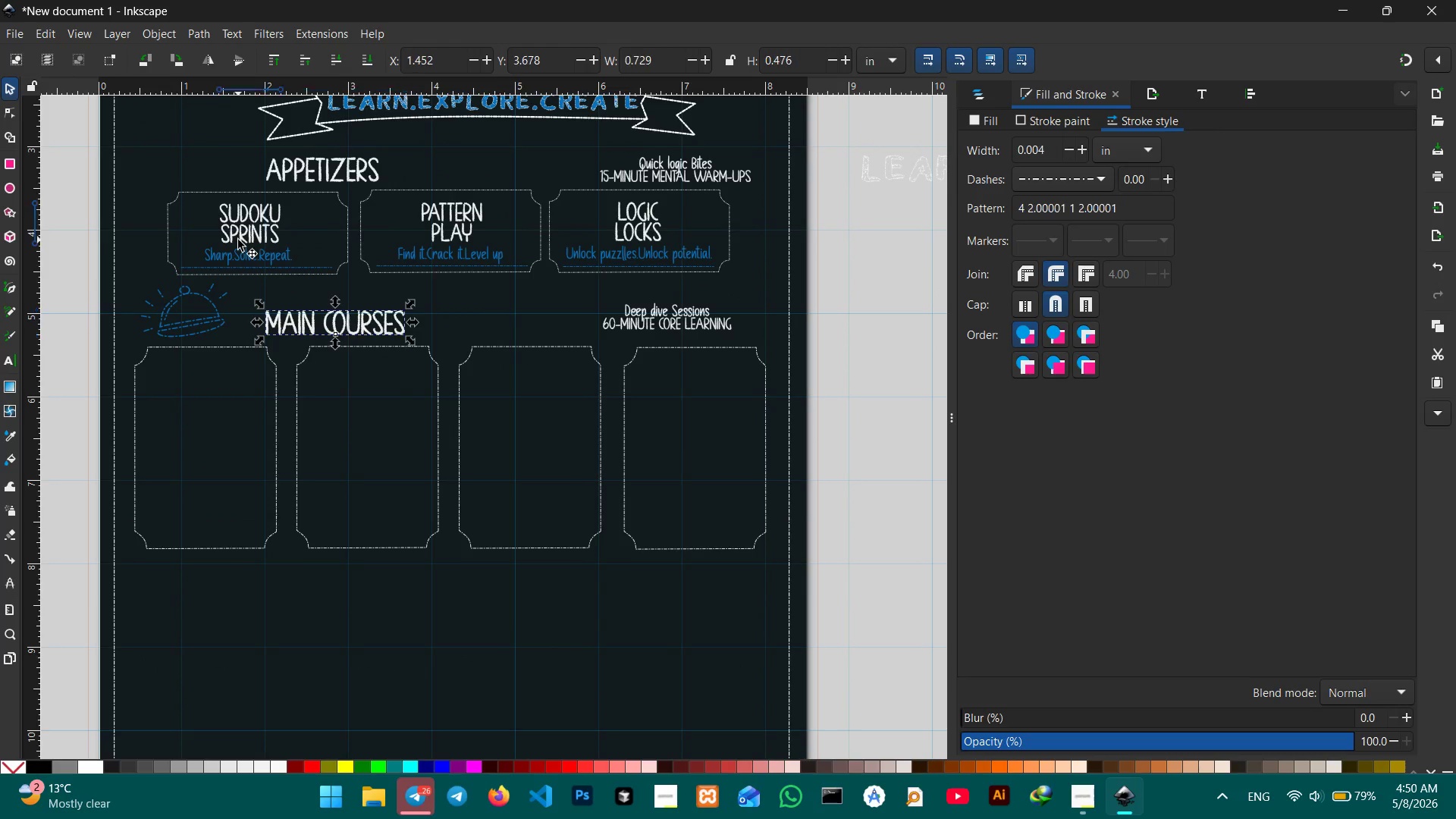 
hold_key(key=ShiftLeft, duration=1.7)
double_click([256, 255])
 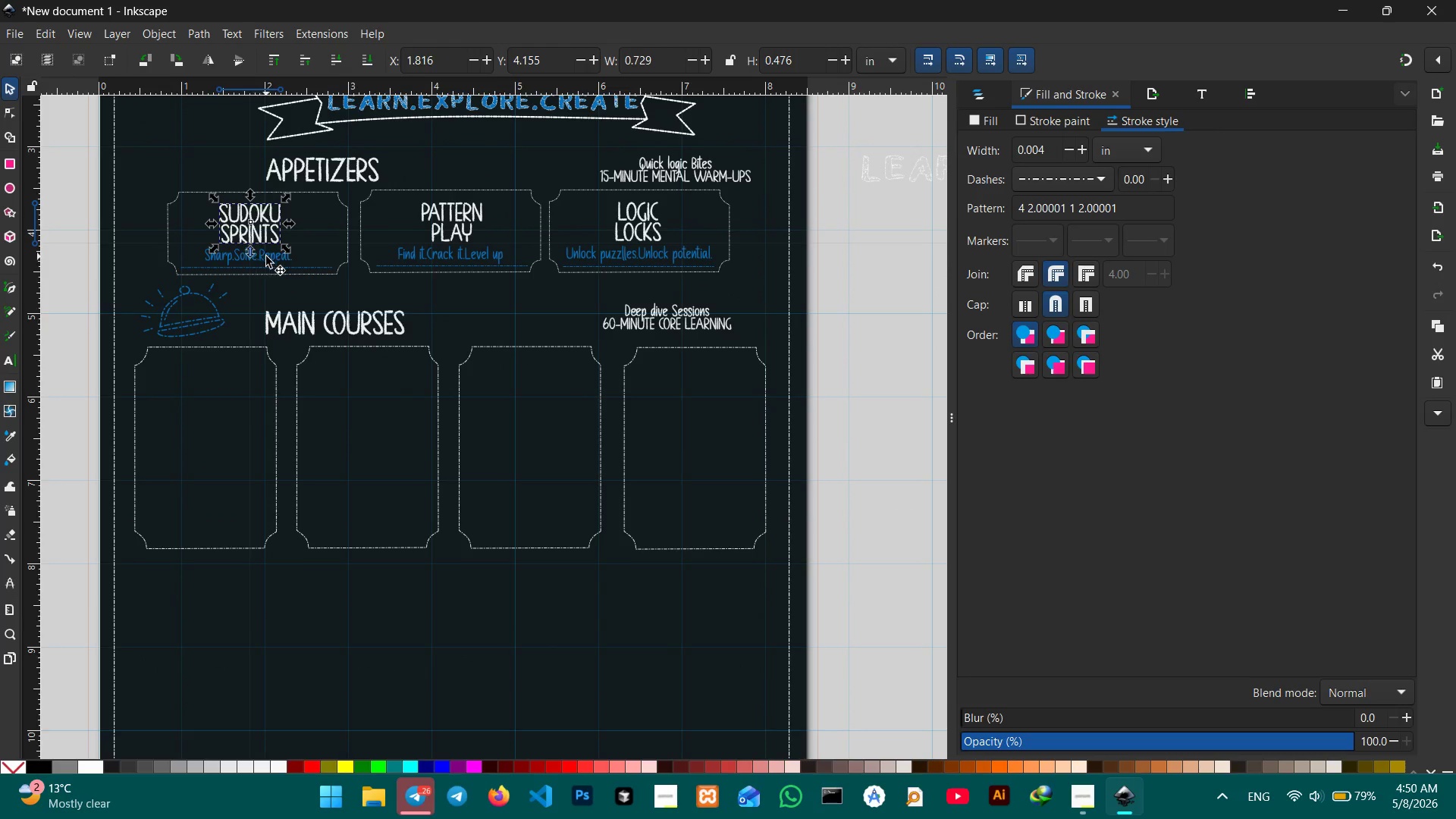 
left_click([268, 257])
 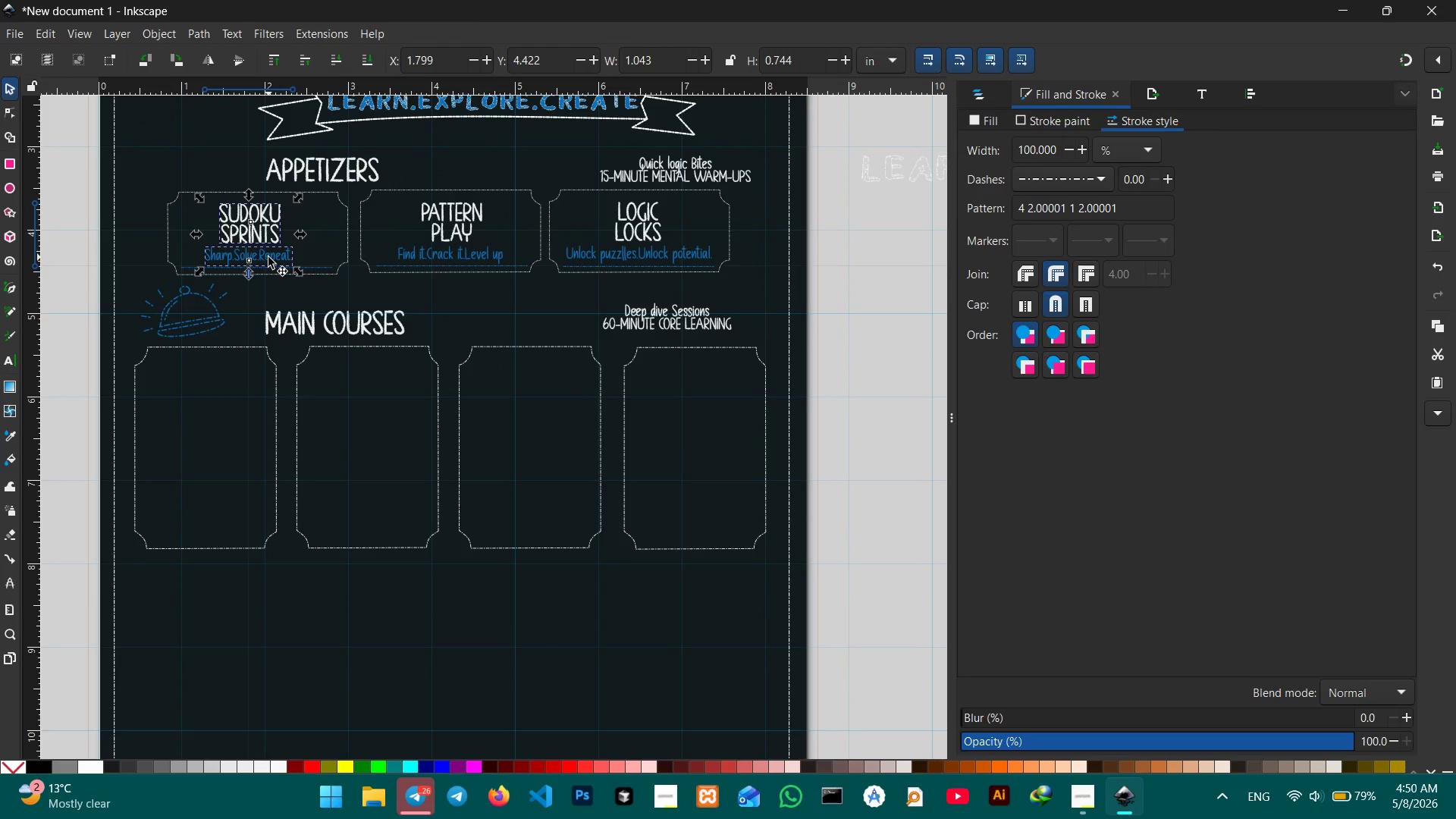 
key(Control+C)
 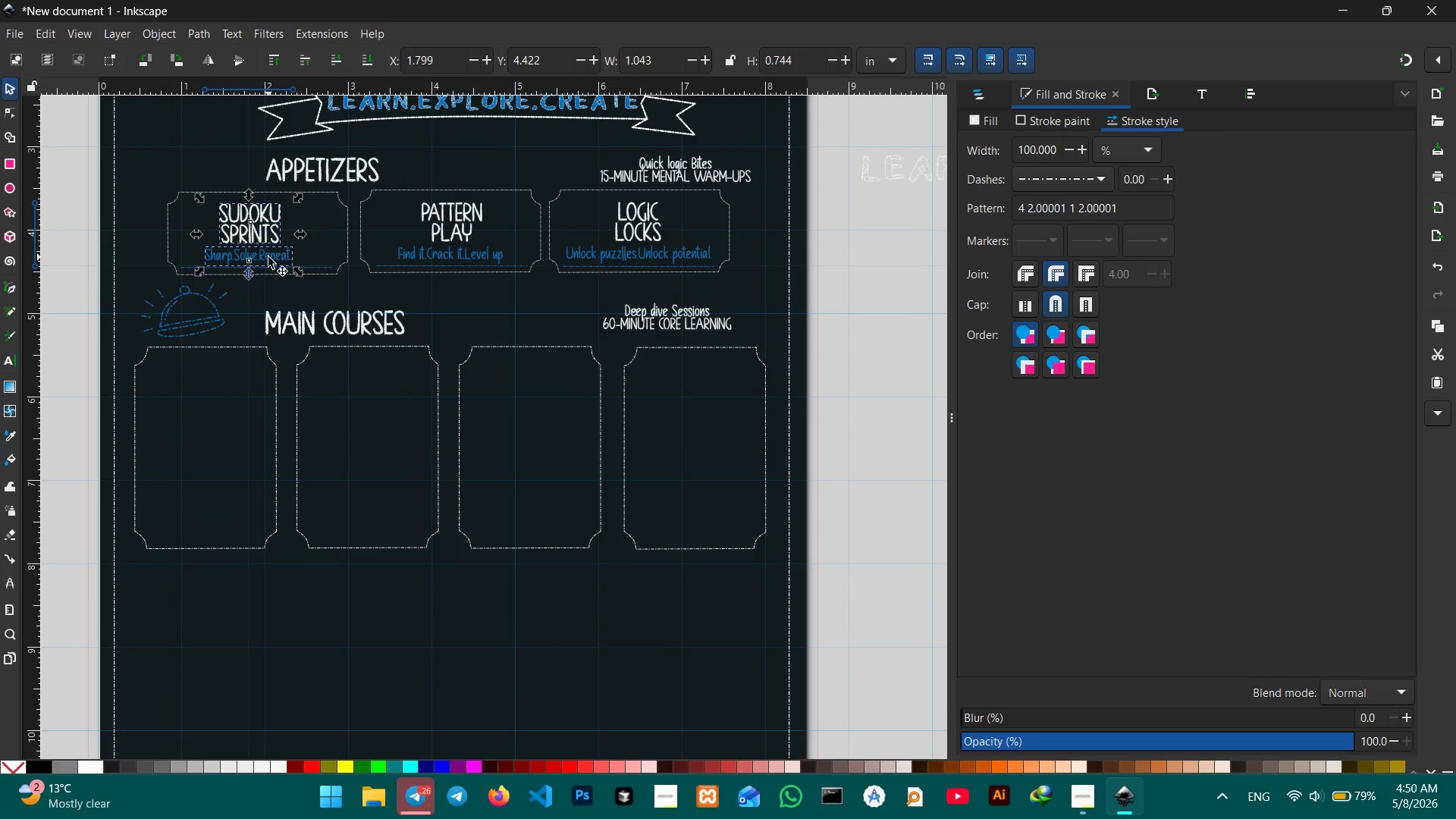 
key(Control+V)
 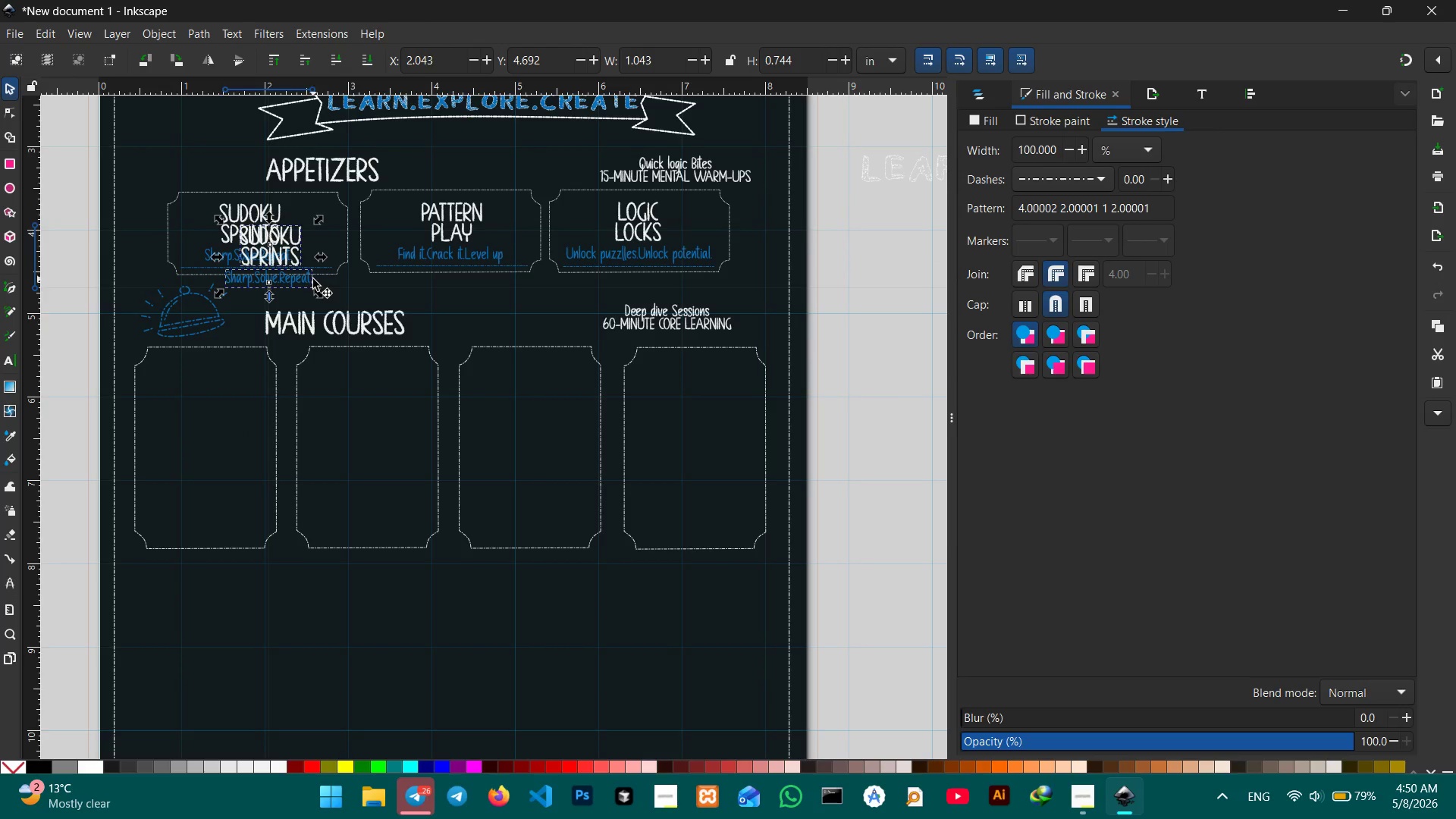 
left_click_drag(start_coordinate=[309, 279], to_coordinate=[241, 469])
 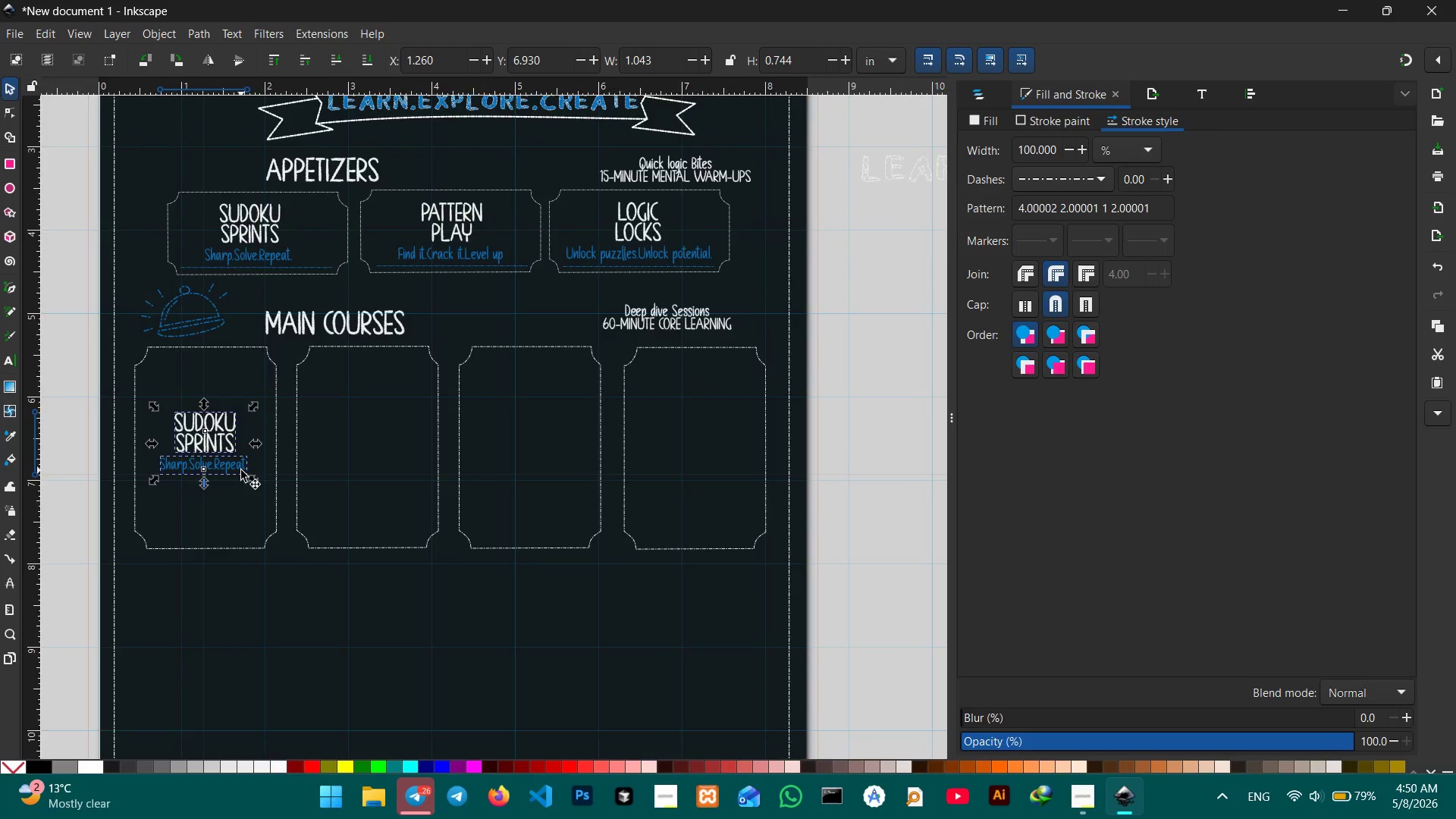 
hold_key(key=ControlLeft, duration=0.42)
scroll: coordinate [241, 470], scroll_direction: up, amount: 3.0
 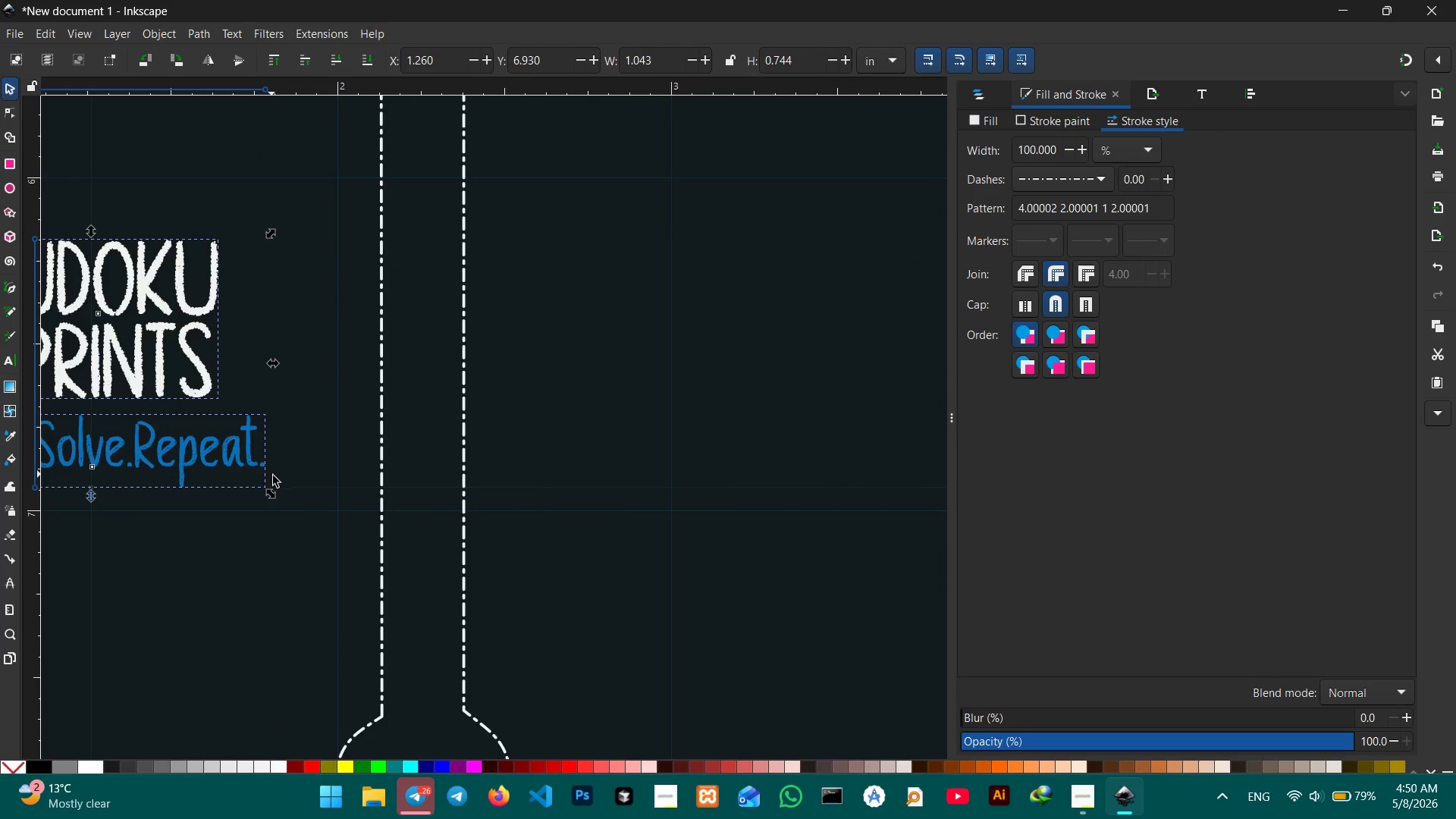 
hold_key(key=Space, duration=0.84)
 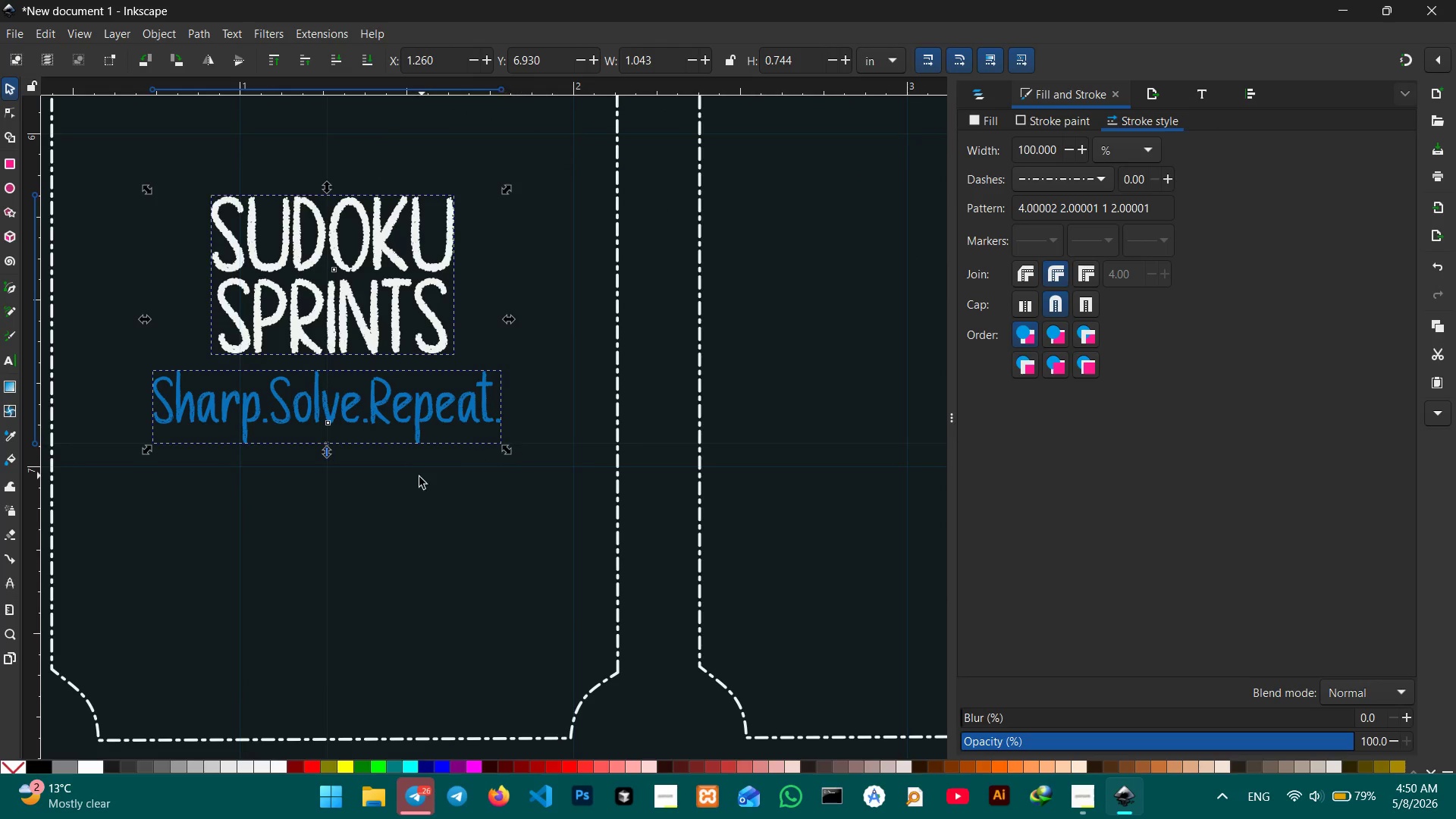 
left_click_drag(start_coordinate=[302, 491], to_coordinate=[538, 447])
 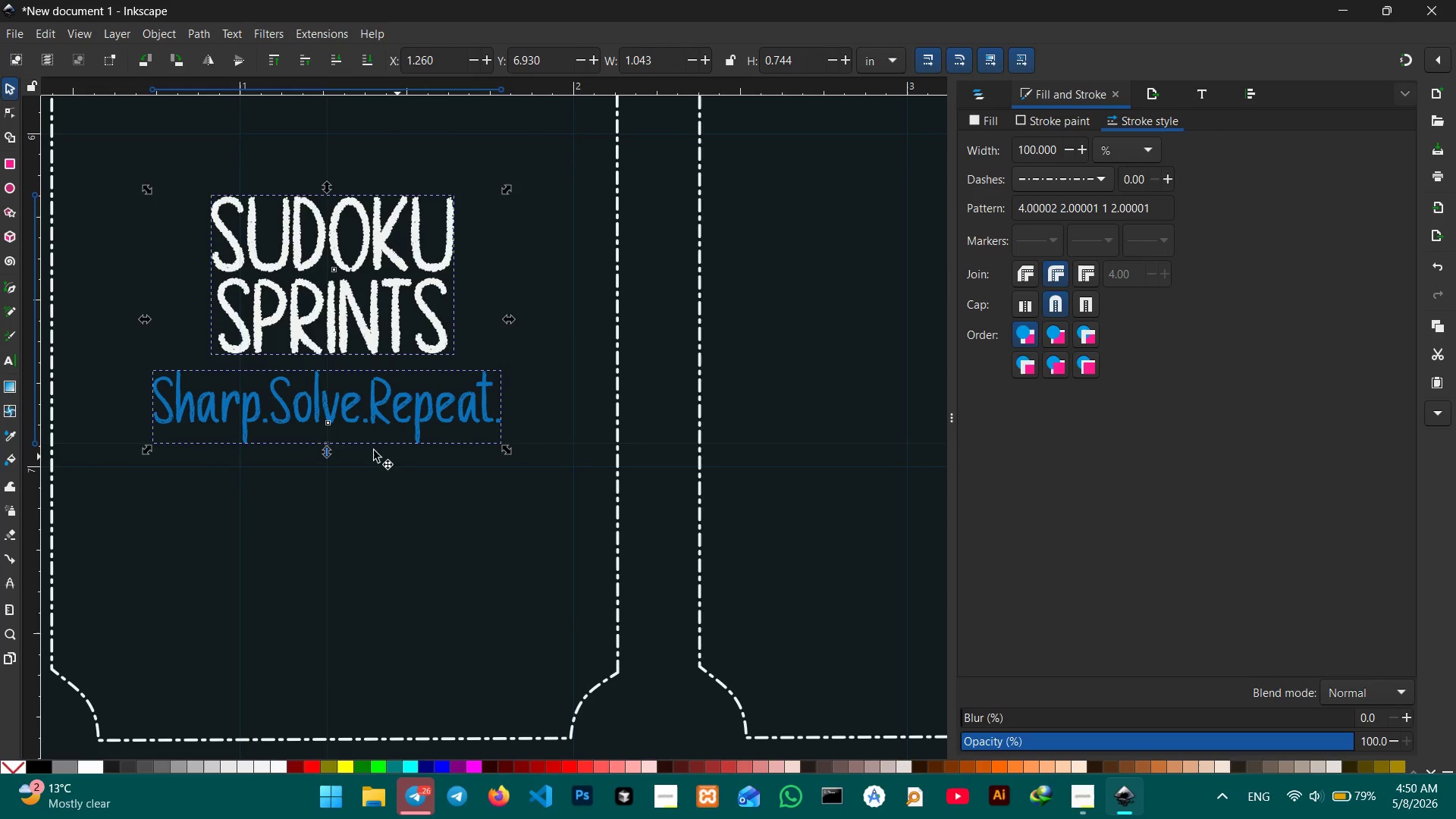 
wait(6.39)
 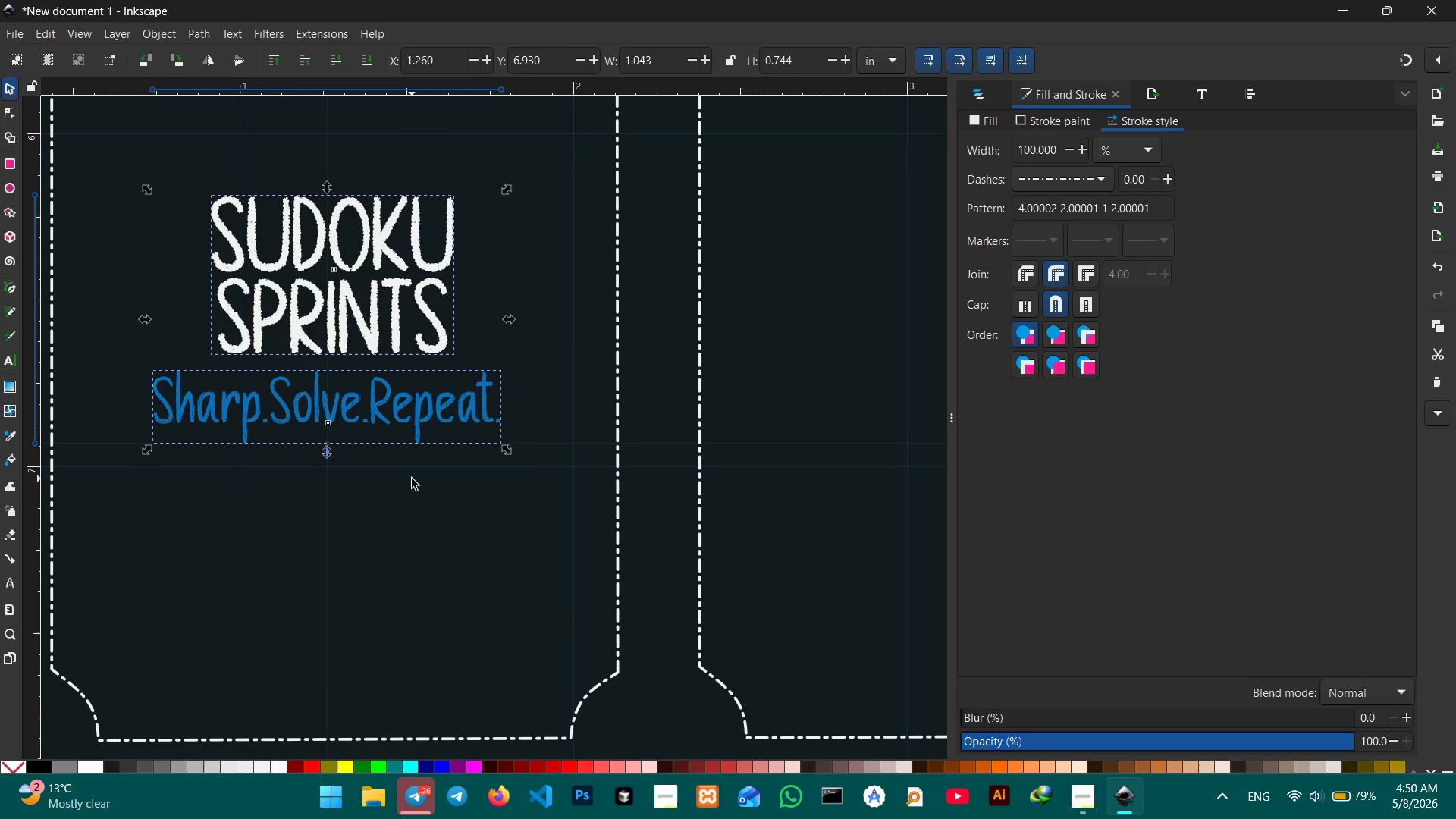 
left_click_drag(start_coordinate=[349, 406], to_coordinate=[351, 463])
 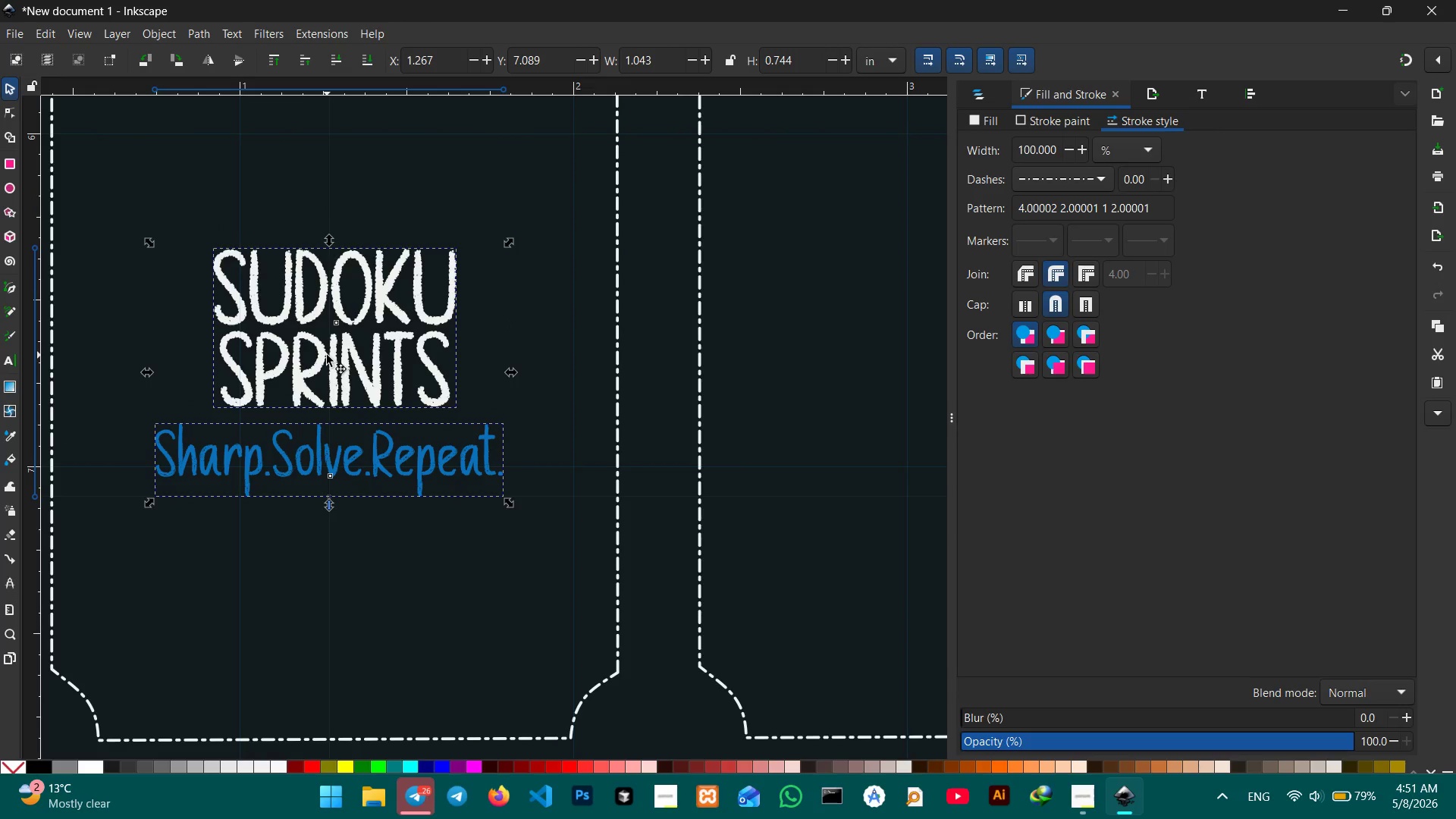 
double_click([327, 355])
 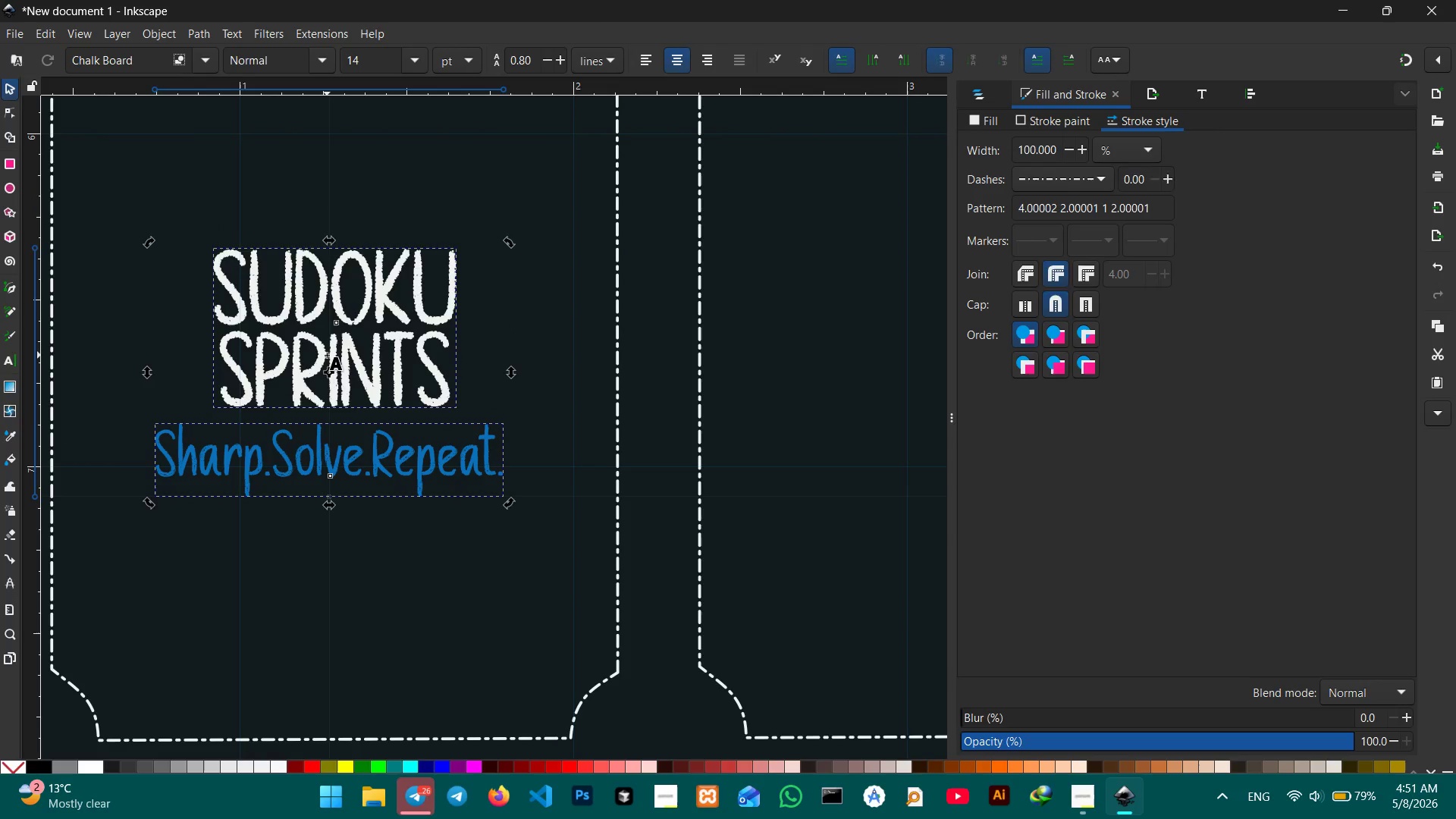 
triple_click([327, 355])
 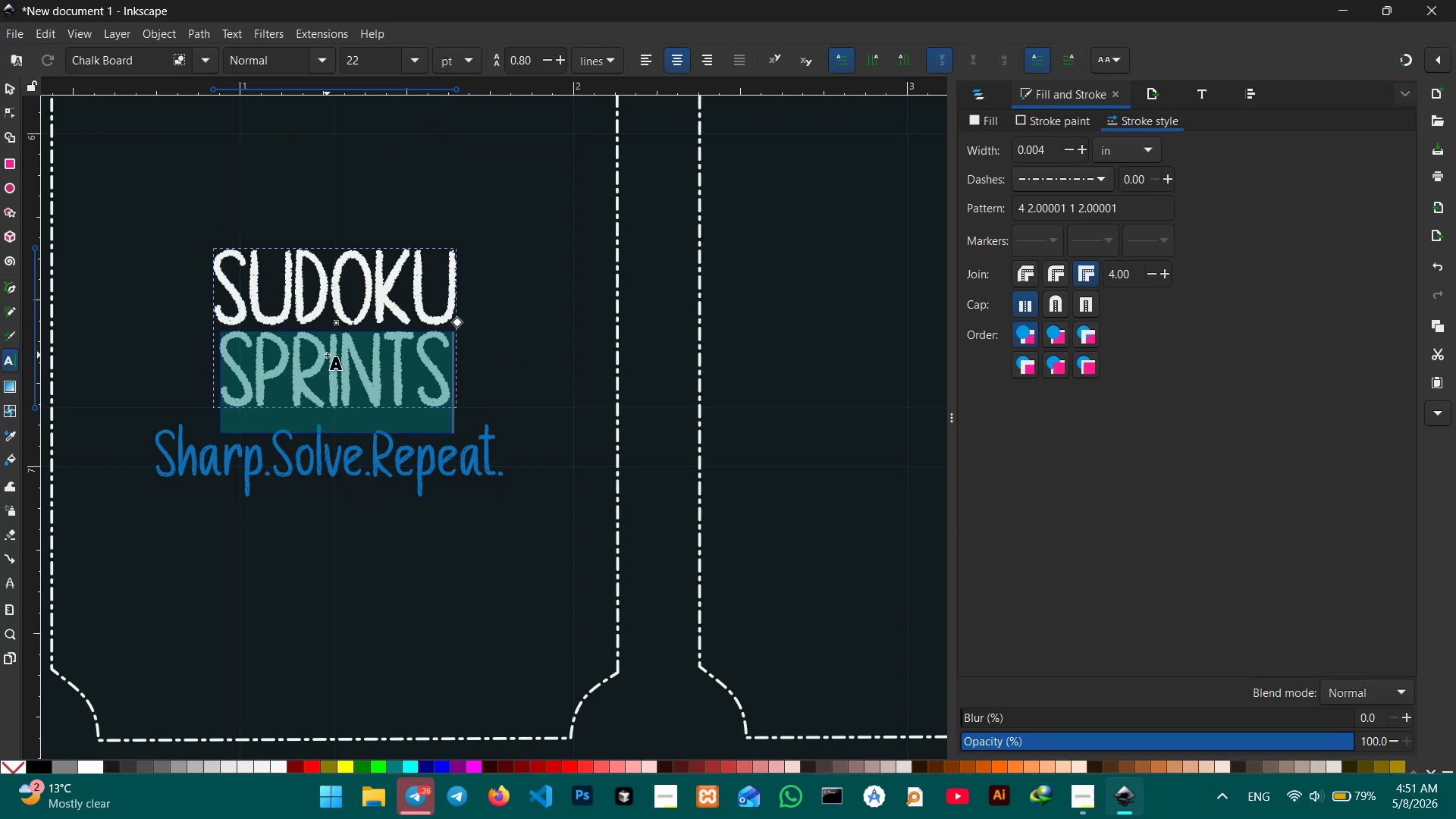 
triple_click([327, 355])
 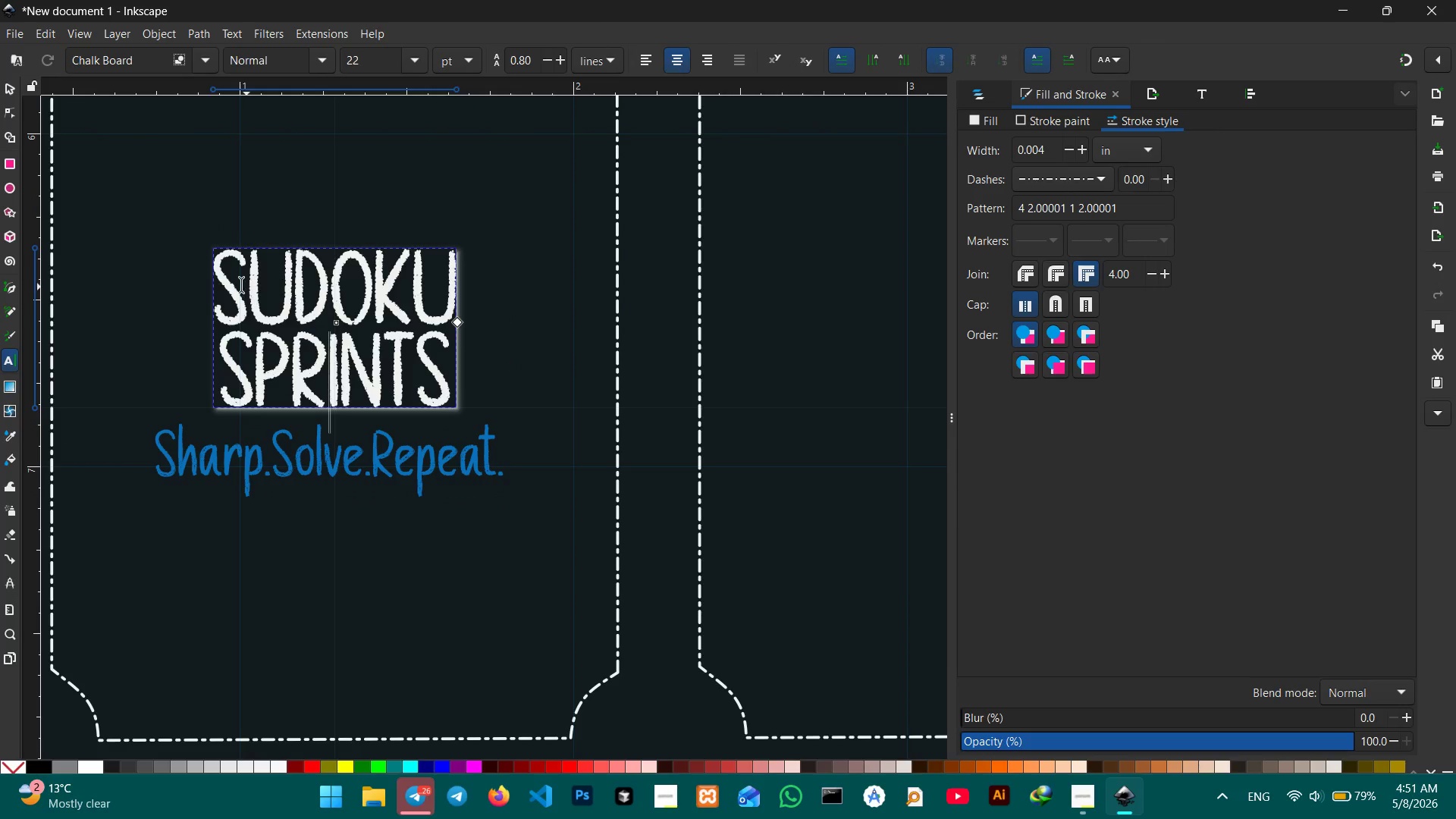 
left_click([228, 280])
 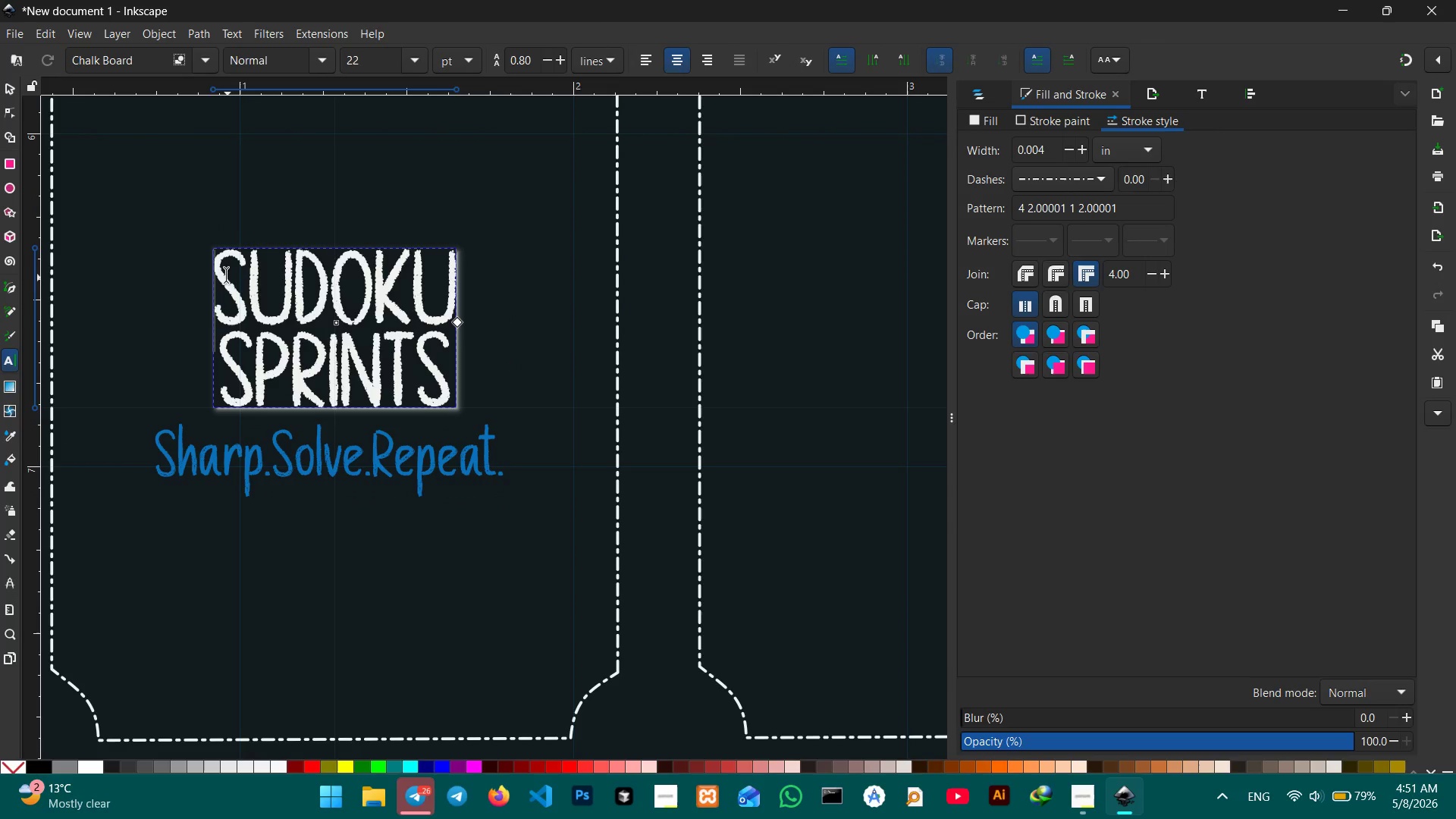 
left_click_drag(start_coordinate=[225, 275], to_coordinate=[465, 374])
 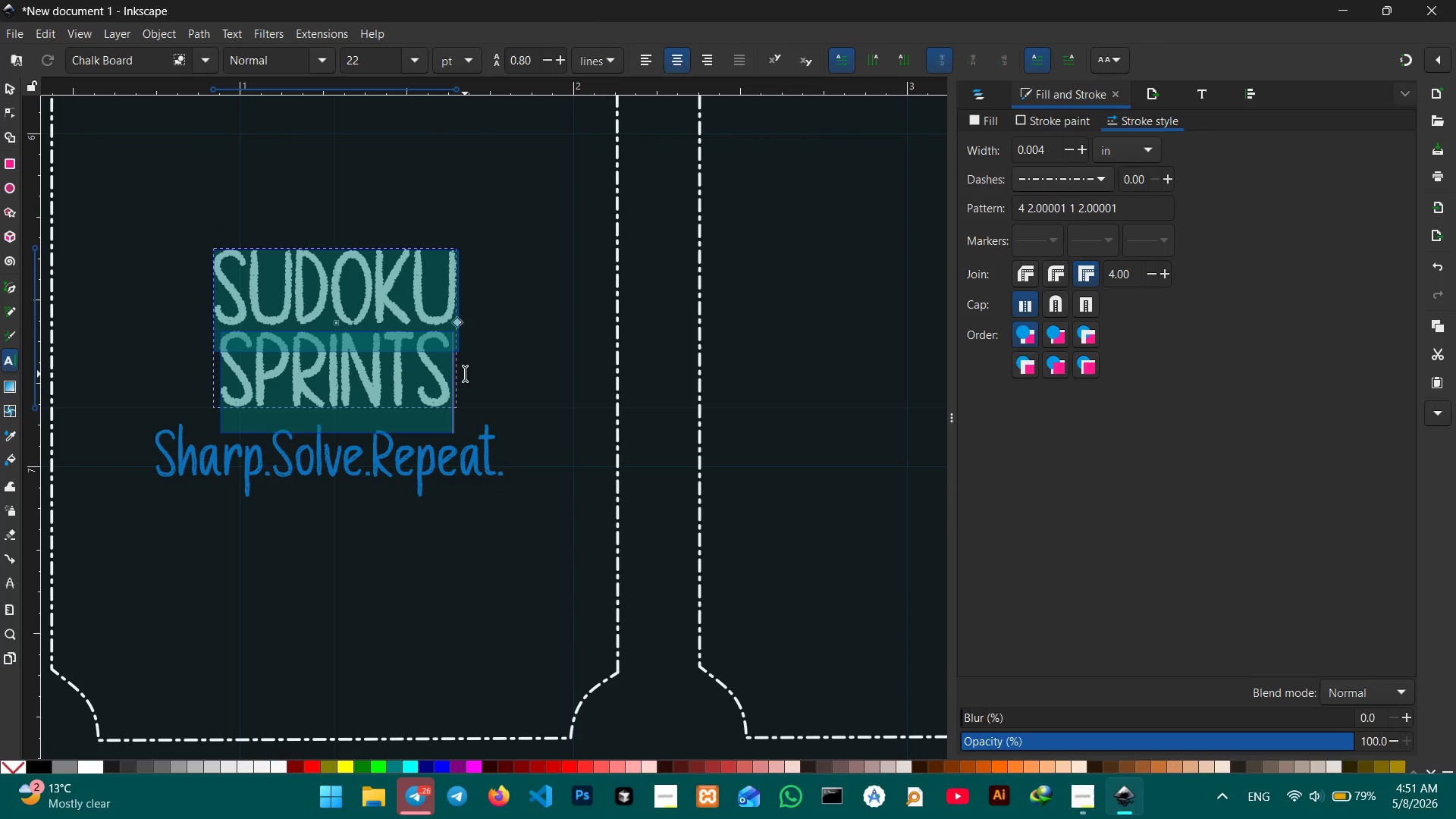 
type(ALGEBRA )
 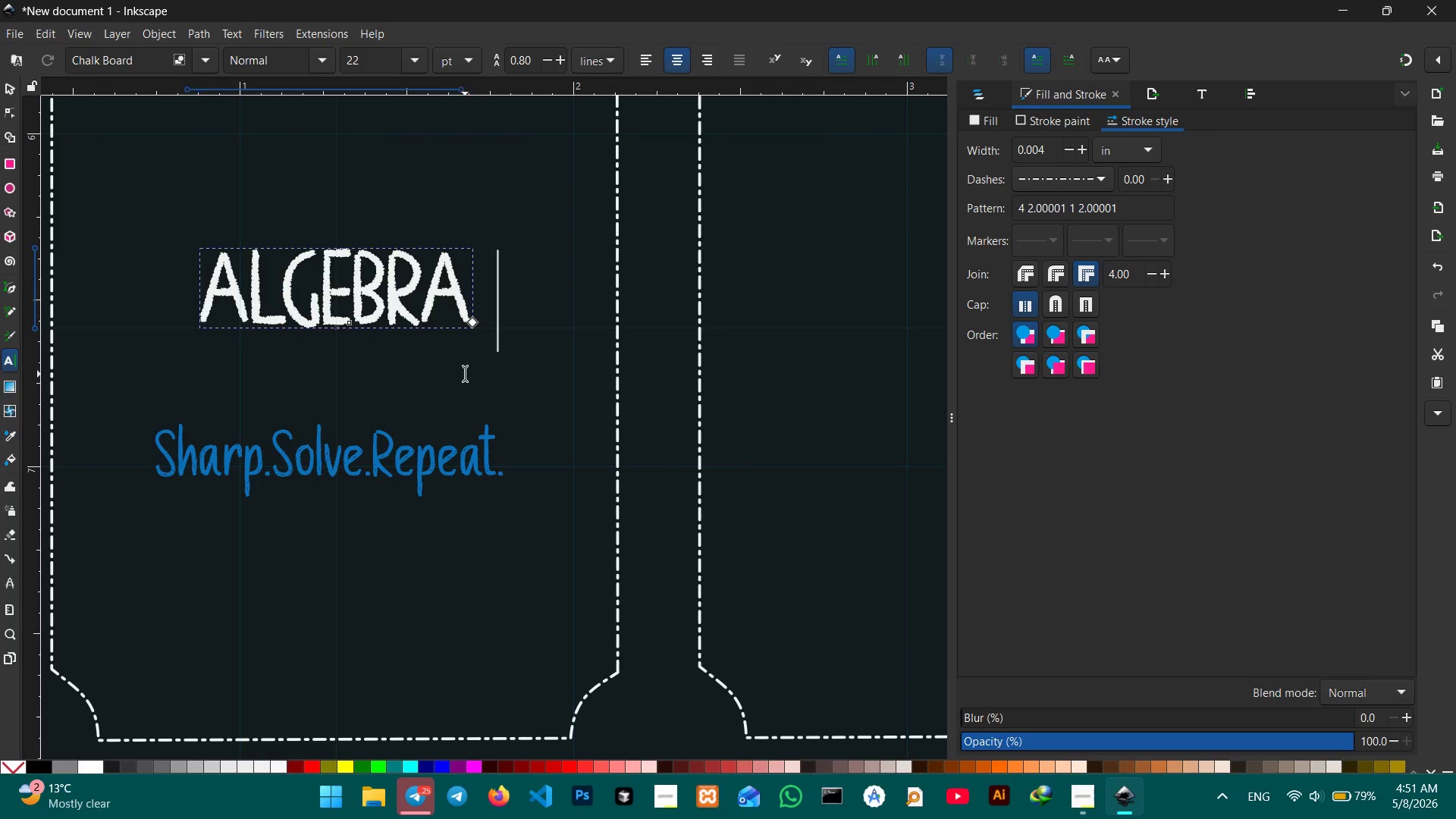 
key(Shift+Enter)
 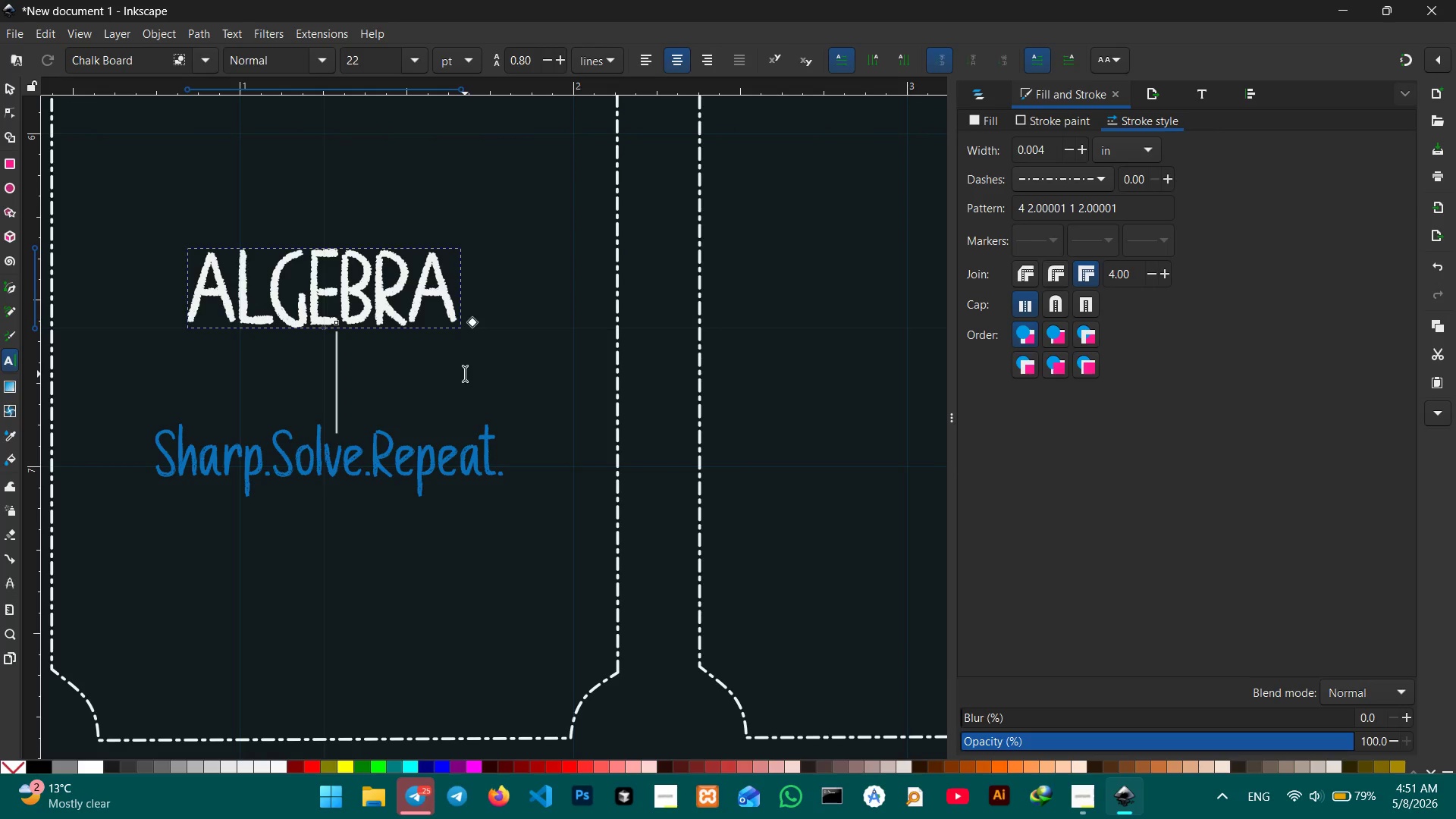 
type(ARCHITECHITURE)
 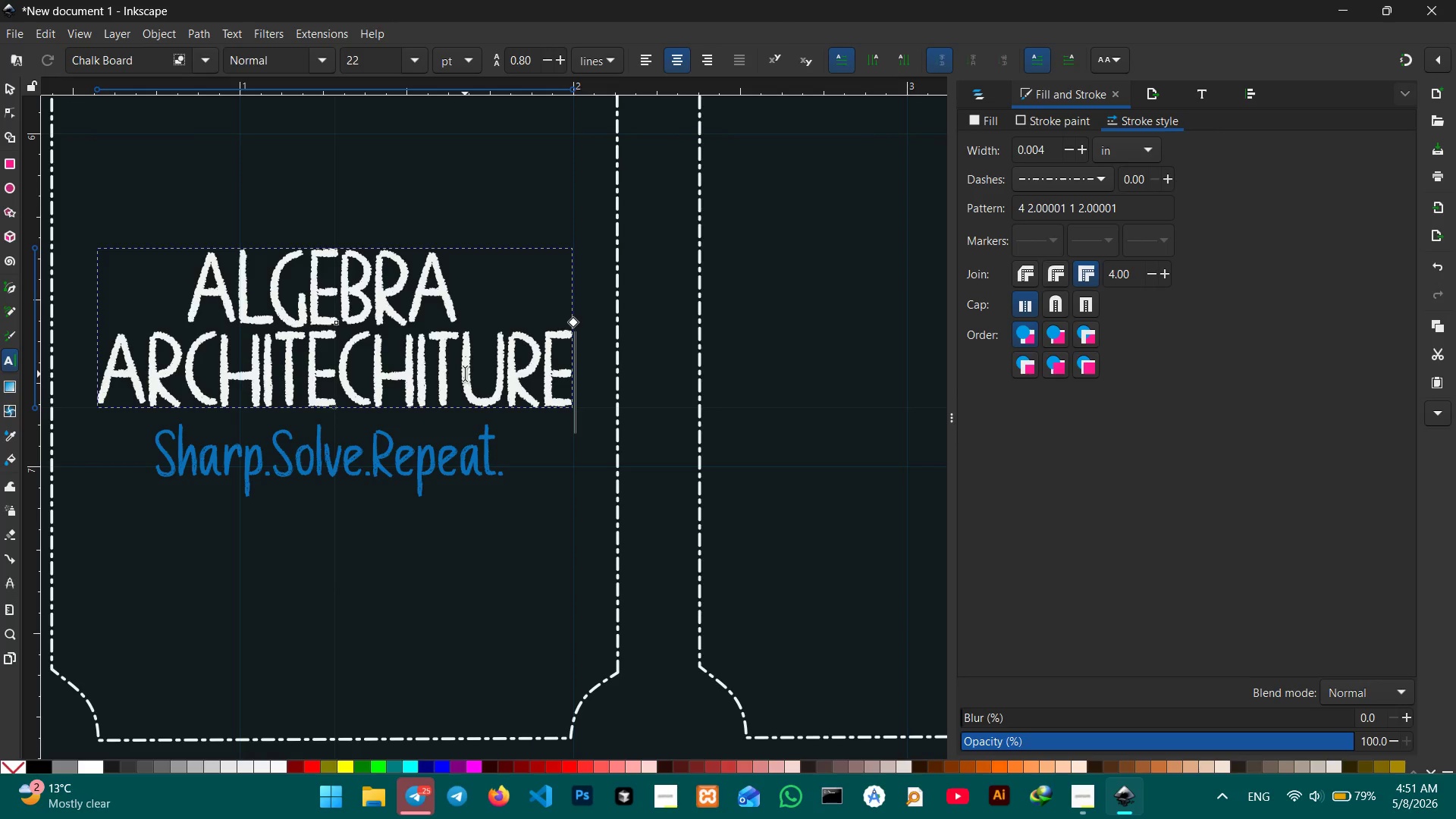 
key(ArrowLeft)
 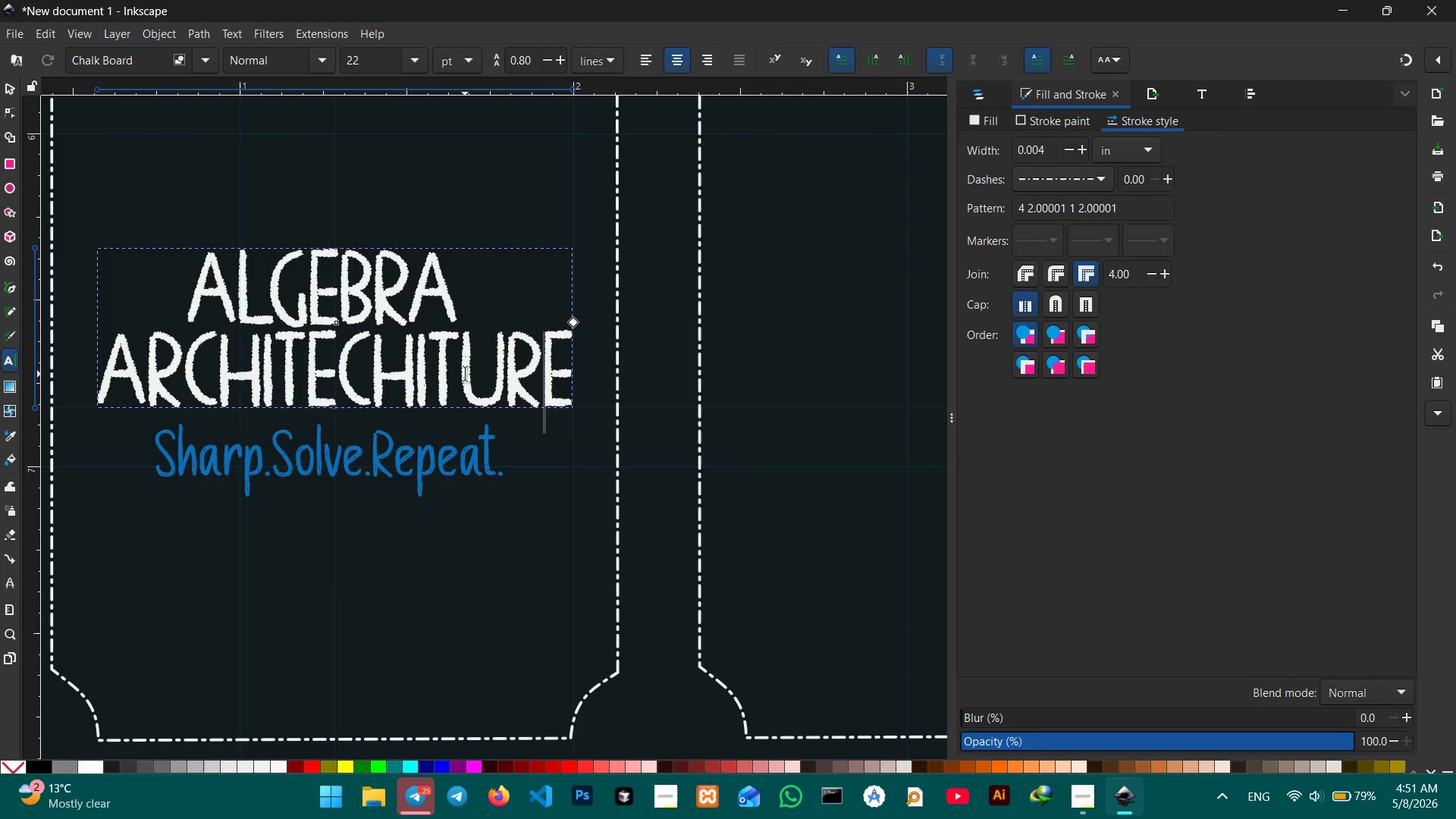 
key(ArrowLeft)
 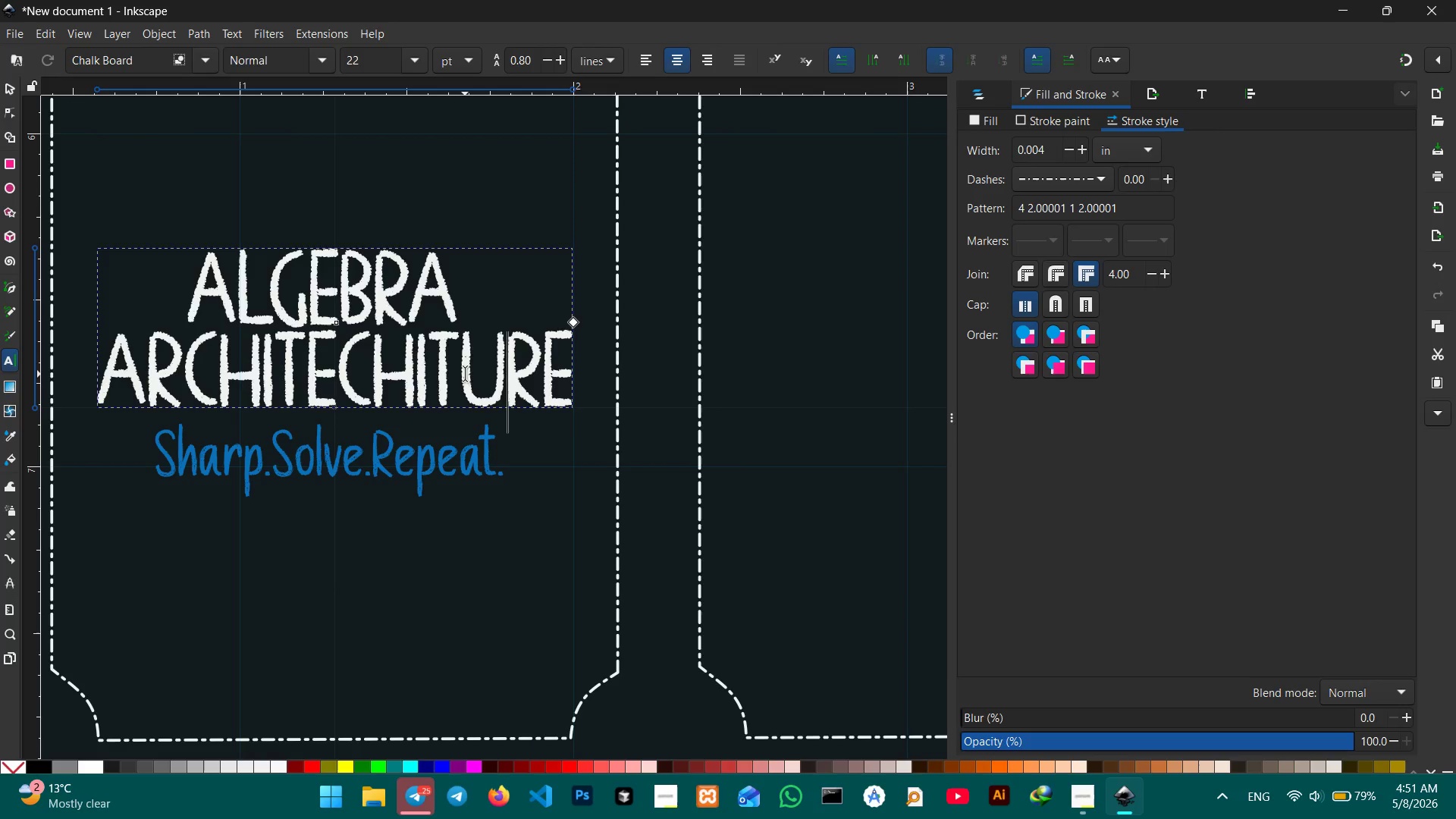 
key(ArrowLeft)
 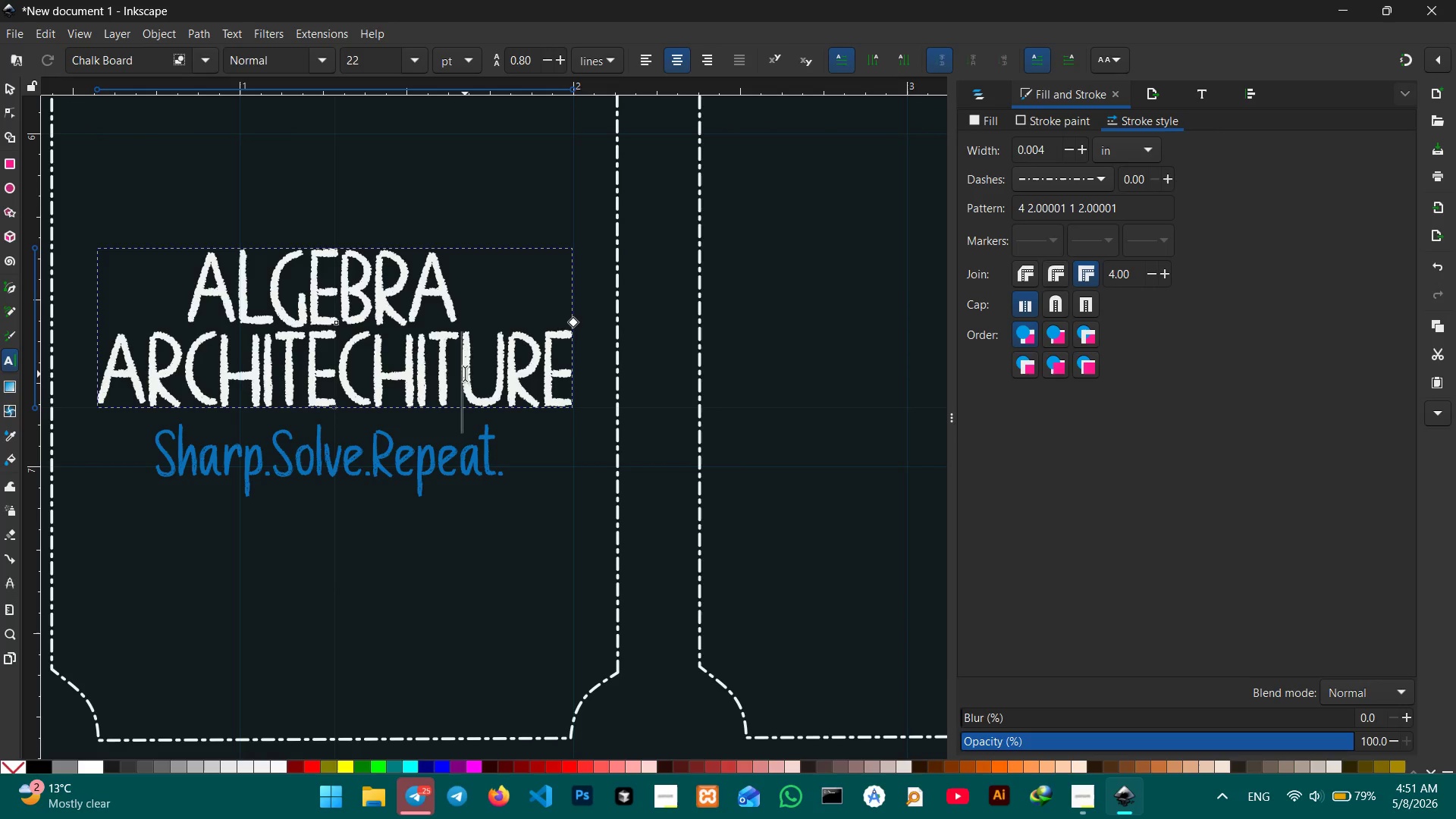 
key(ArrowLeft)
 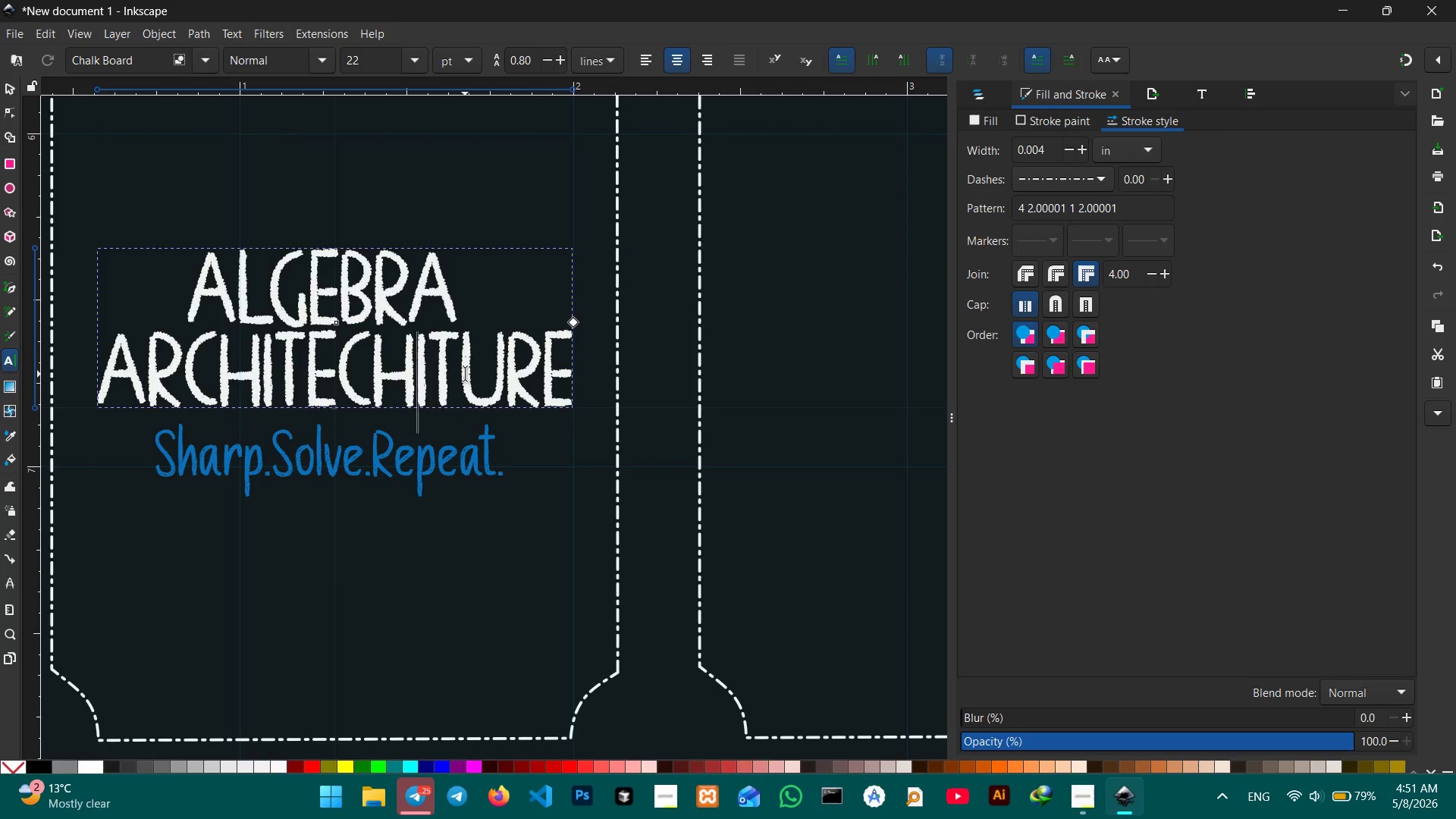 
key(ArrowLeft)
 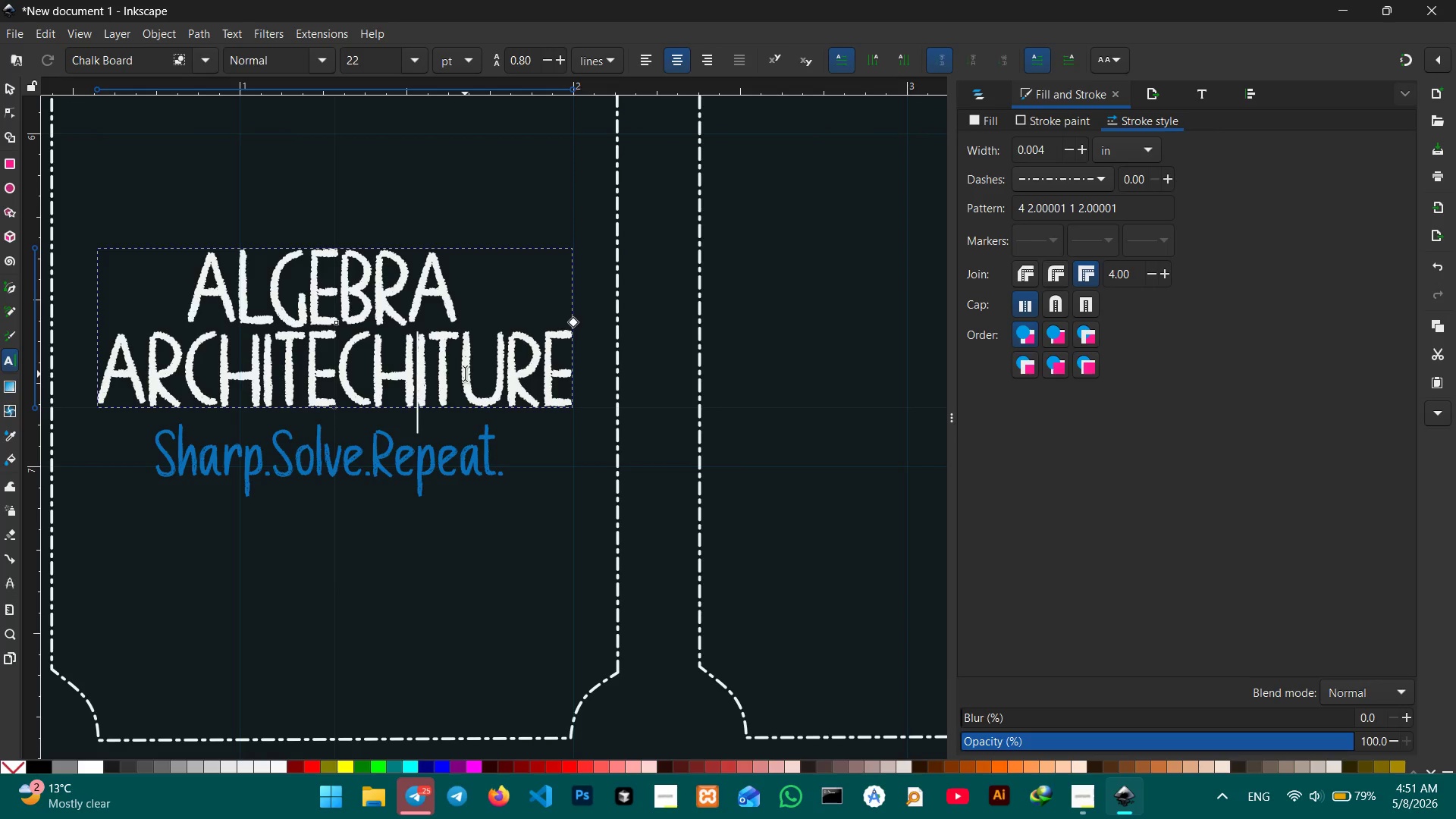 
key(Backspace)
 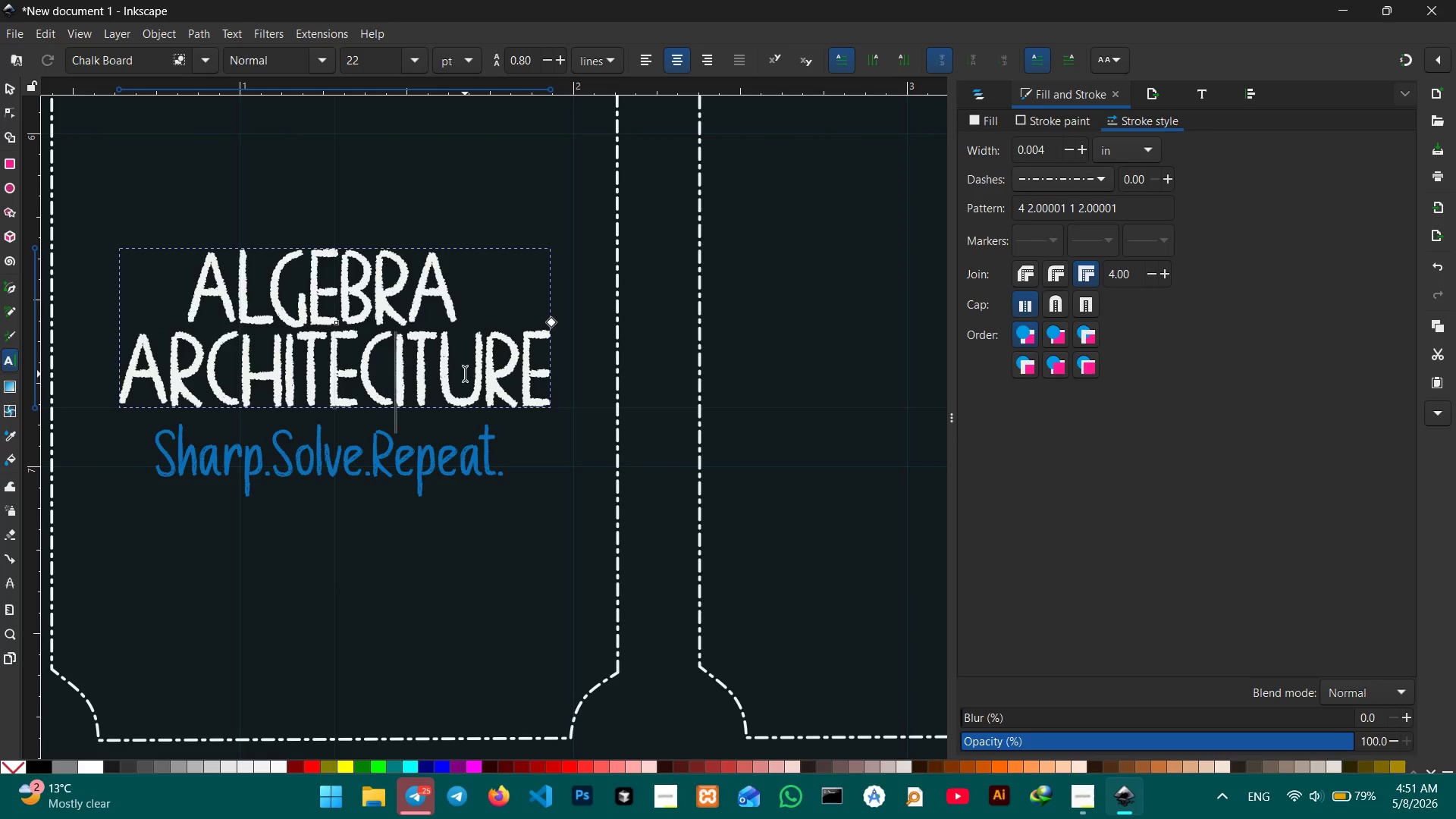 
key(ArrowRight)
 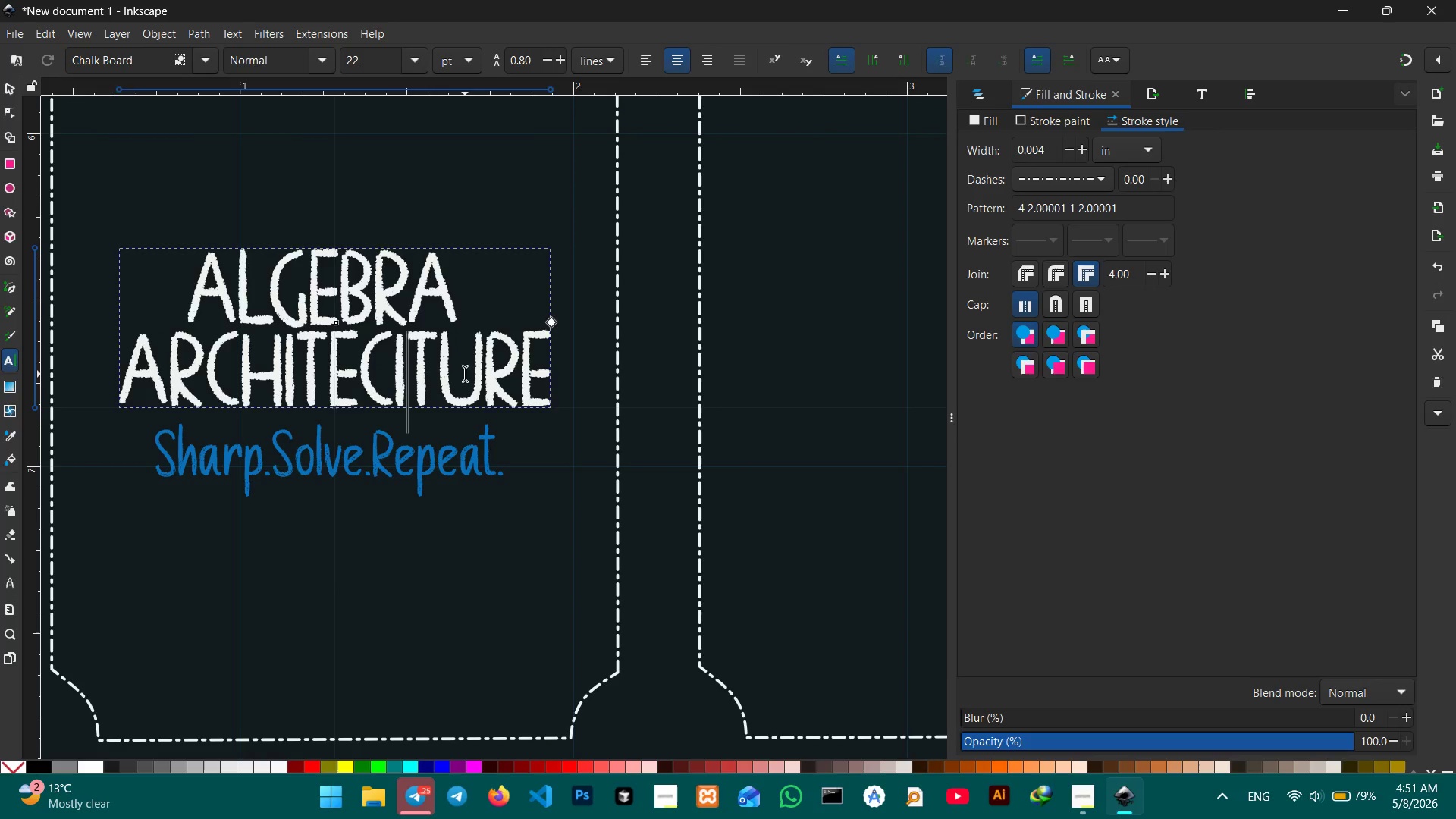 
key(Backspace)
 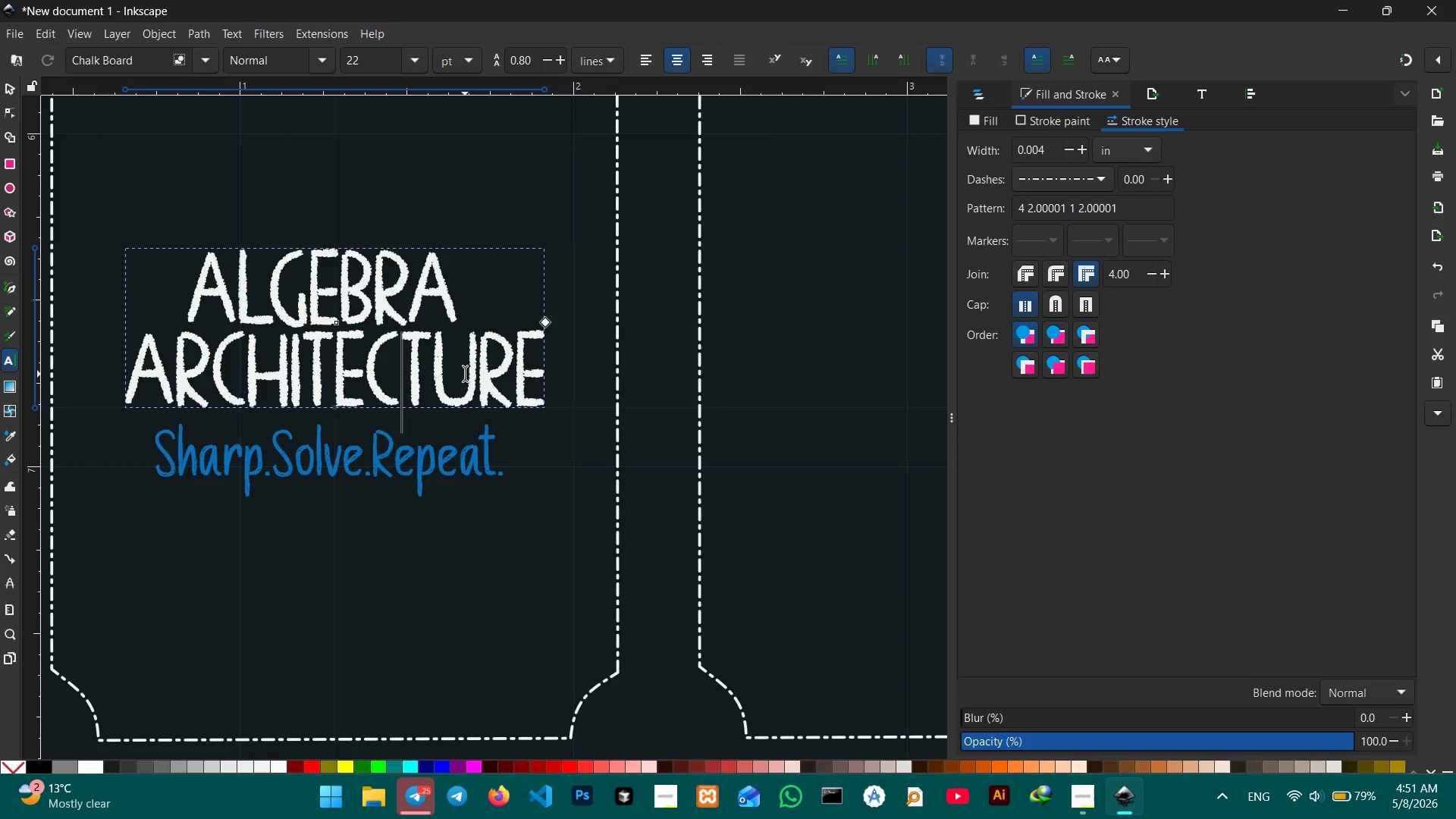 
wait(5.41)
 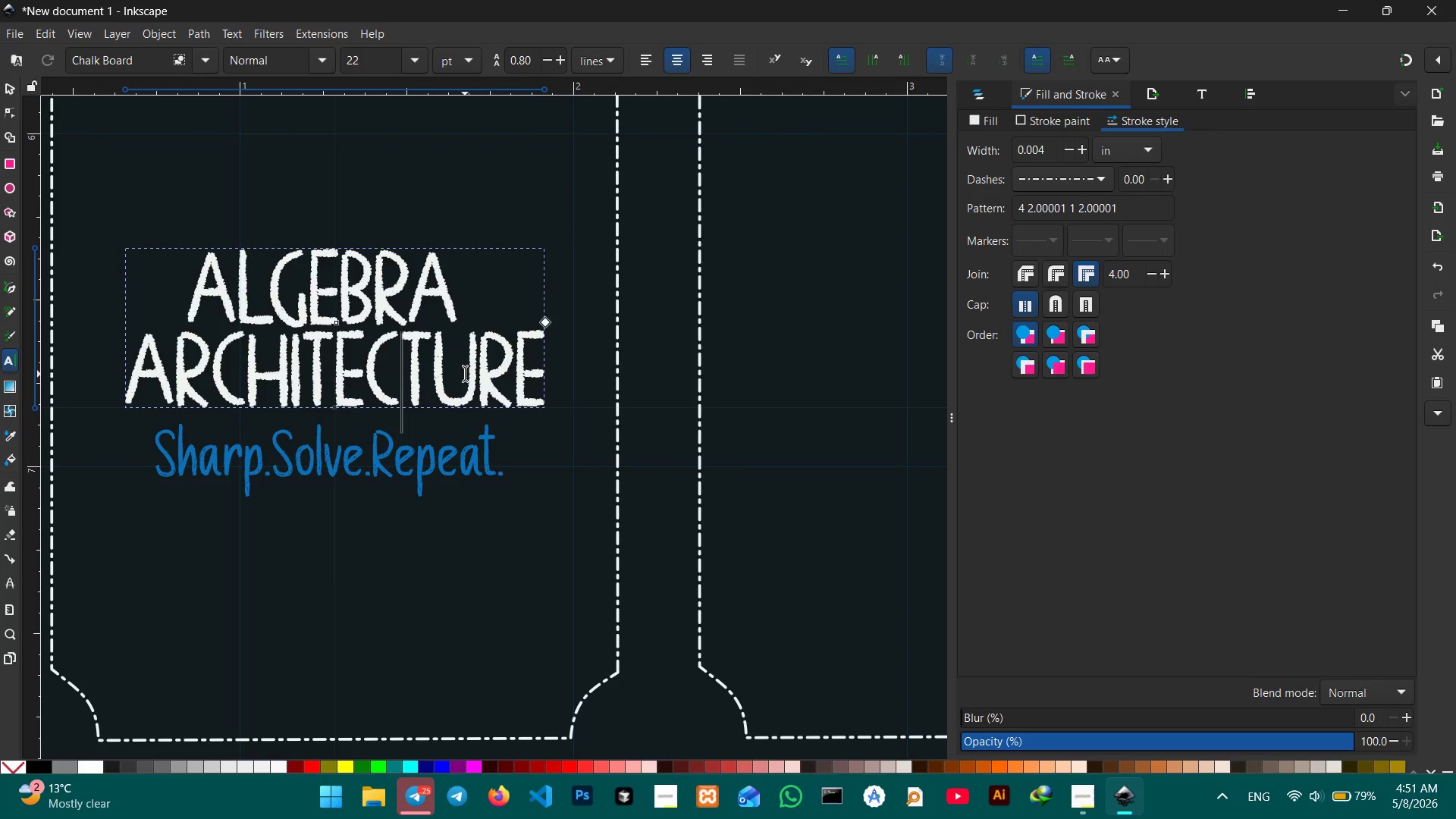 
left_click([1, 91])
 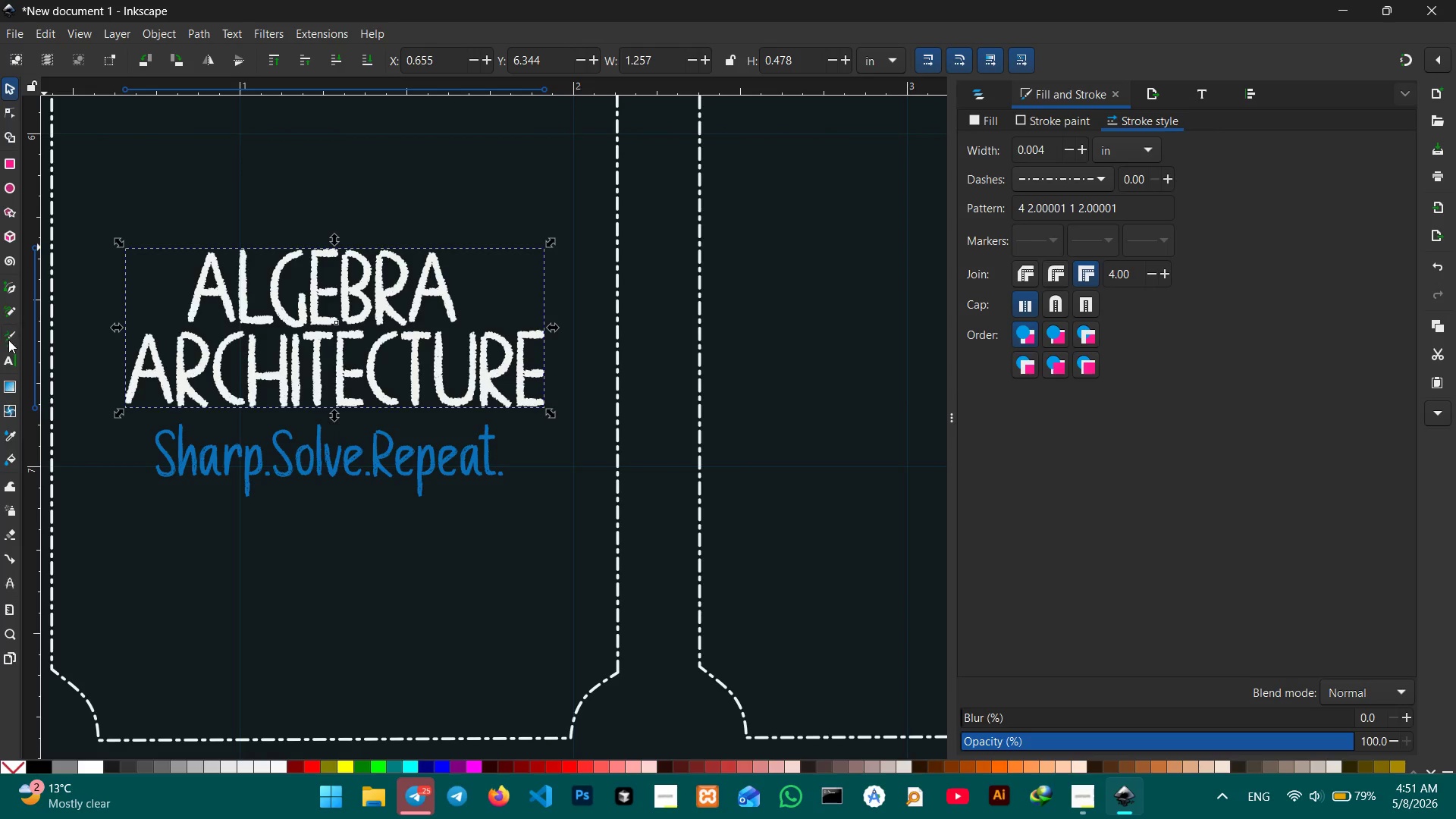 
left_click([10, 359])
 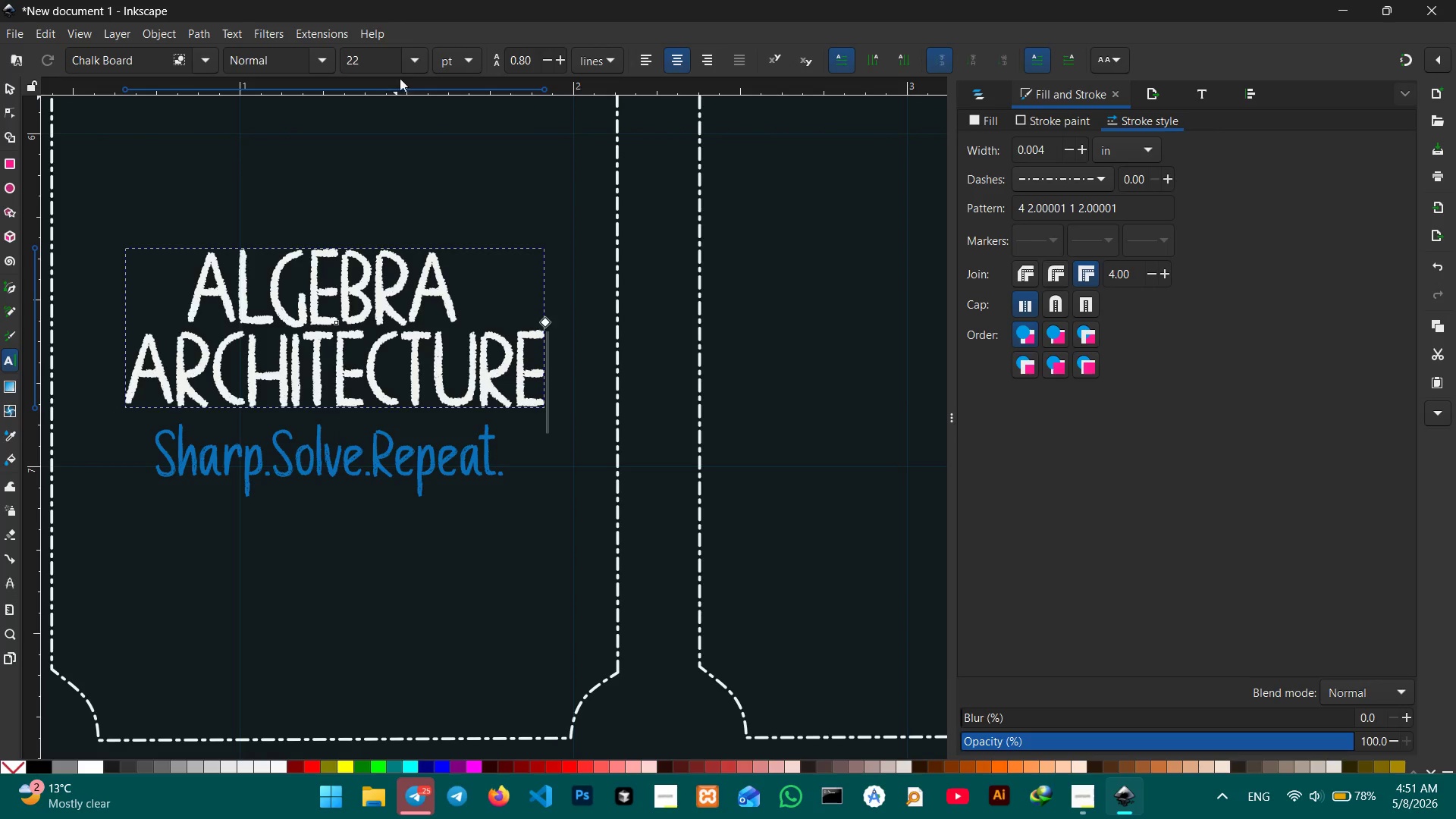 
left_click([410, 59])
 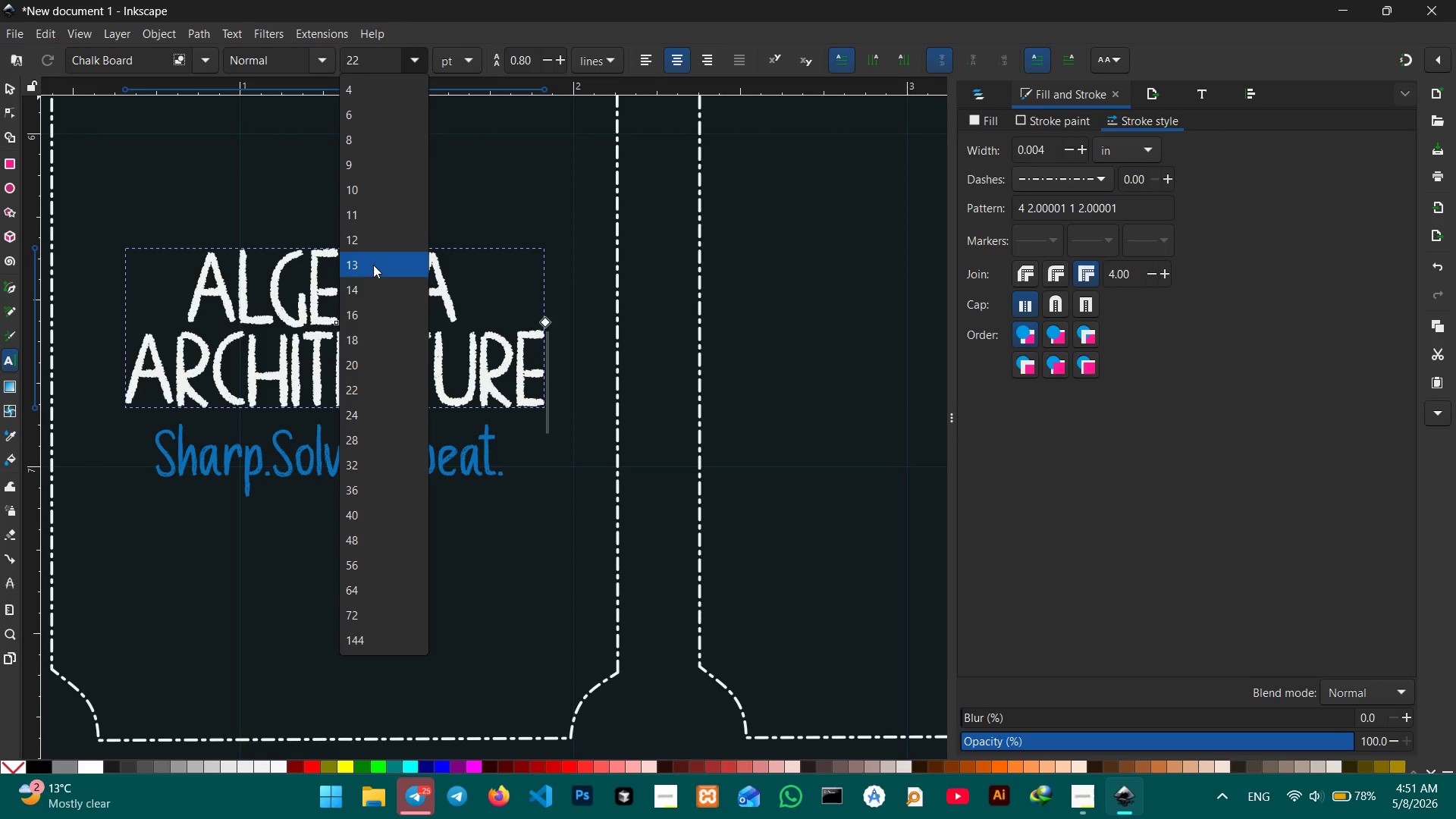 
left_click([369, 334])
 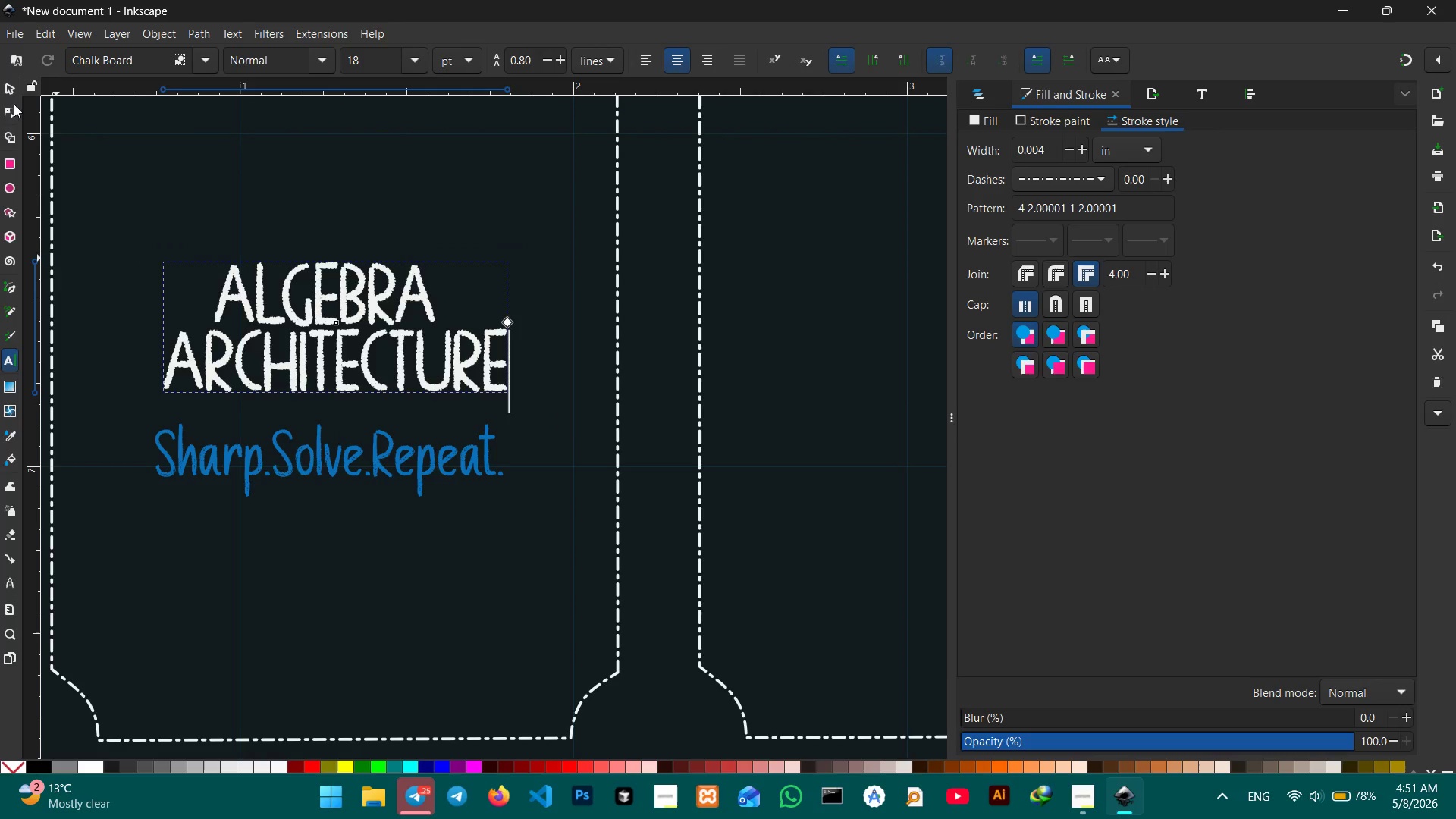 
left_click([16, 89])
 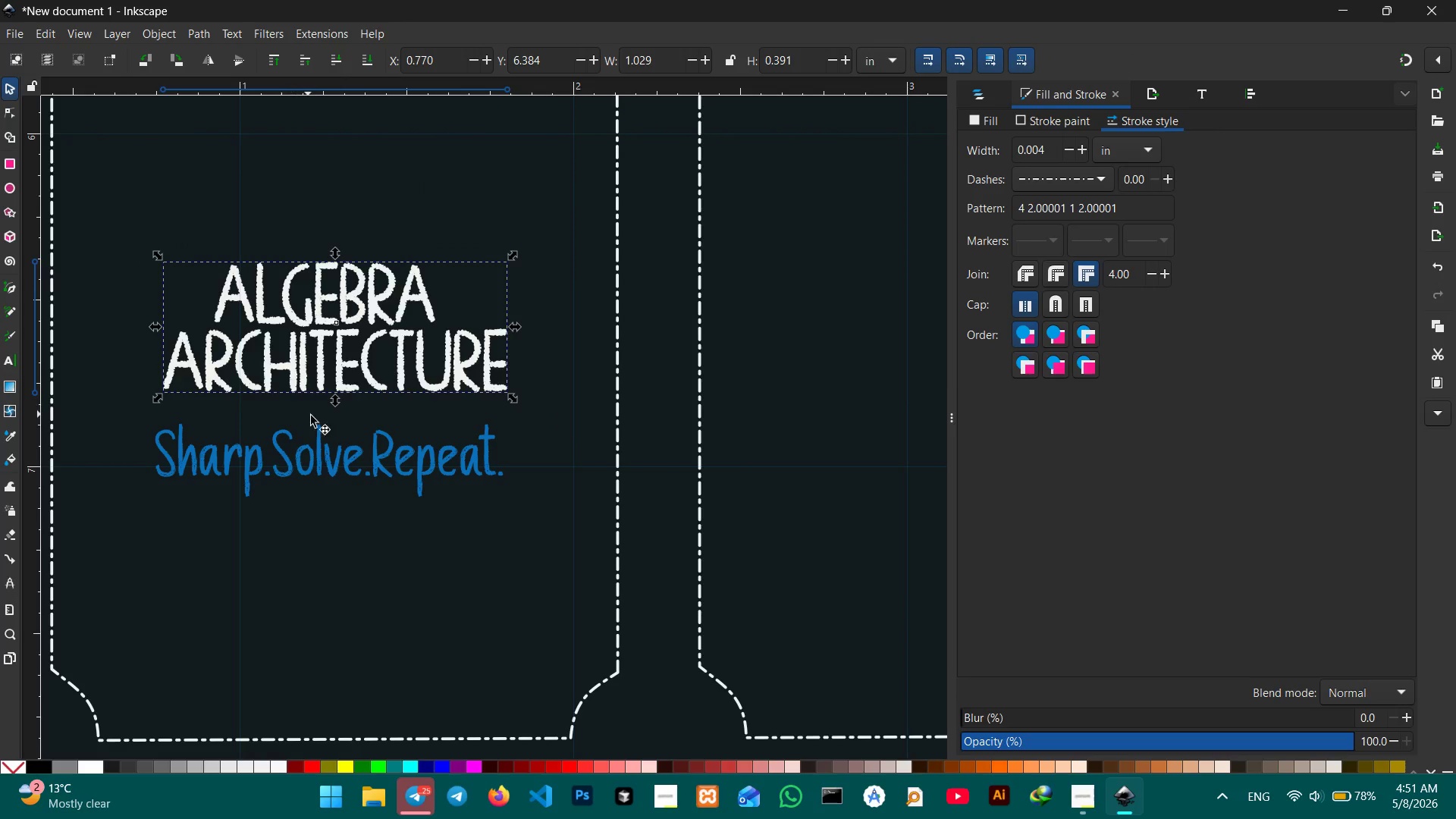 
scroll: coordinate [340, 433], scroll_direction: up, amount: 2.0
 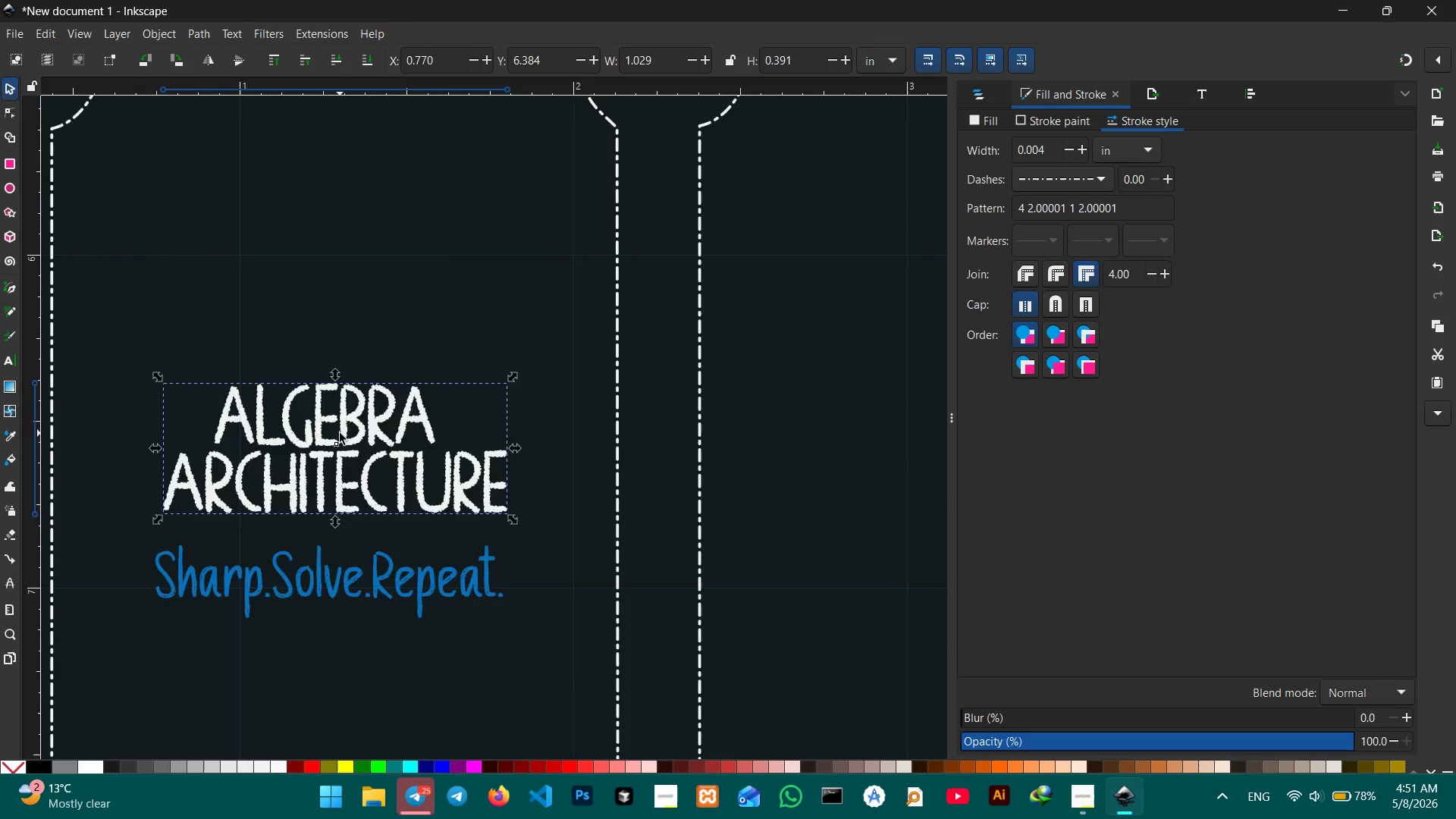 
scroll: coordinate [340, 433], scroll_direction: none, amount: 0.0
 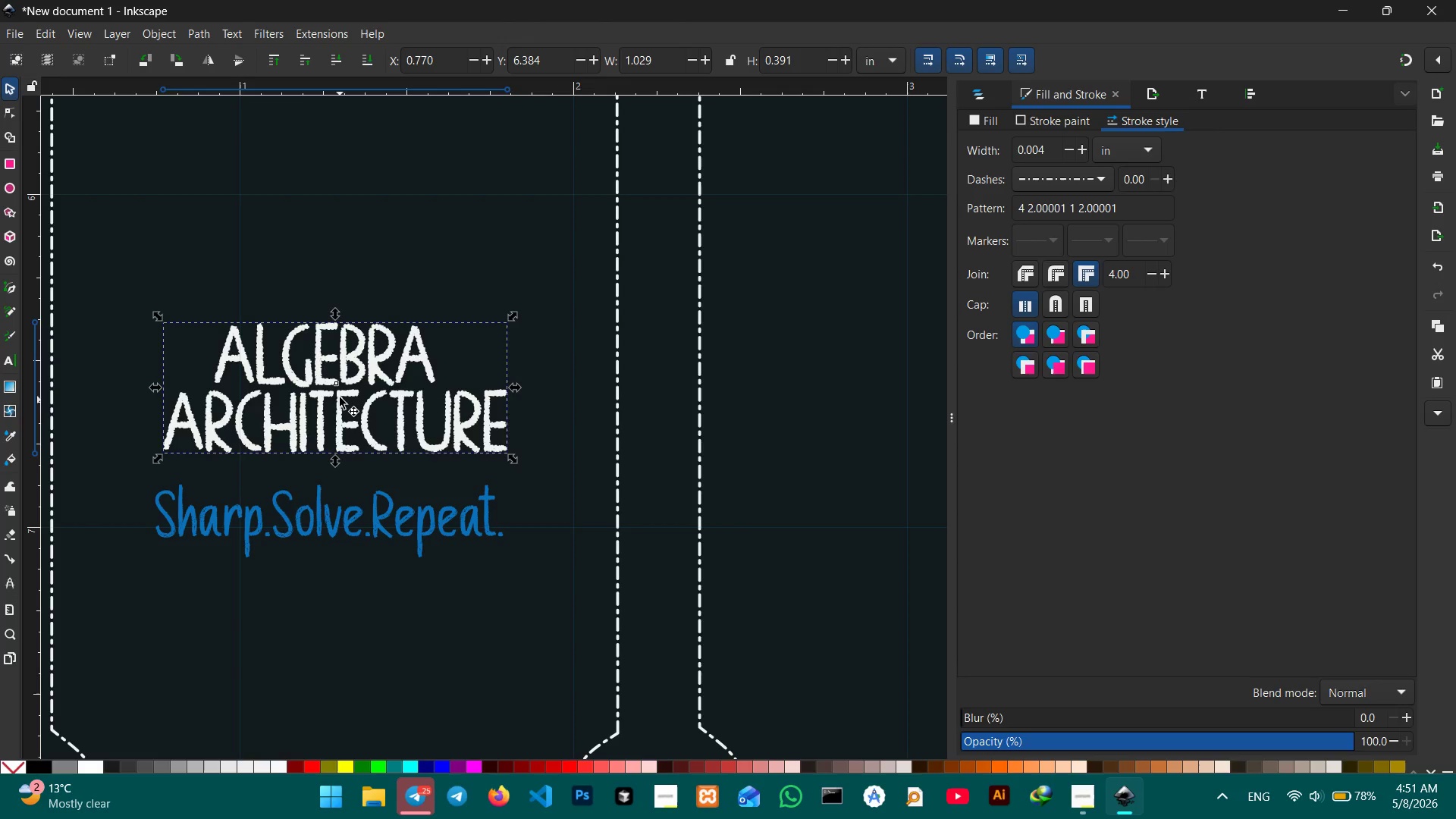 
left_click_drag(start_coordinate=[340, 395], to_coordinate=[340, 419])
 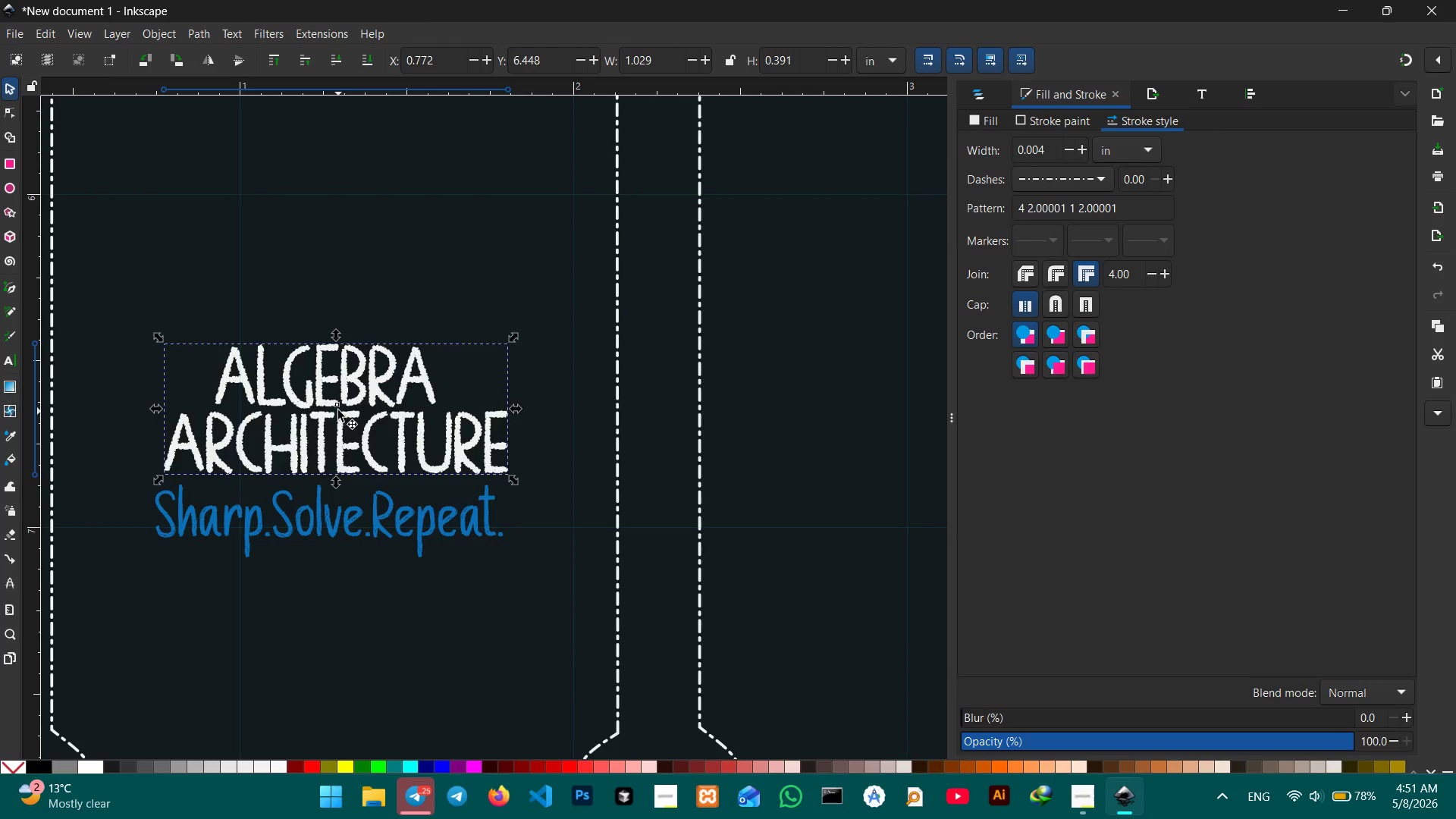 
left_click([323, 394])
 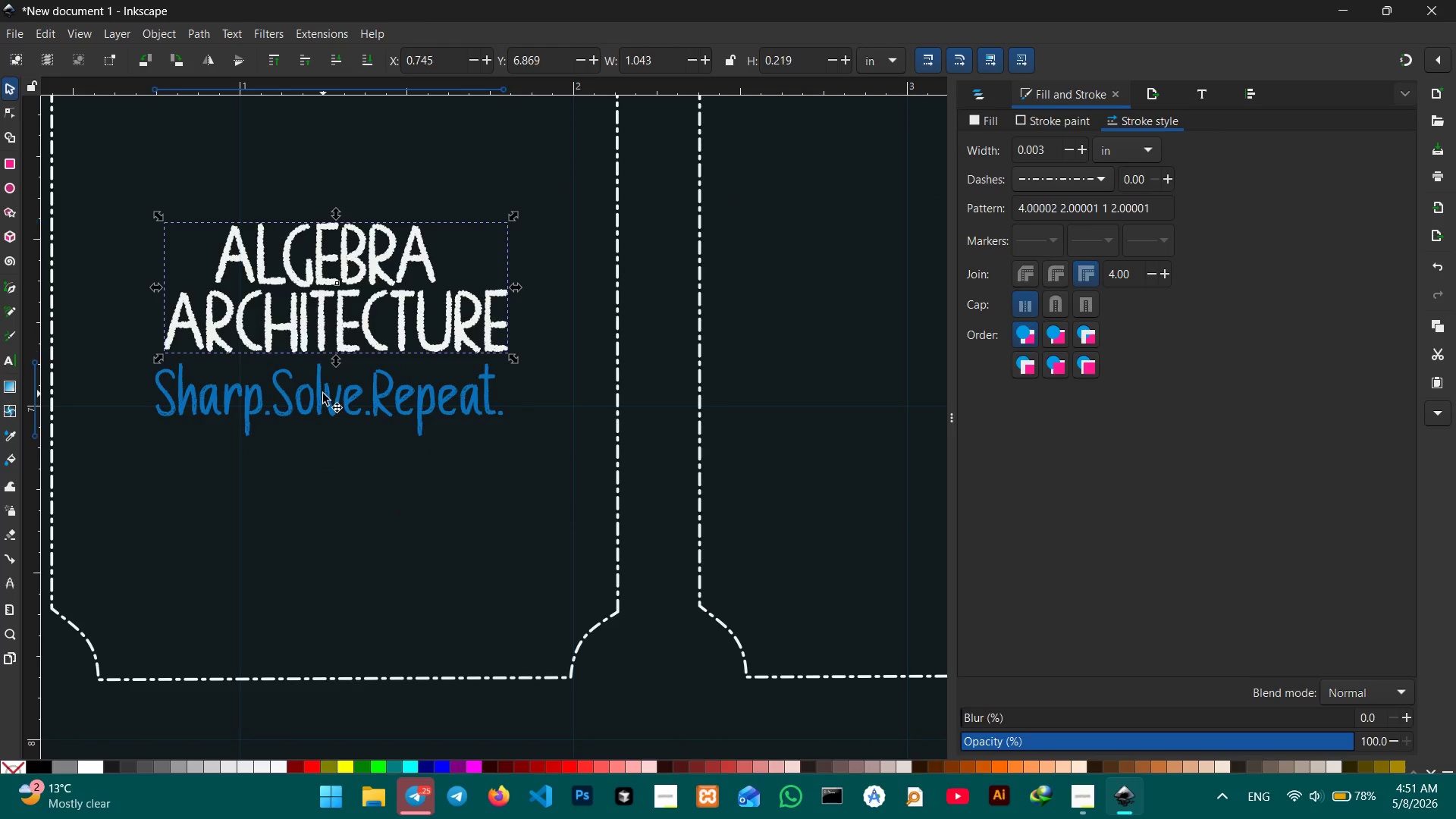 
scroll: coordinate [338, 410], scroll_direction: down, amount: 2.0
 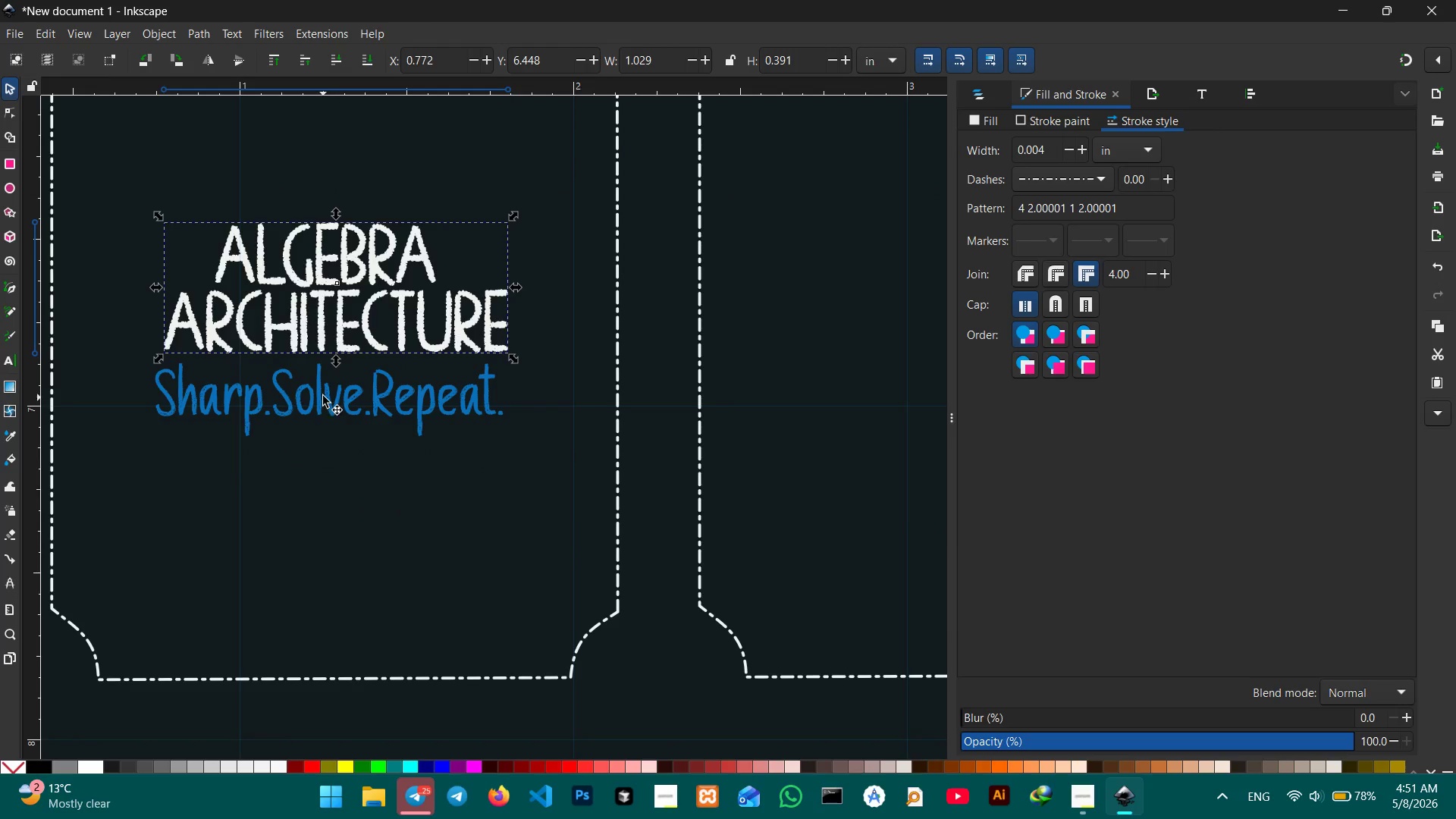 
double_click([323, 394])
 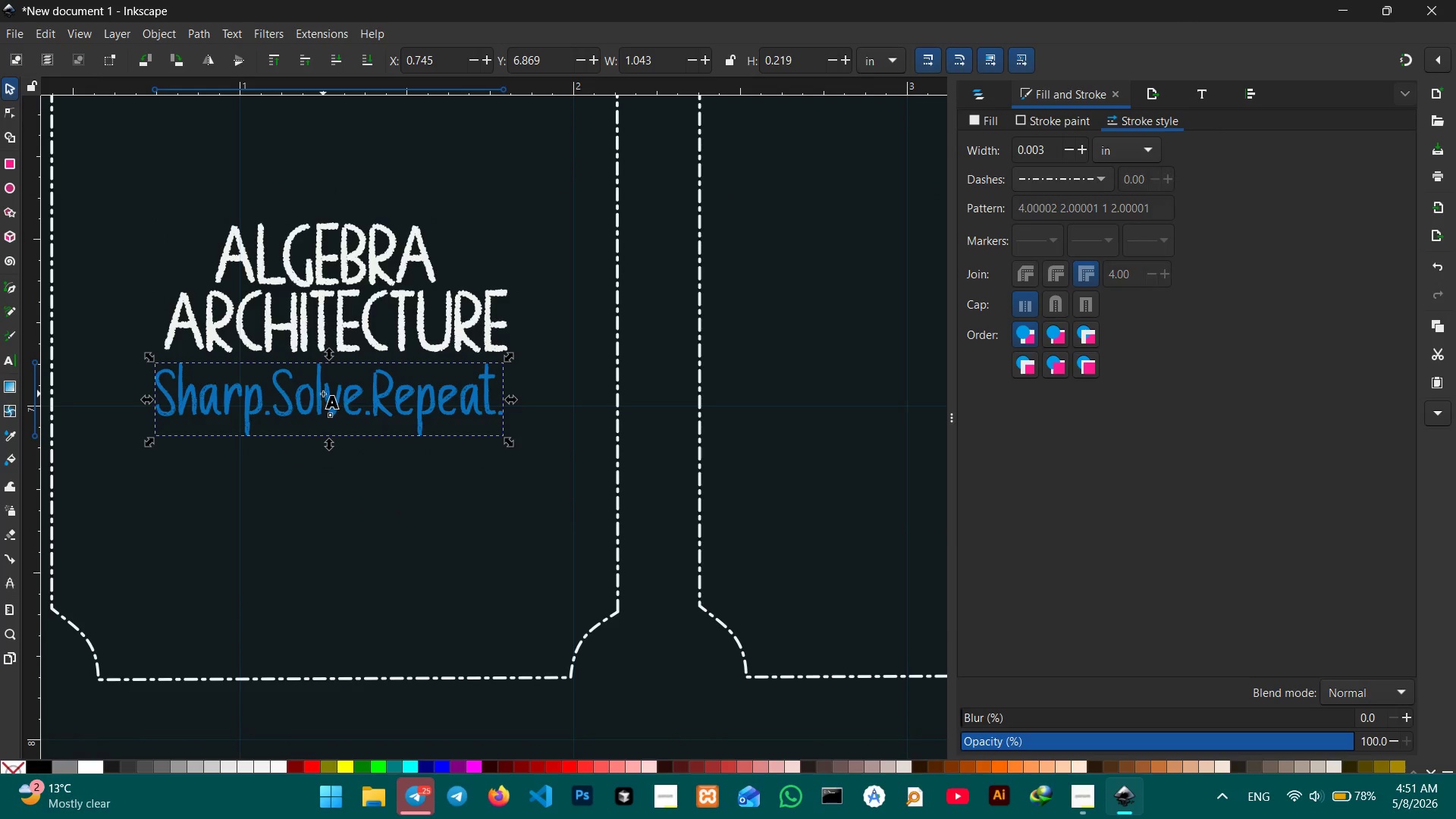 
triple_click([323, 394])
 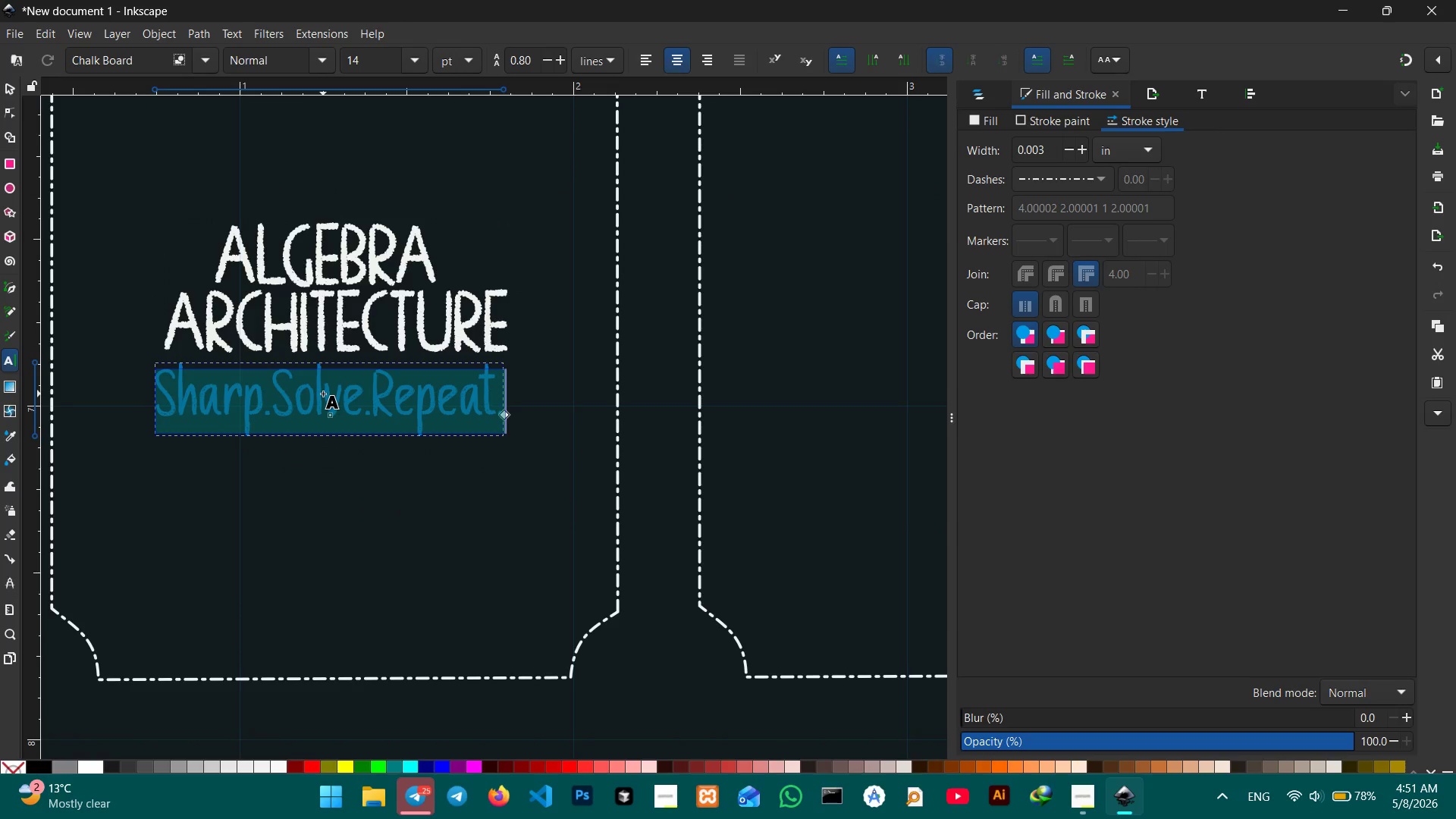 
type(Build strong d)
key(Backspace)
type(foundations.)
 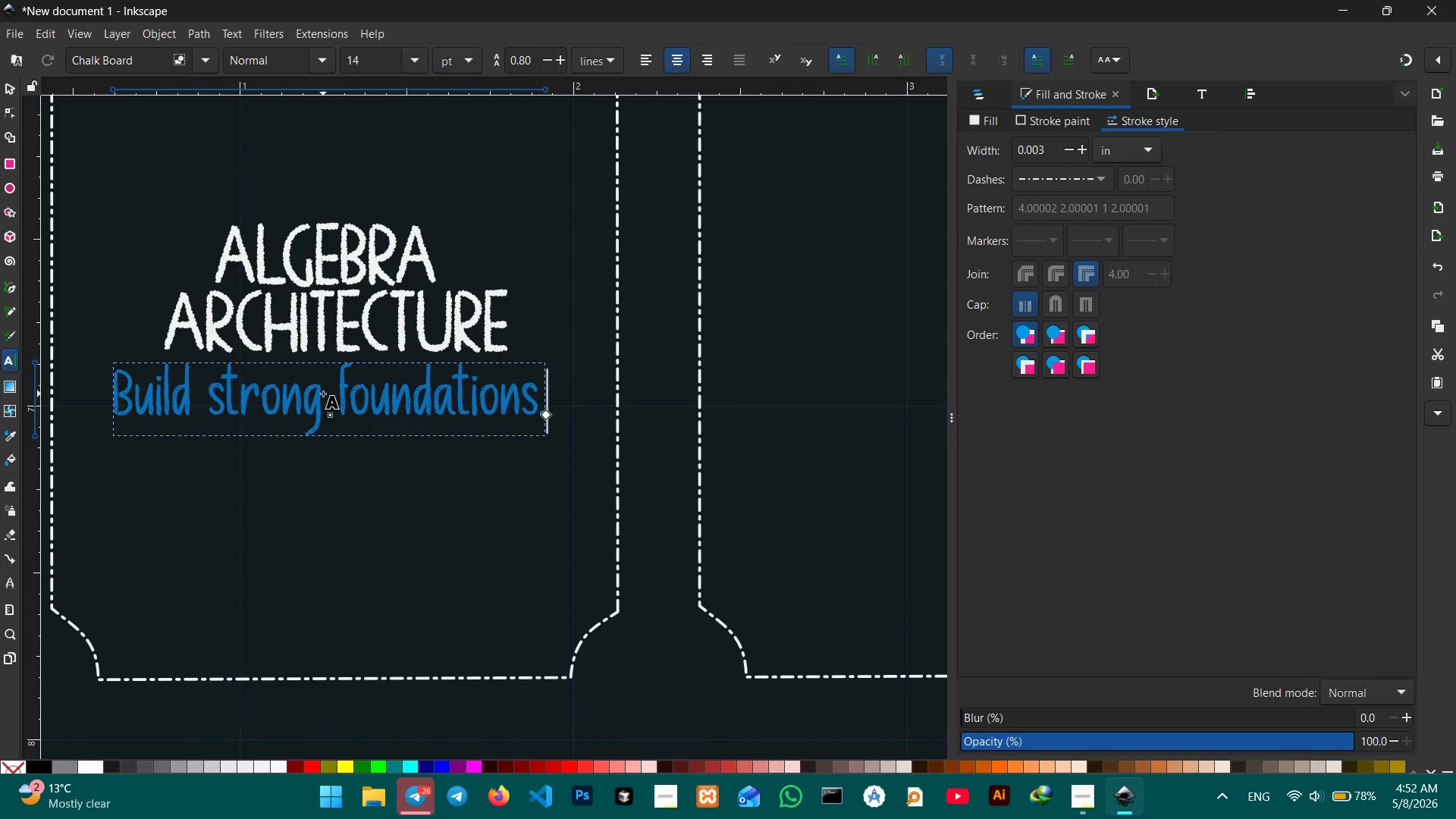 
key(Shift+Enter)
 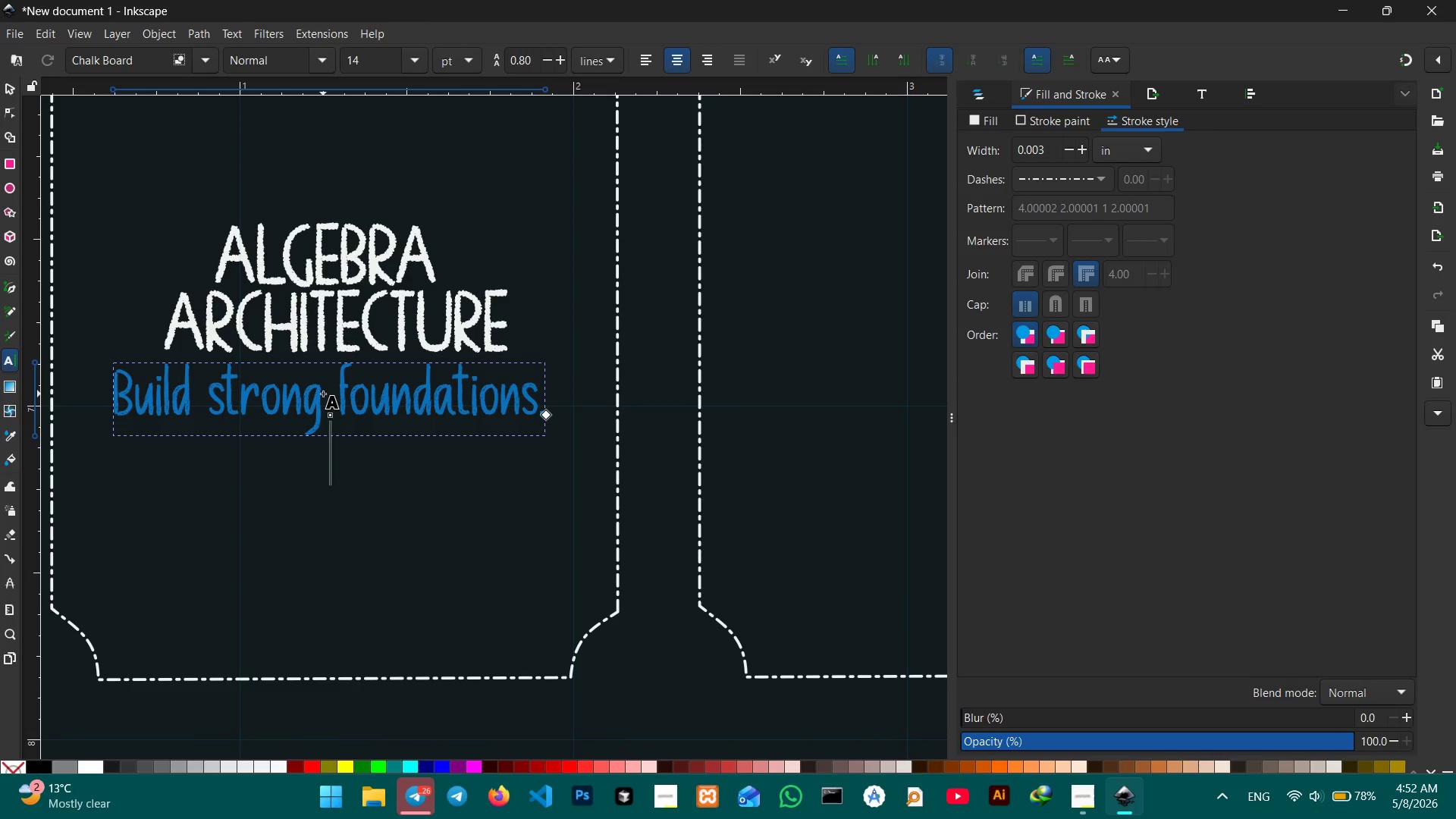 
type(Solve with structure.)
 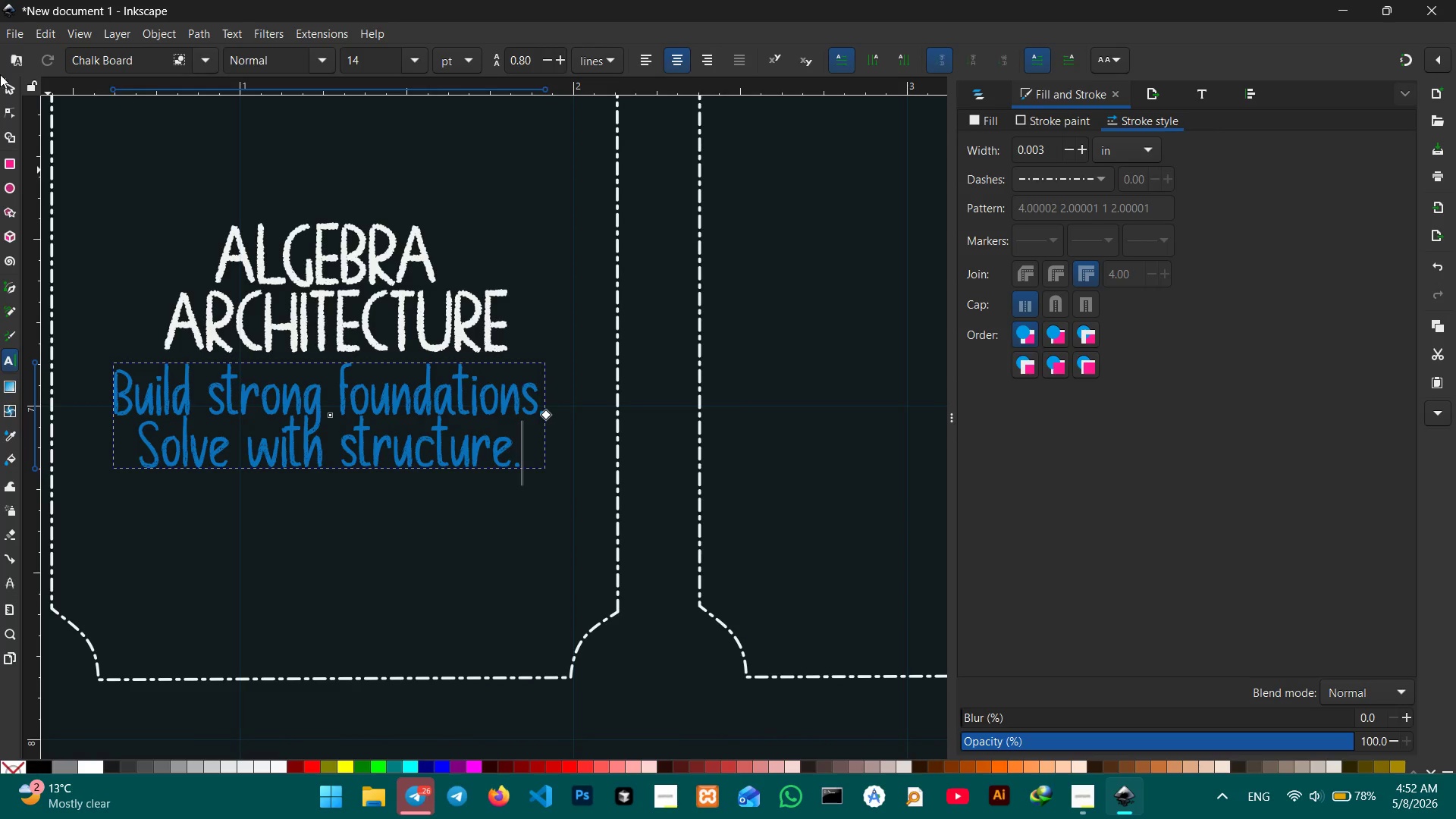 
left_click([20, 97])
 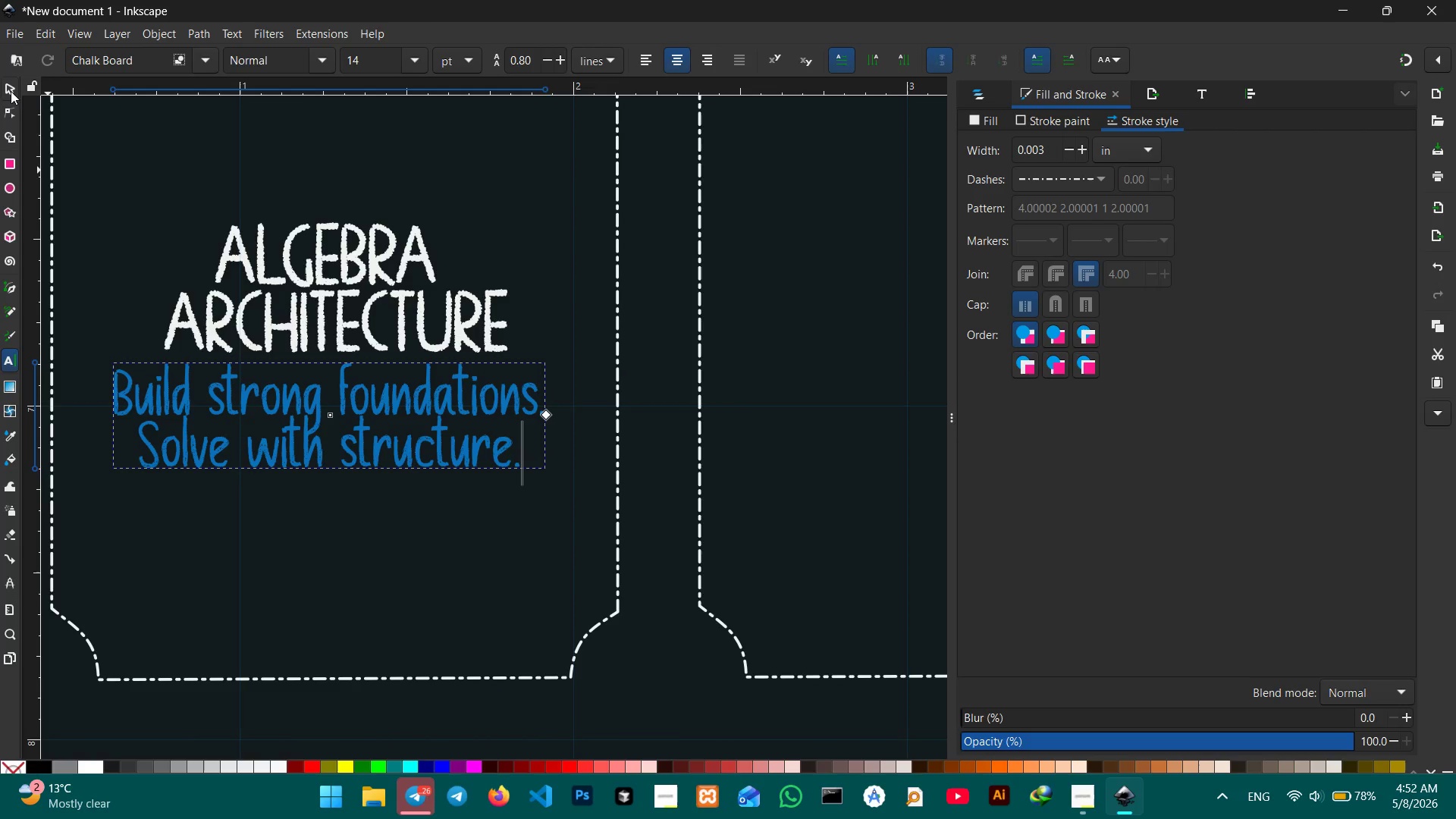 
double_click([8, 89])
 